 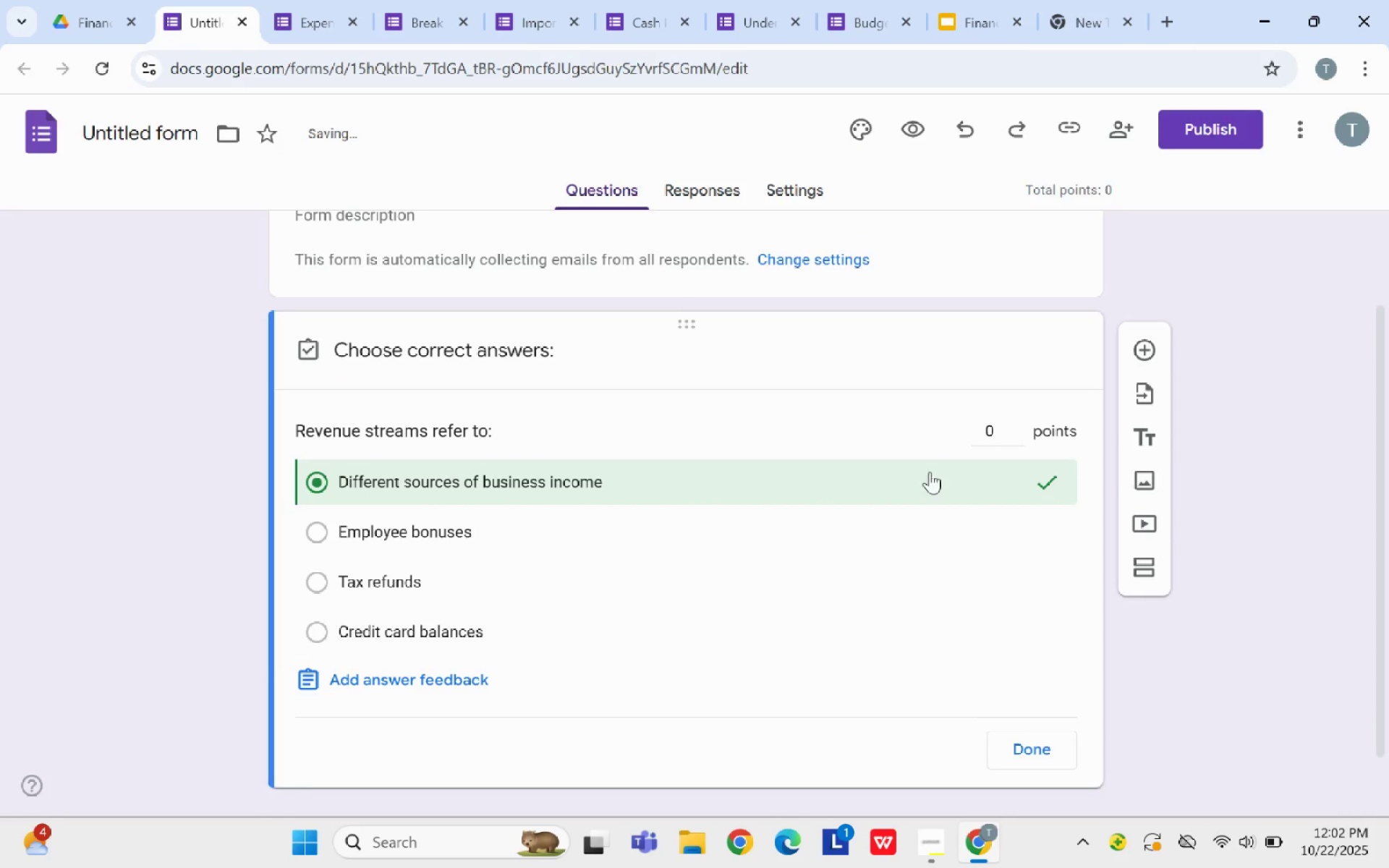 
left_click([1003, 432])
 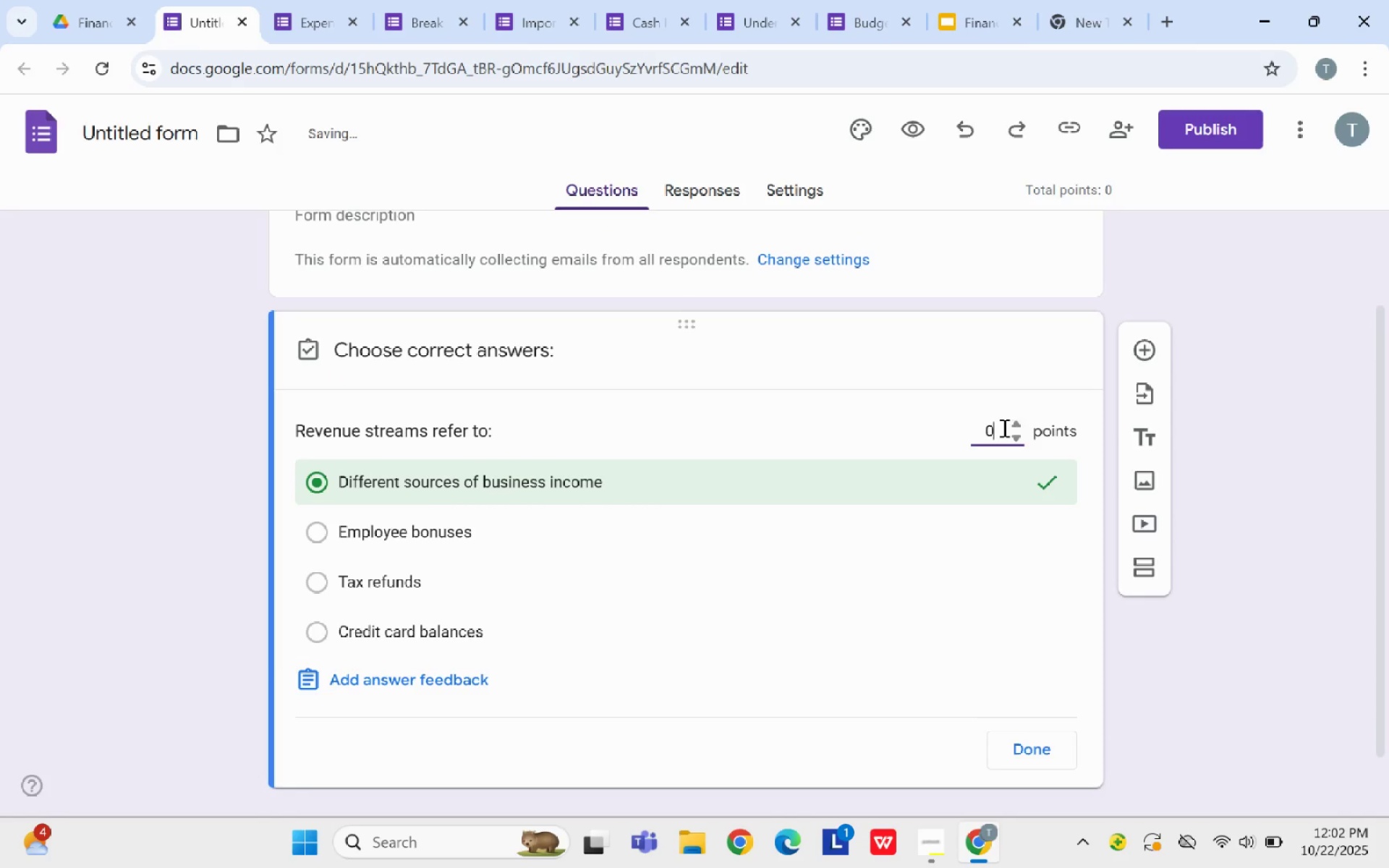 
key(Backspace)
 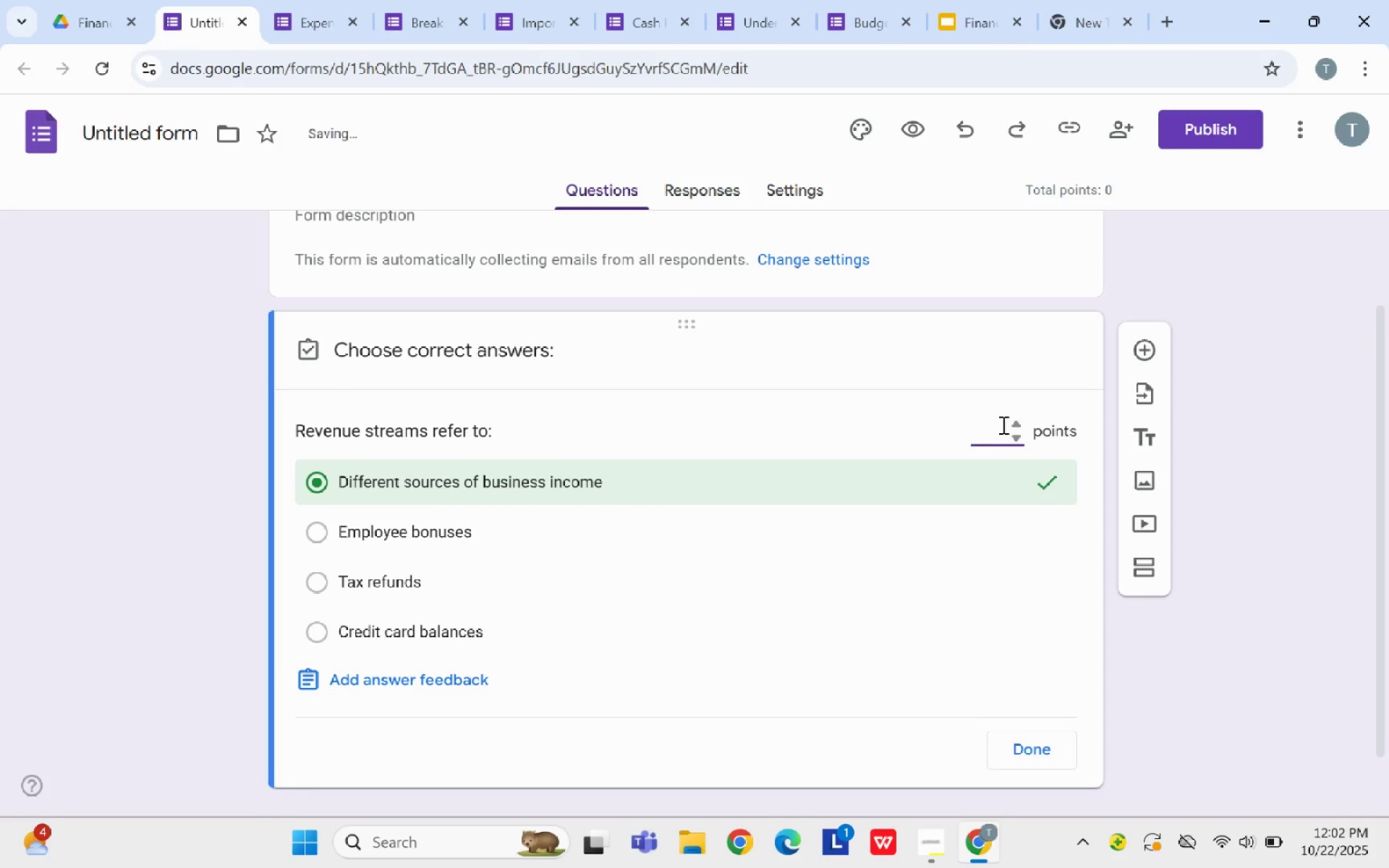 
key(5)
 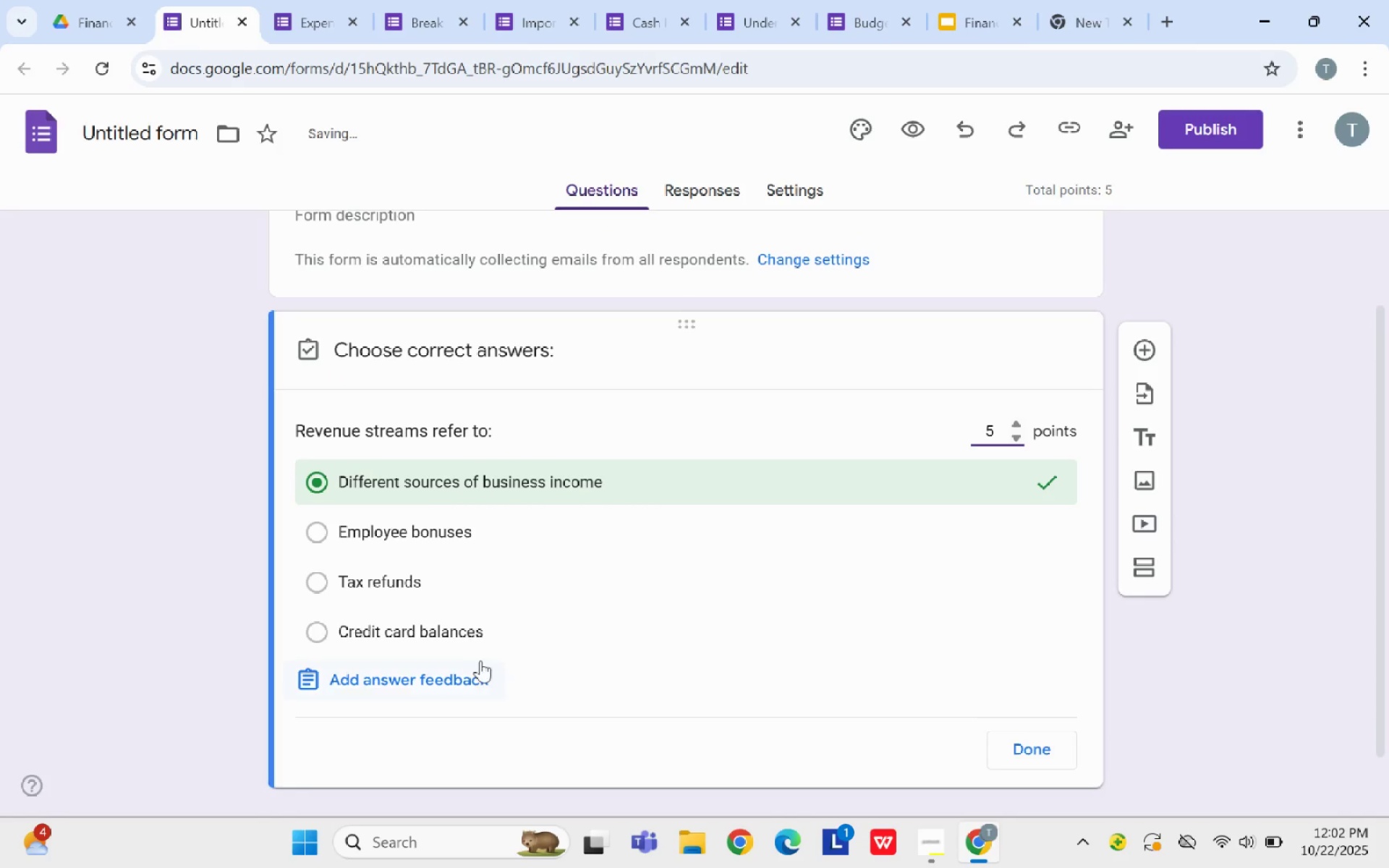 
left_click([463, 678])
 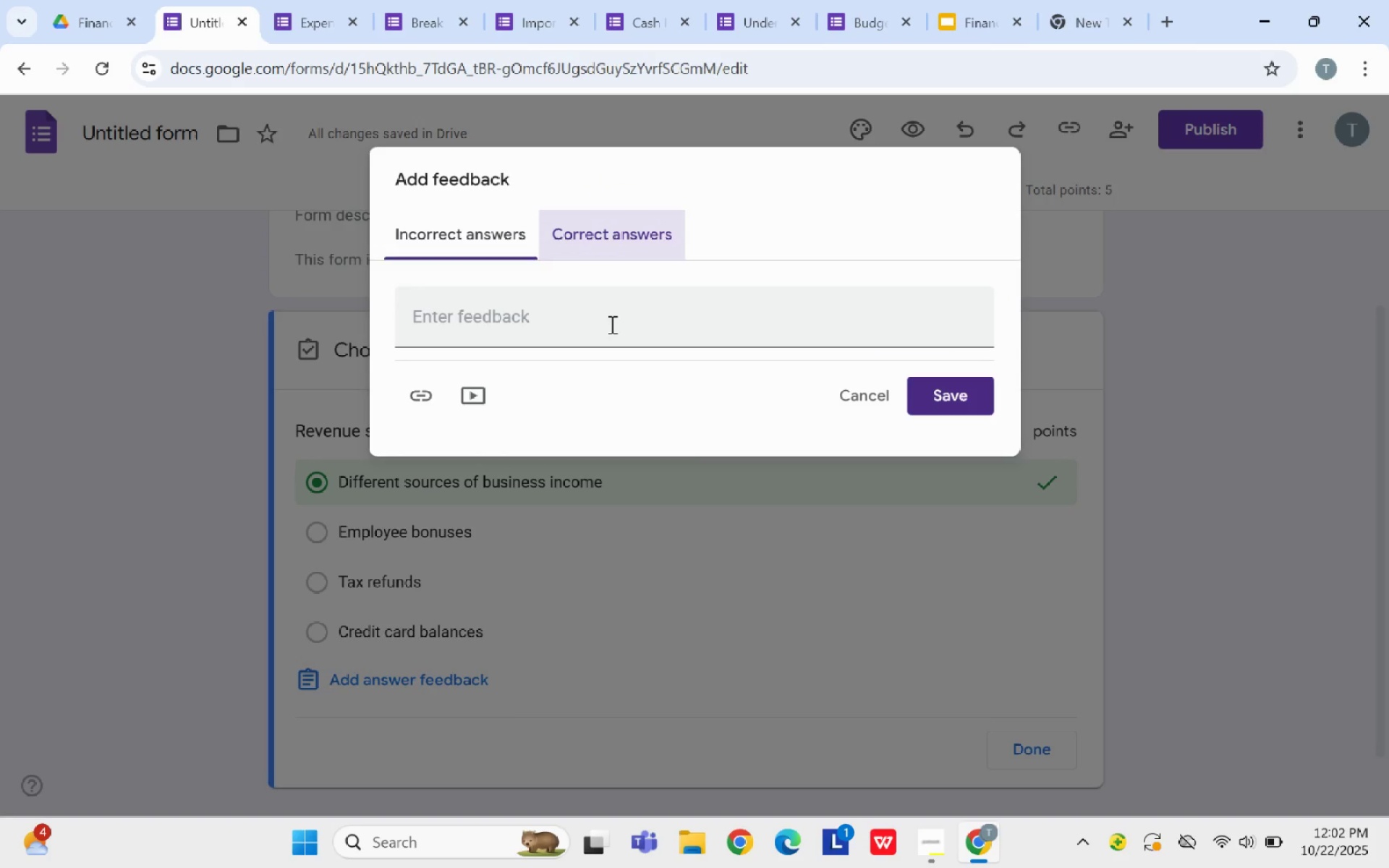 
double_click([606, 337])
 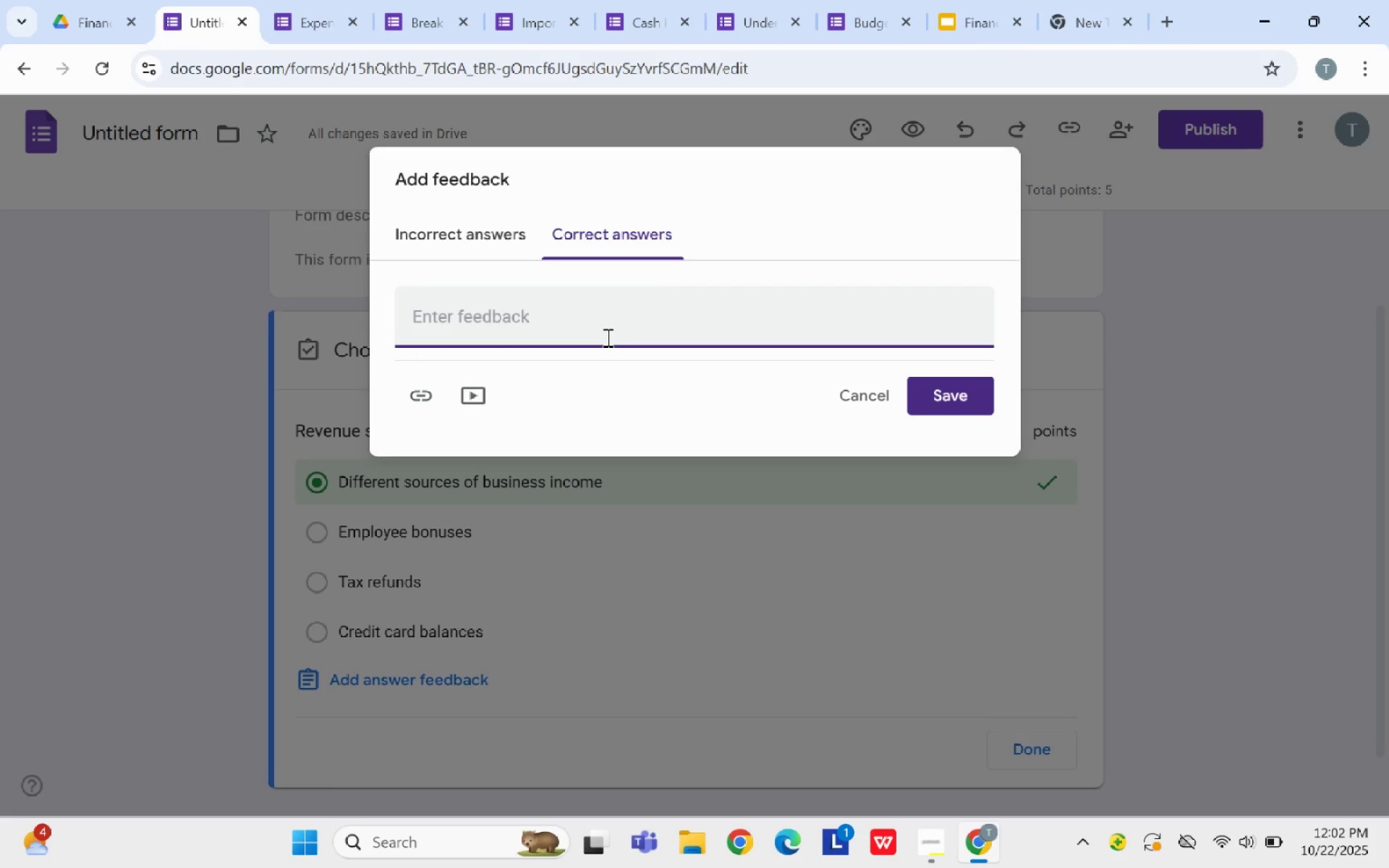 
type(They represent ways a busins)
key(Backspace)
type(ess earns money,)
key(Backspace)
type(.)
 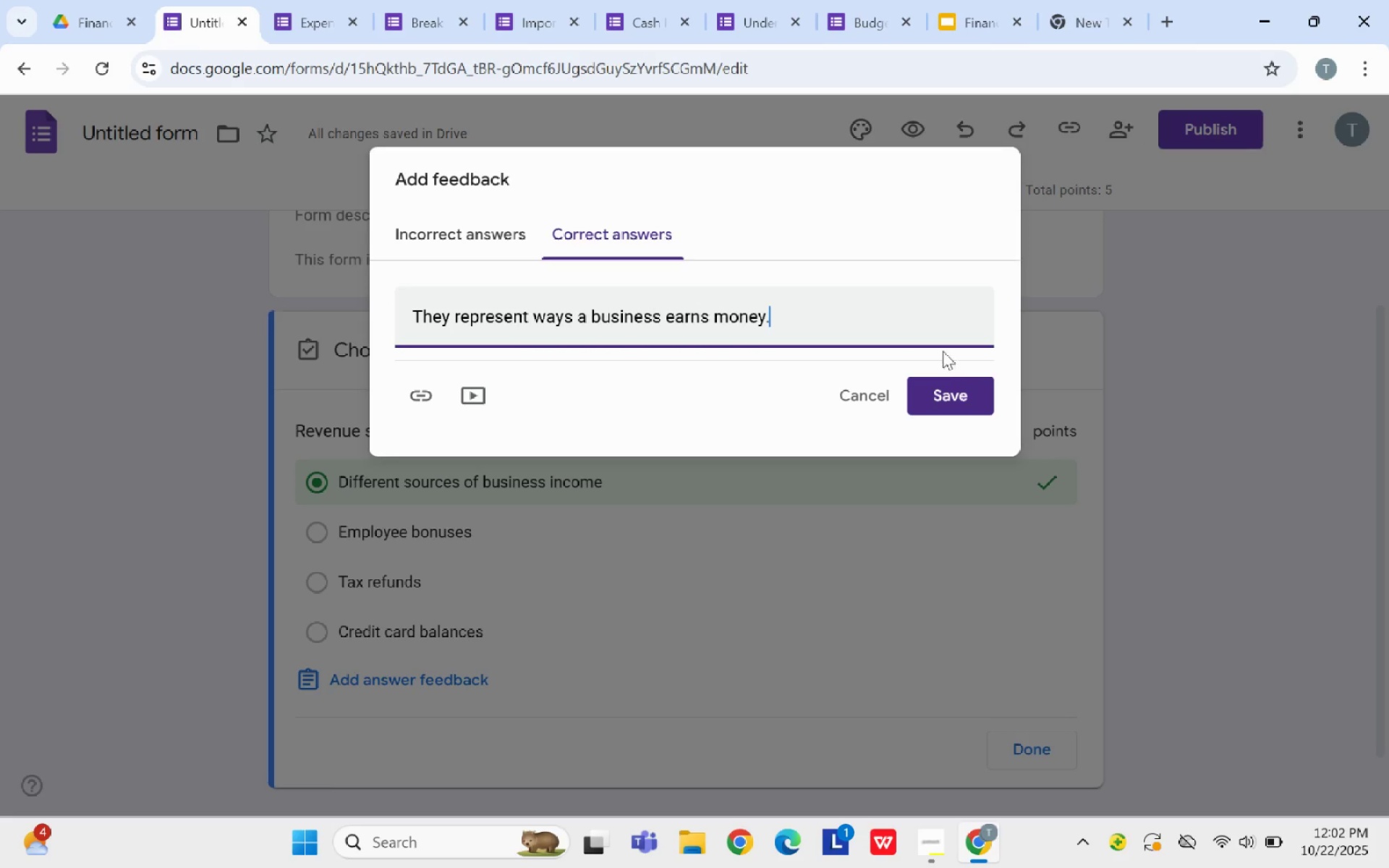 
left_click([954, 391])
 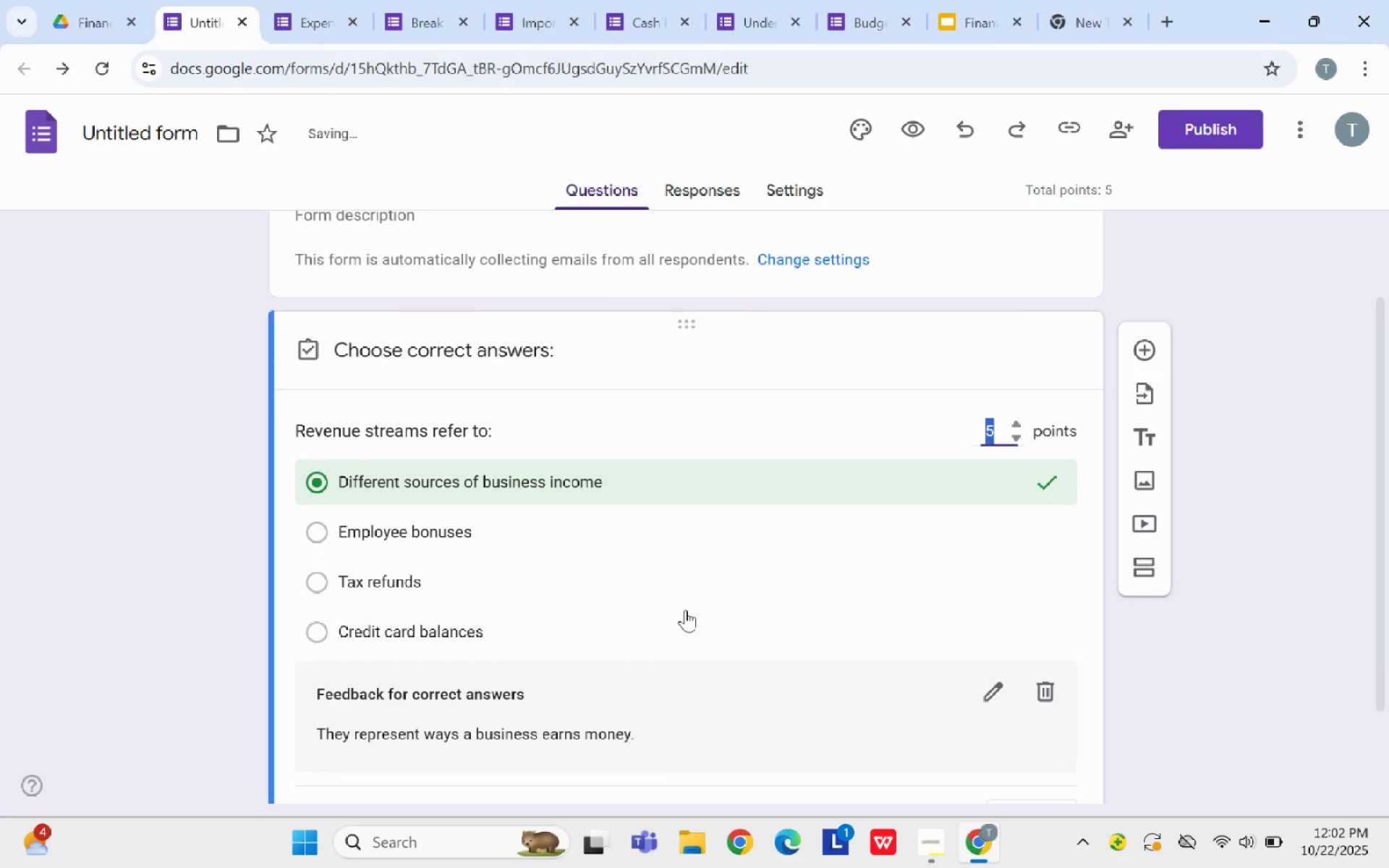 
scroll: coordinate [687, 609], scroll_direction: down, amount: 4.0
 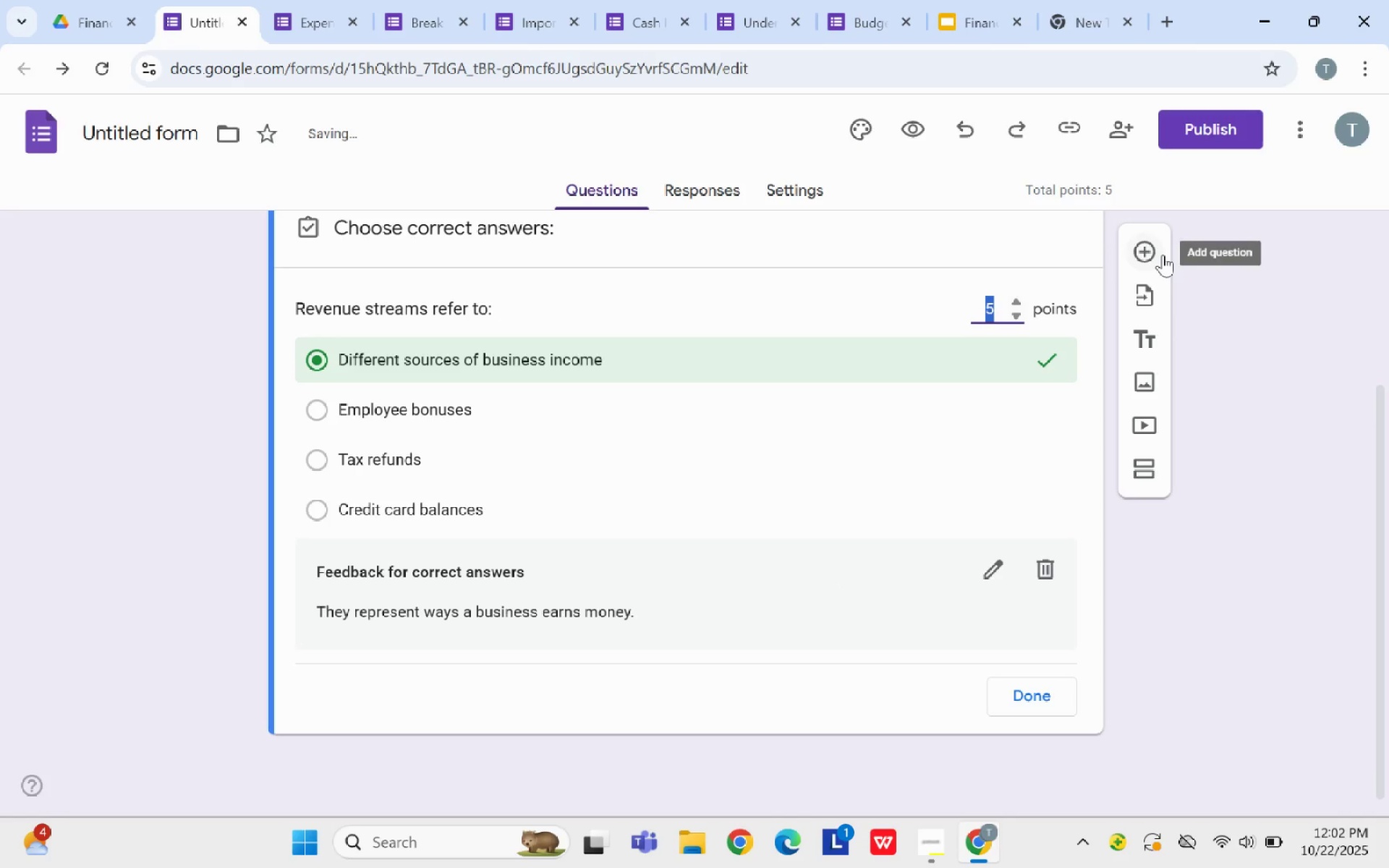 
left_click([1163, 255])
 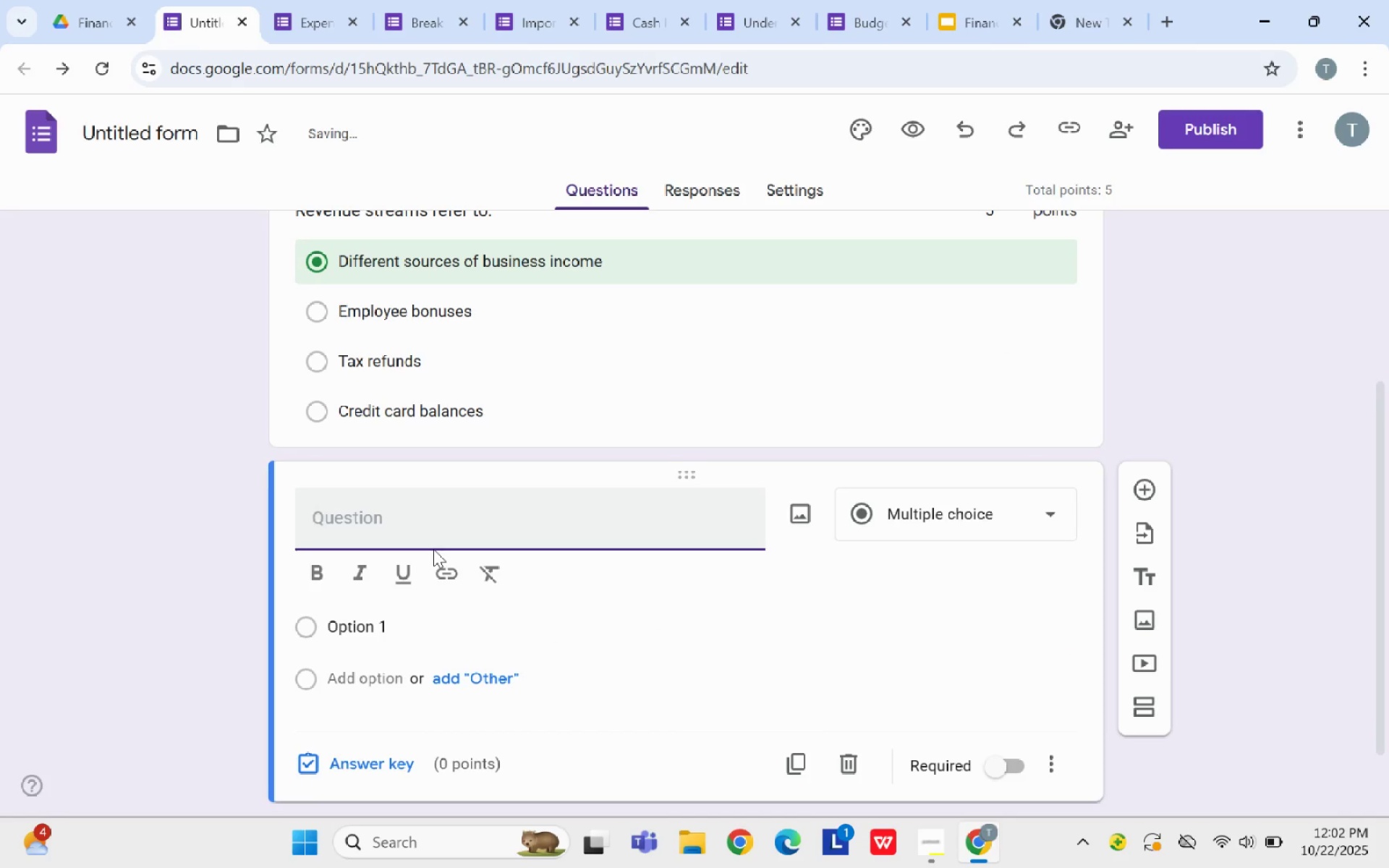 
type(Why diversity ren)
key(Backspace)
type(e)
key(Backspace)
type(venue stremas)
key(Backspace)
key(Backspace)
key(Backspace)
type(ams?)
 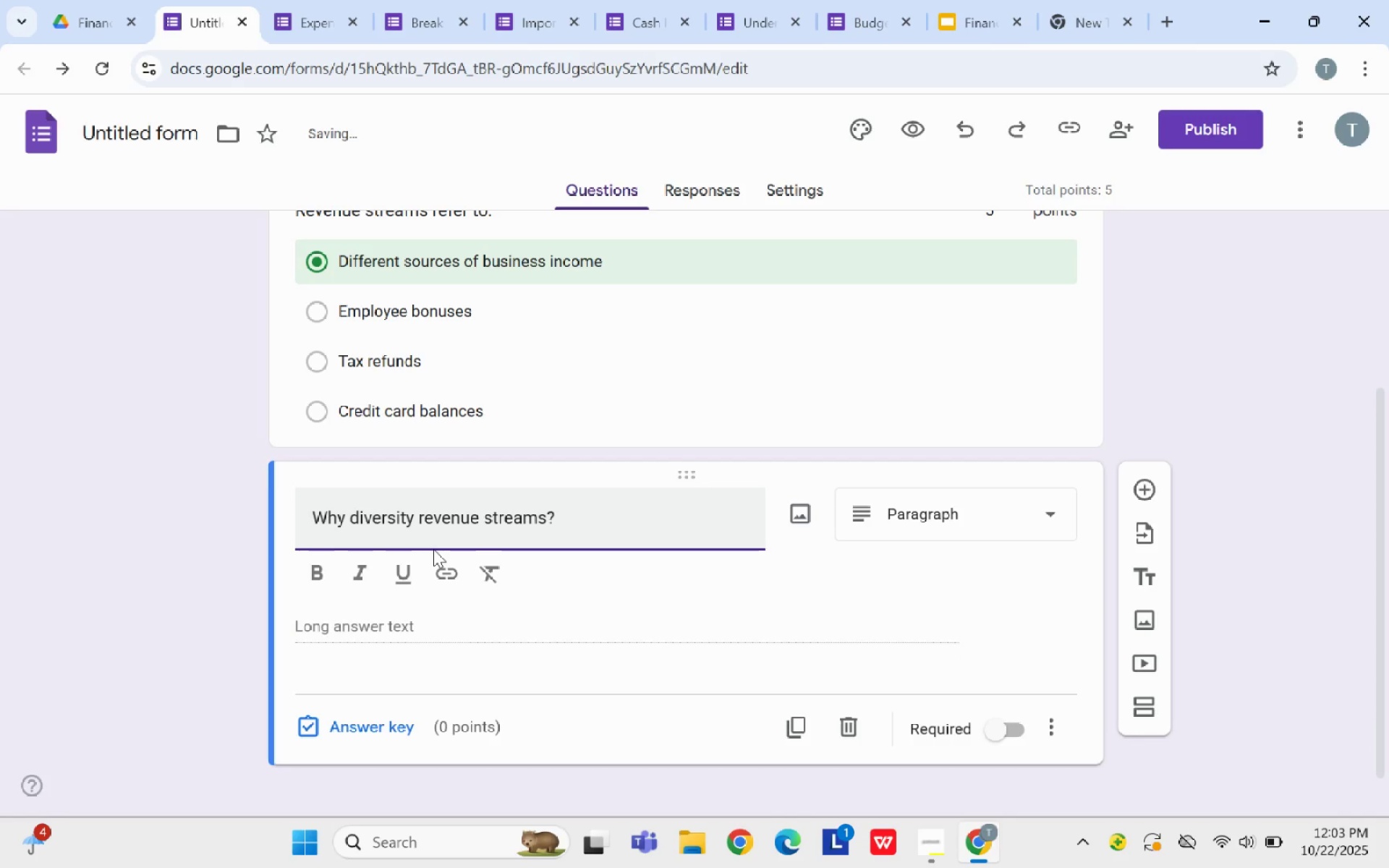 
left_click([905, 524])
 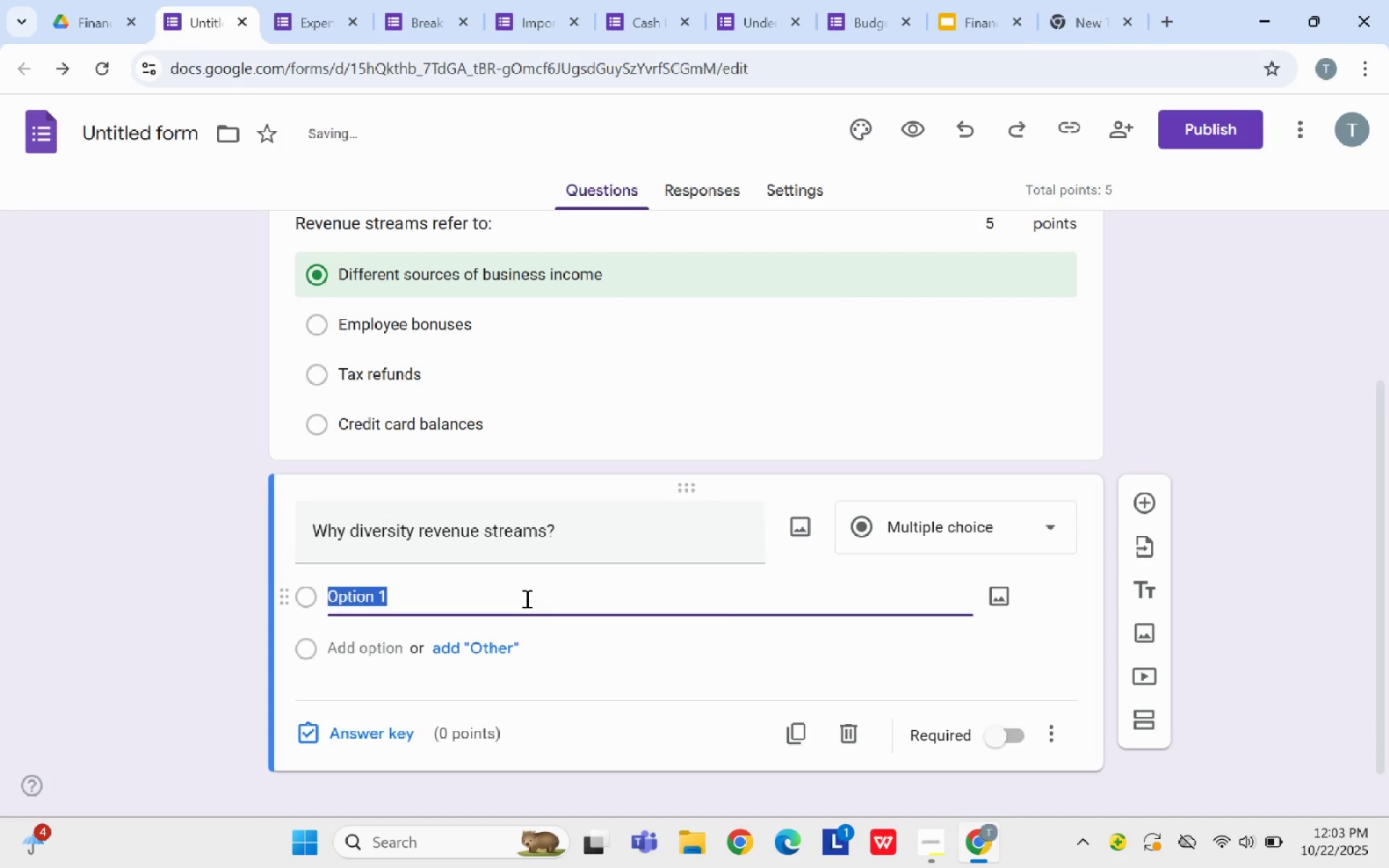 
key(Backspace)
type(To increase financial stability)
 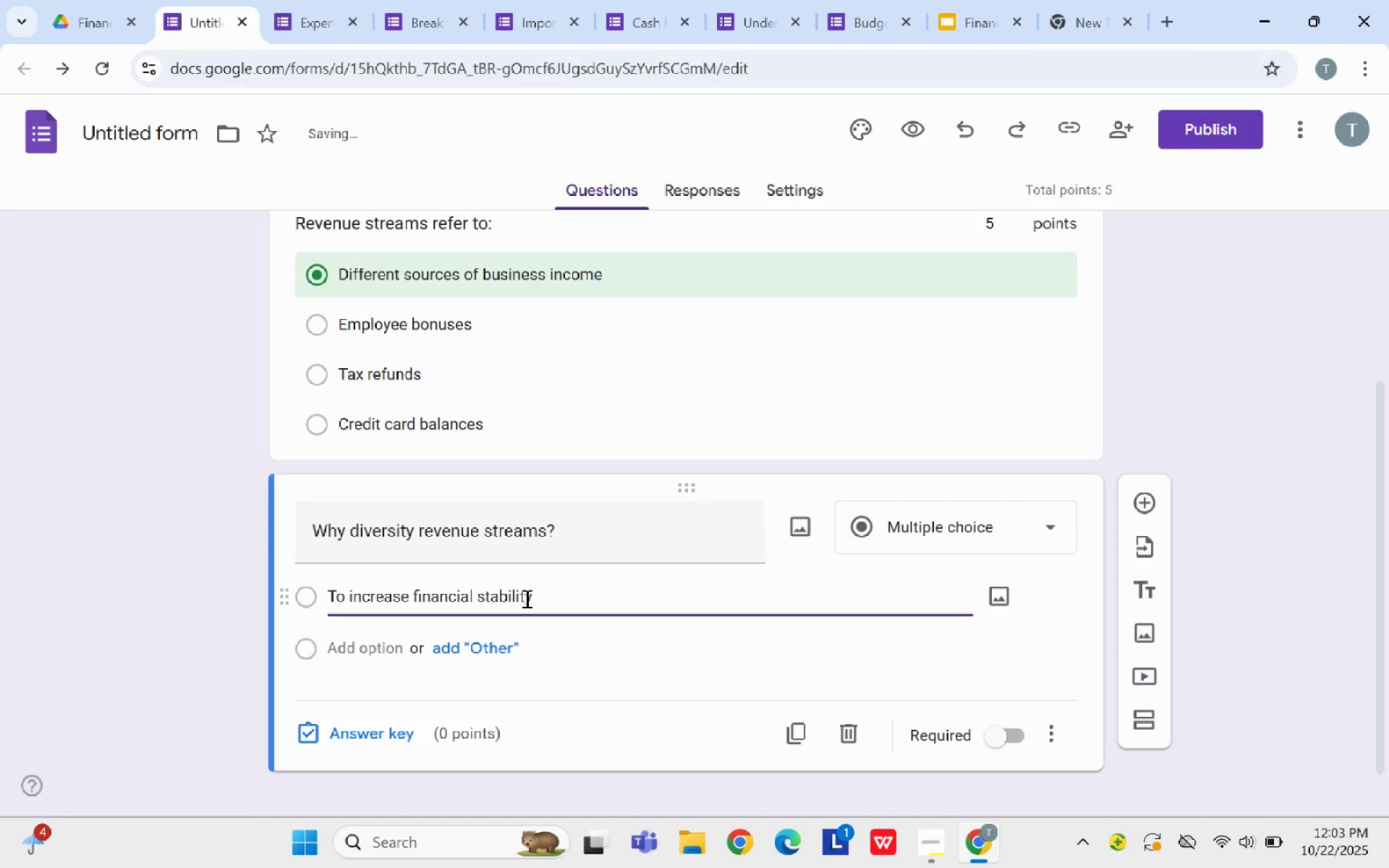 
key(Enter)
 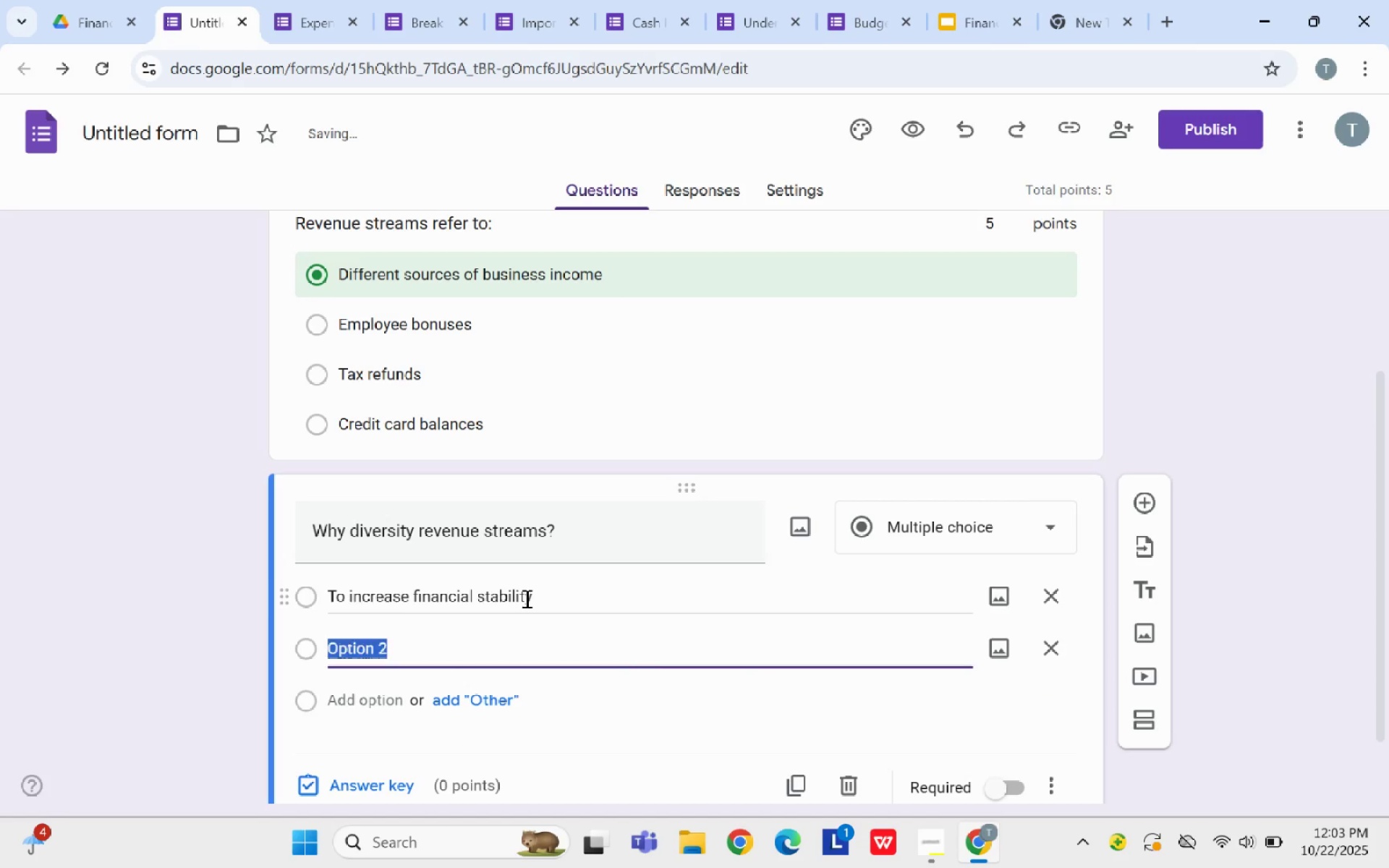 
key(Backspace)
type(To confuse customers)
 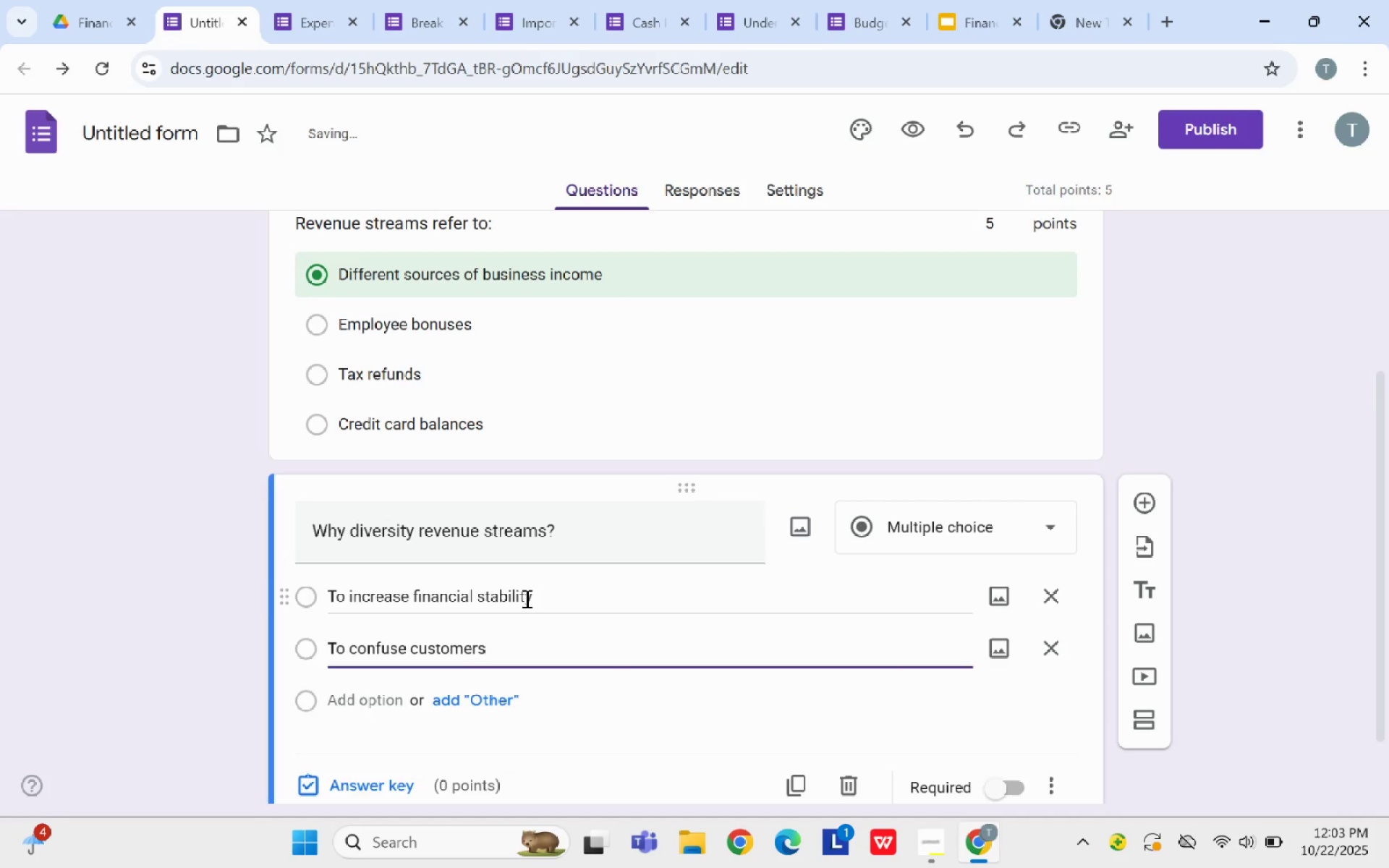 
 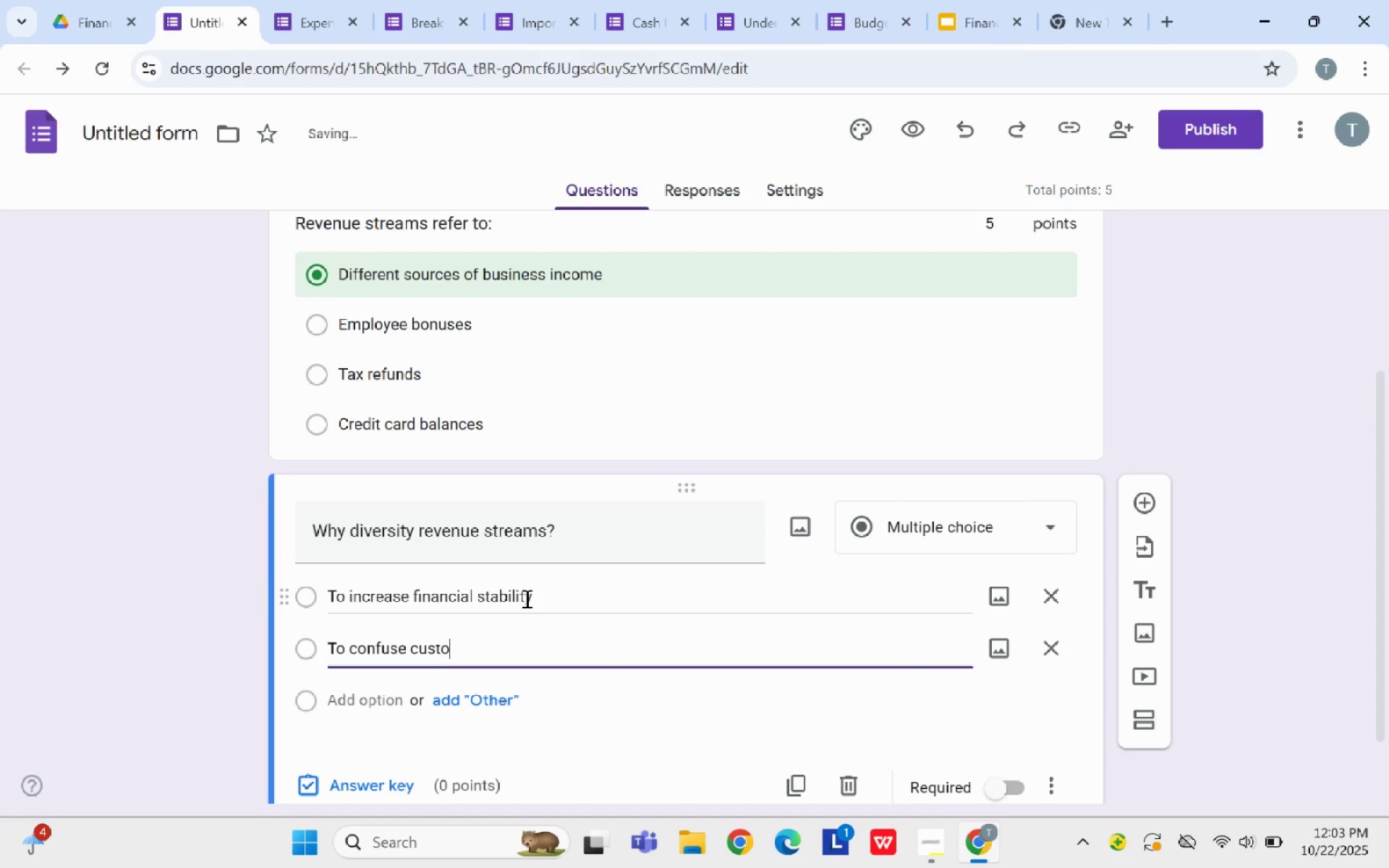 
key(Enter)
 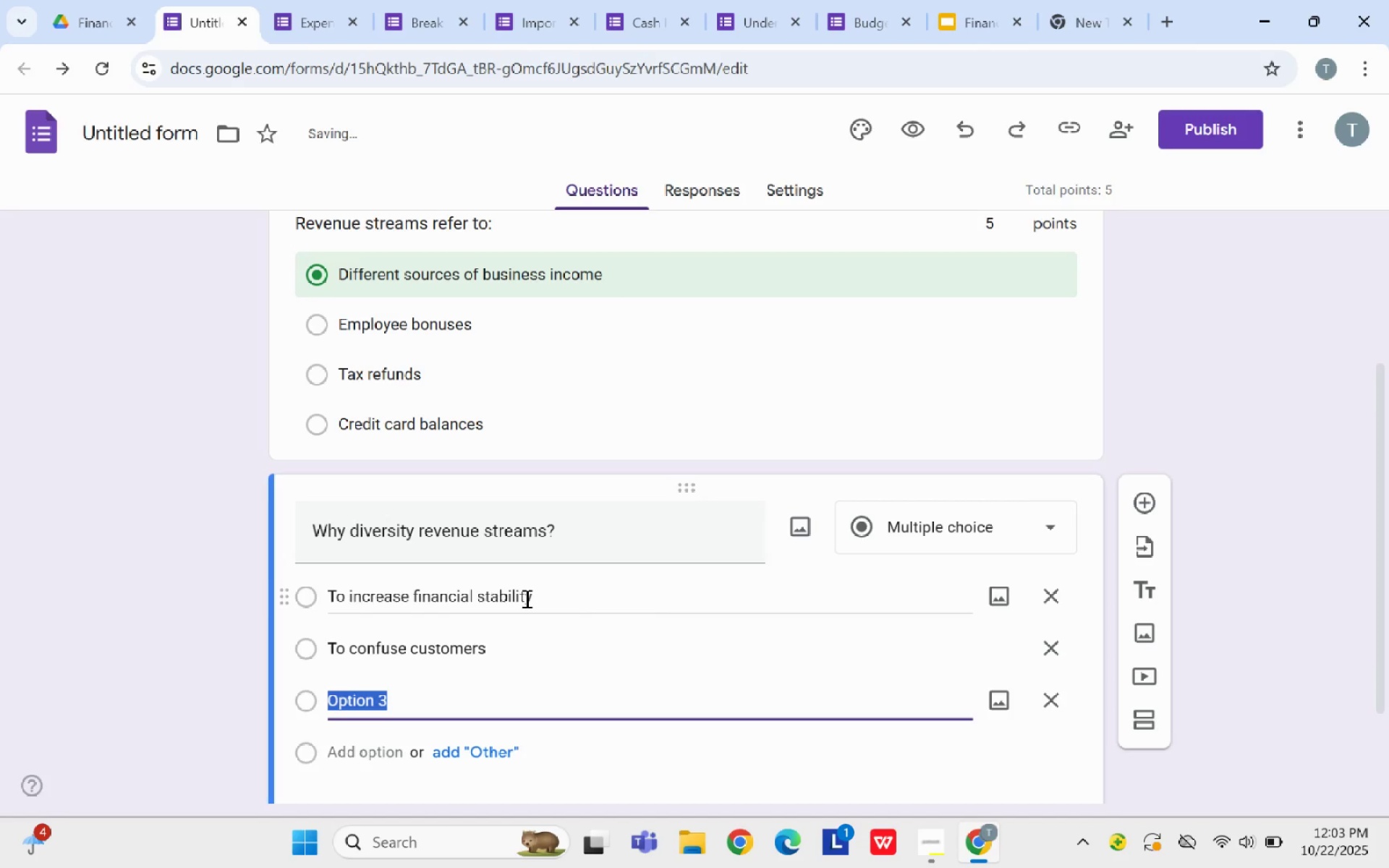 
key(Backspace)
type(To lii)
key(Backspace)
type(mit sales)
 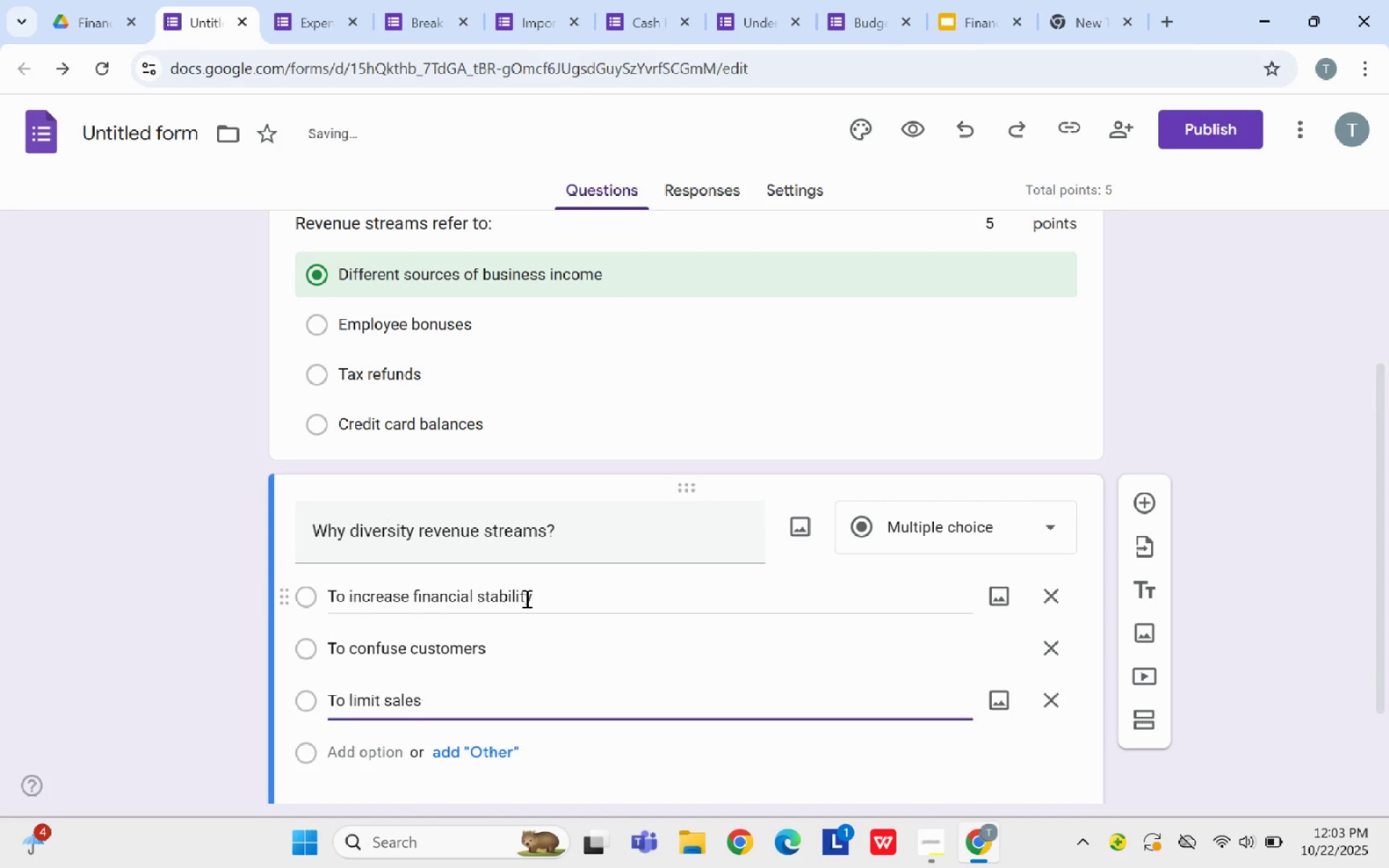 
key(Enter)
 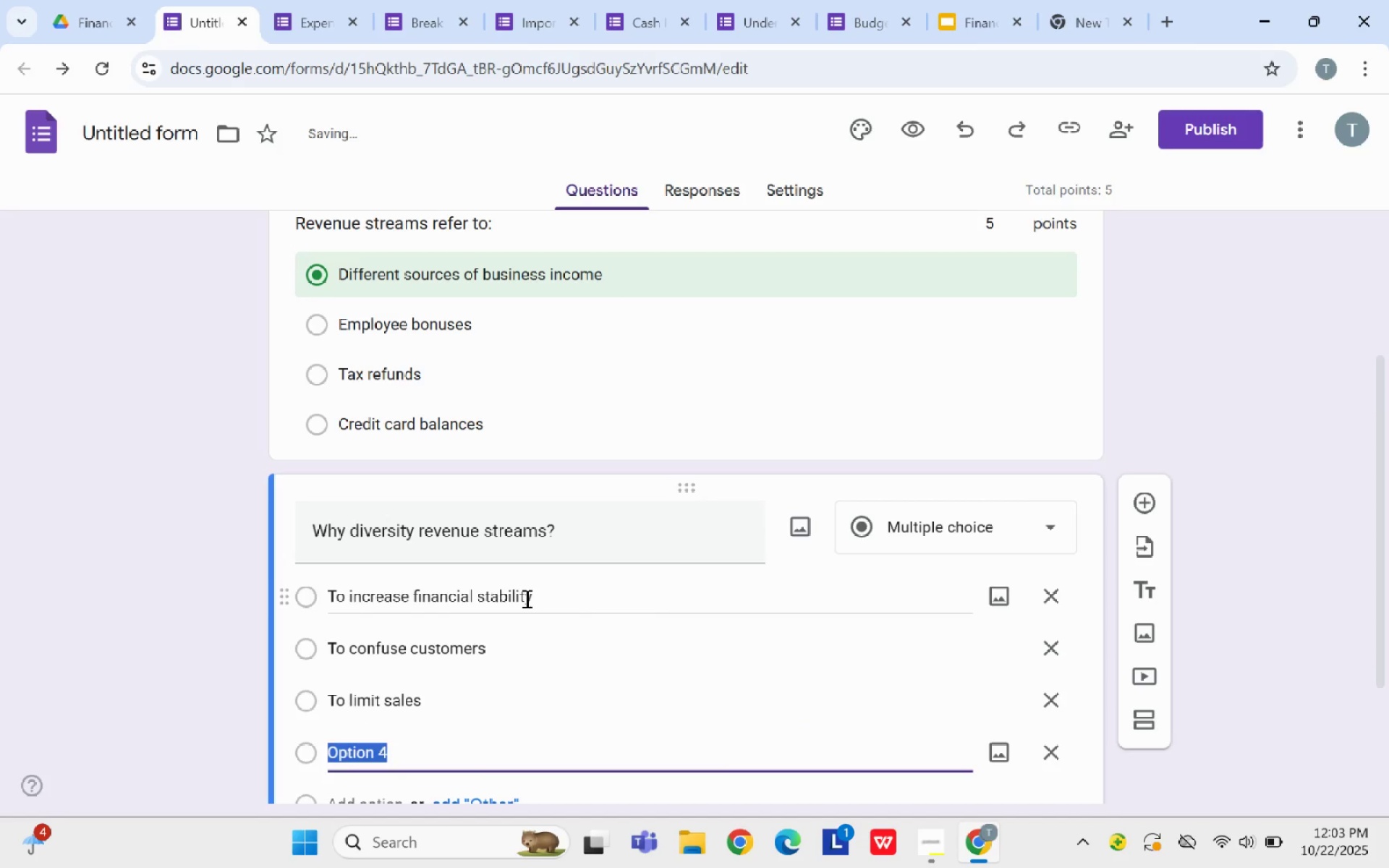 
key(Backspace)
type(To reduce product quality)
 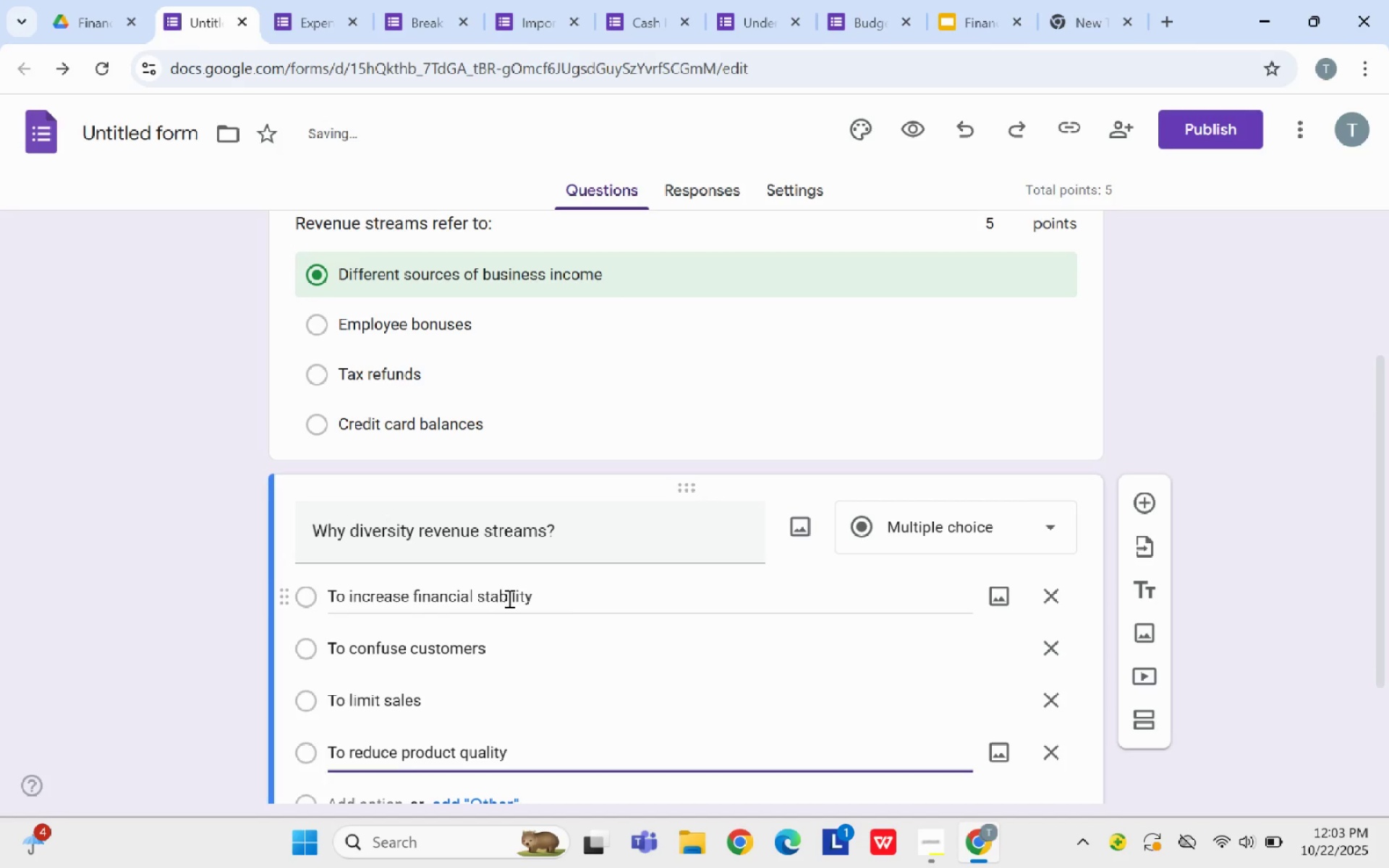 
scroll: coordinate [570, 597], scroll_direction: down, amount: 2.0
 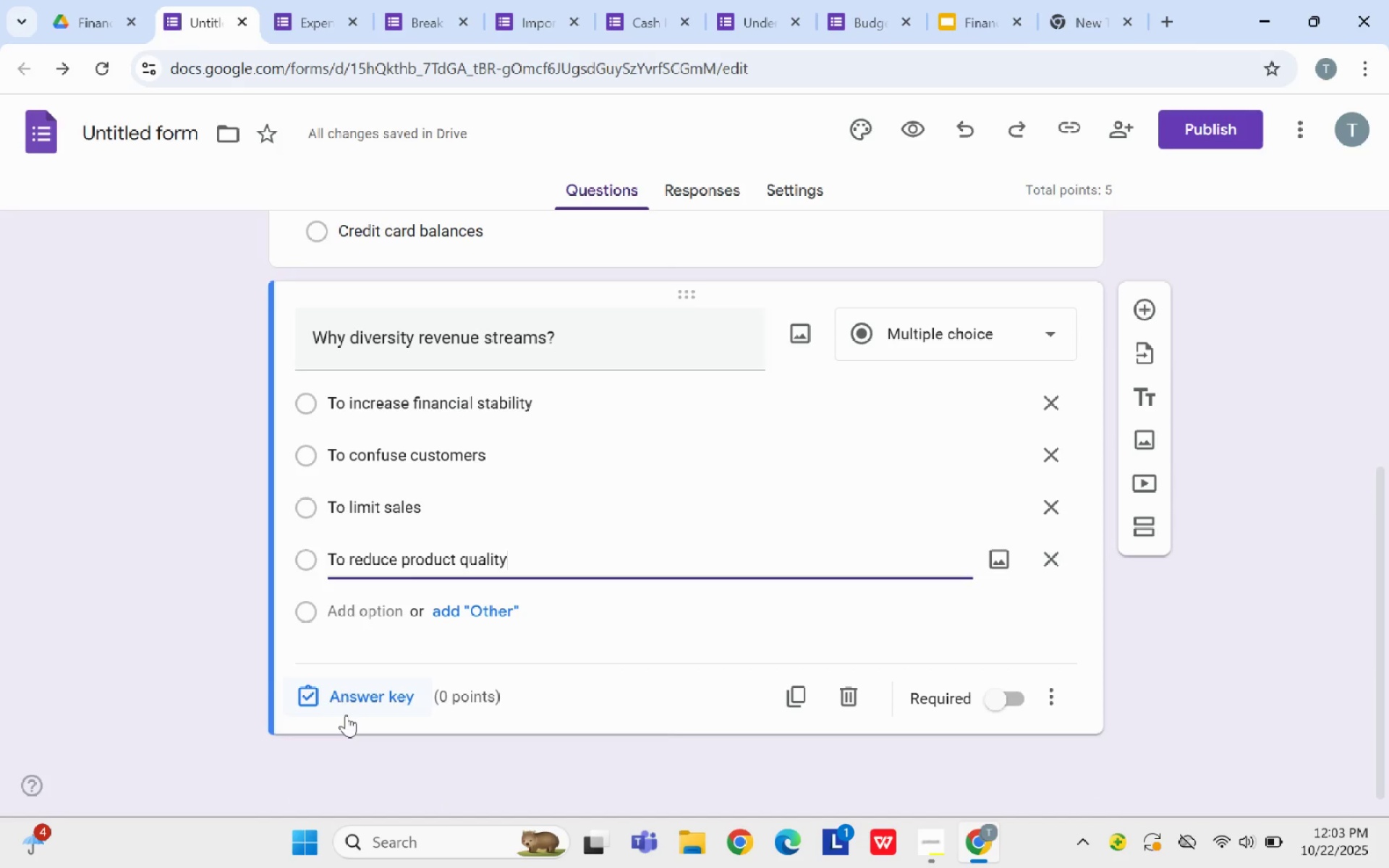 
left_click([346, 715])
 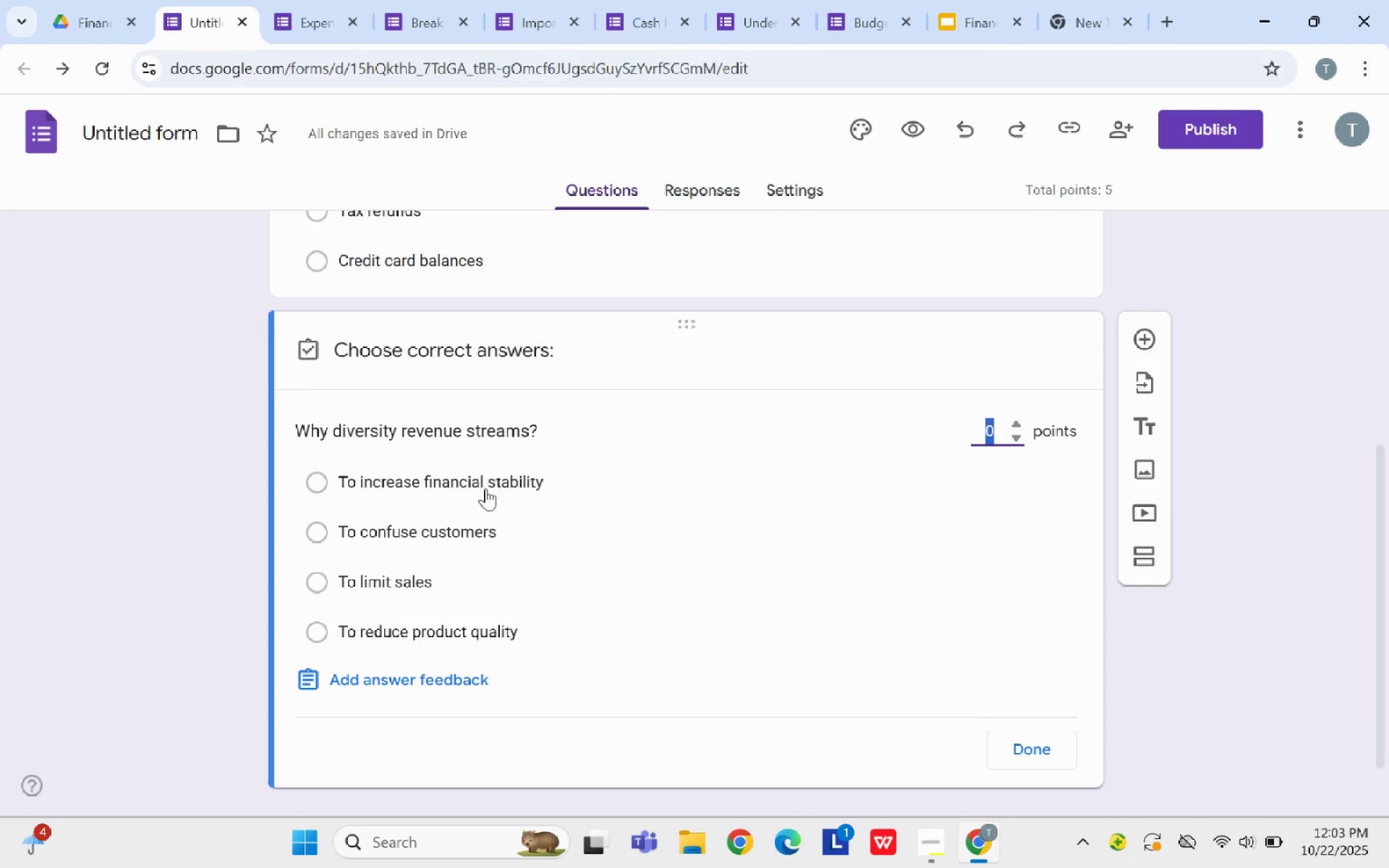 
left_click([485, 485])
 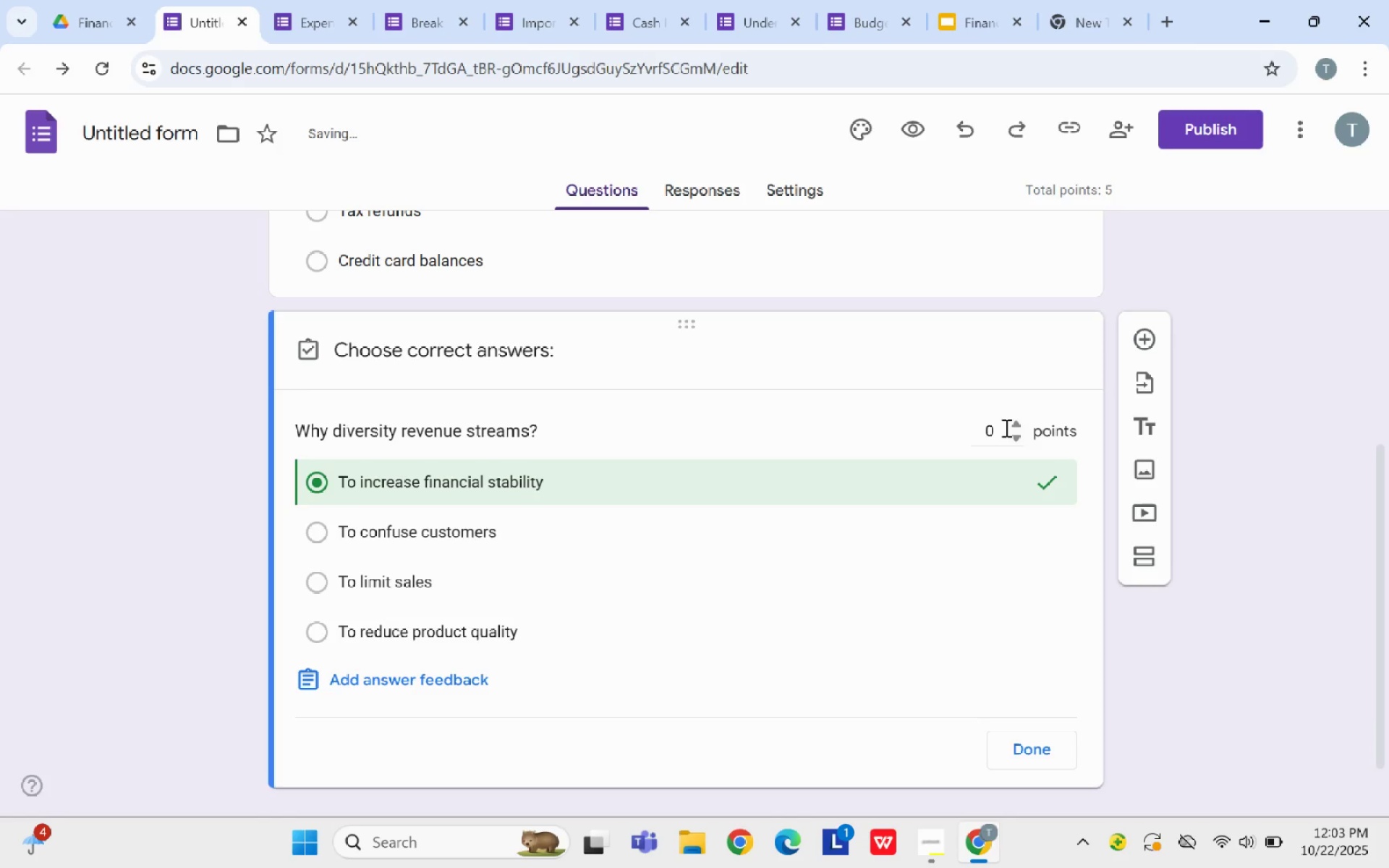 
left_click([1005, 427])
 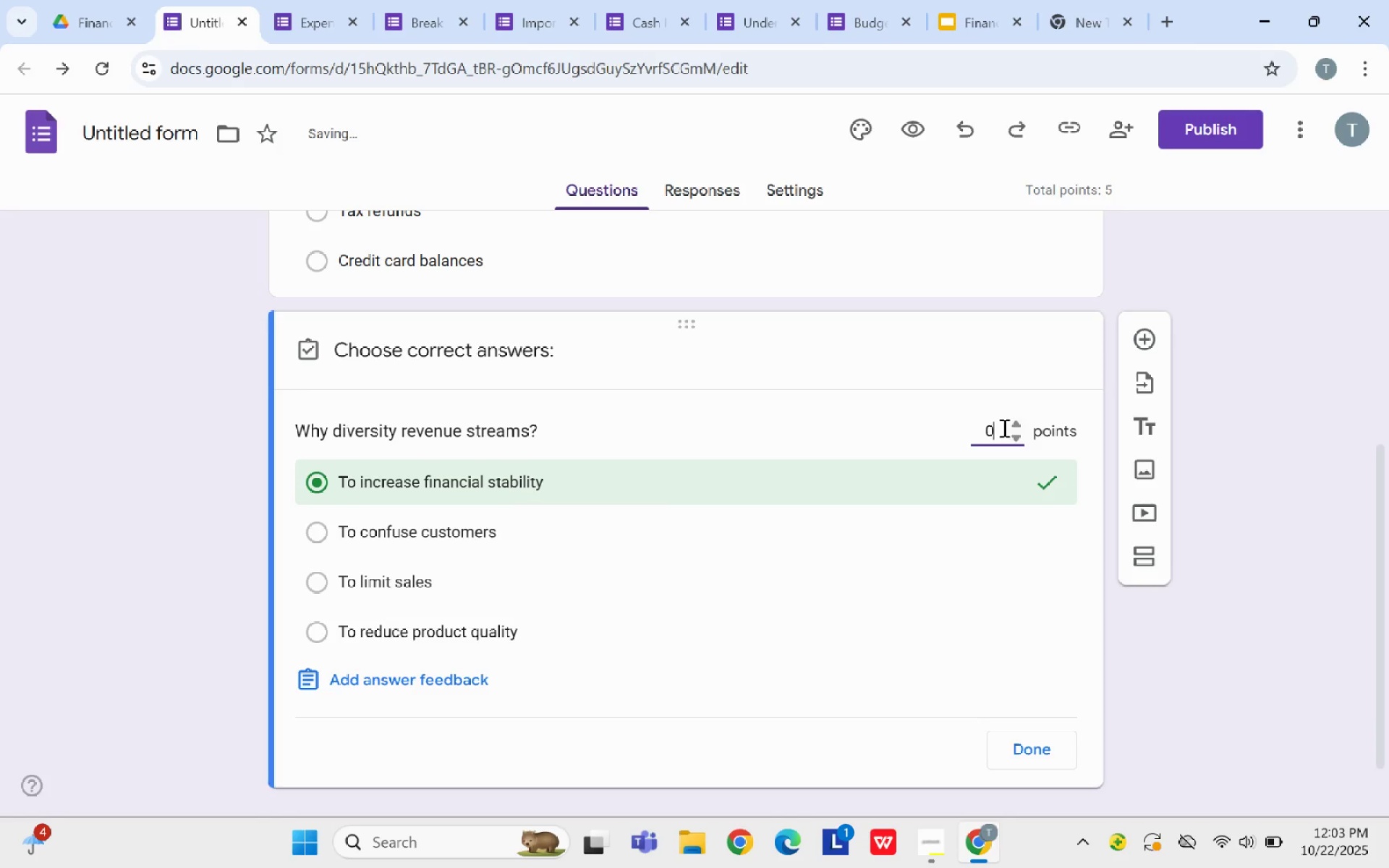 
key(Backspace)
 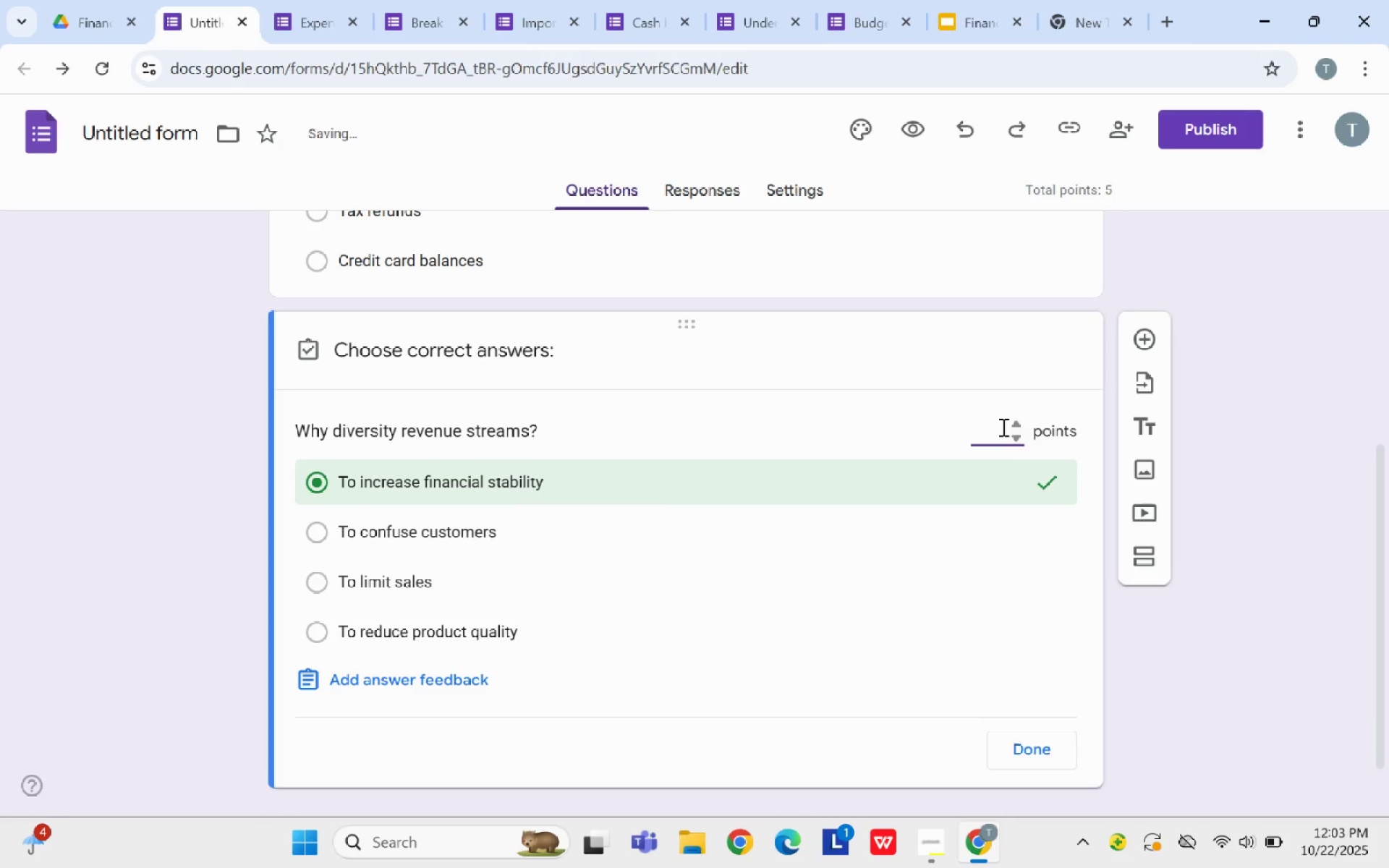 
key(5)
 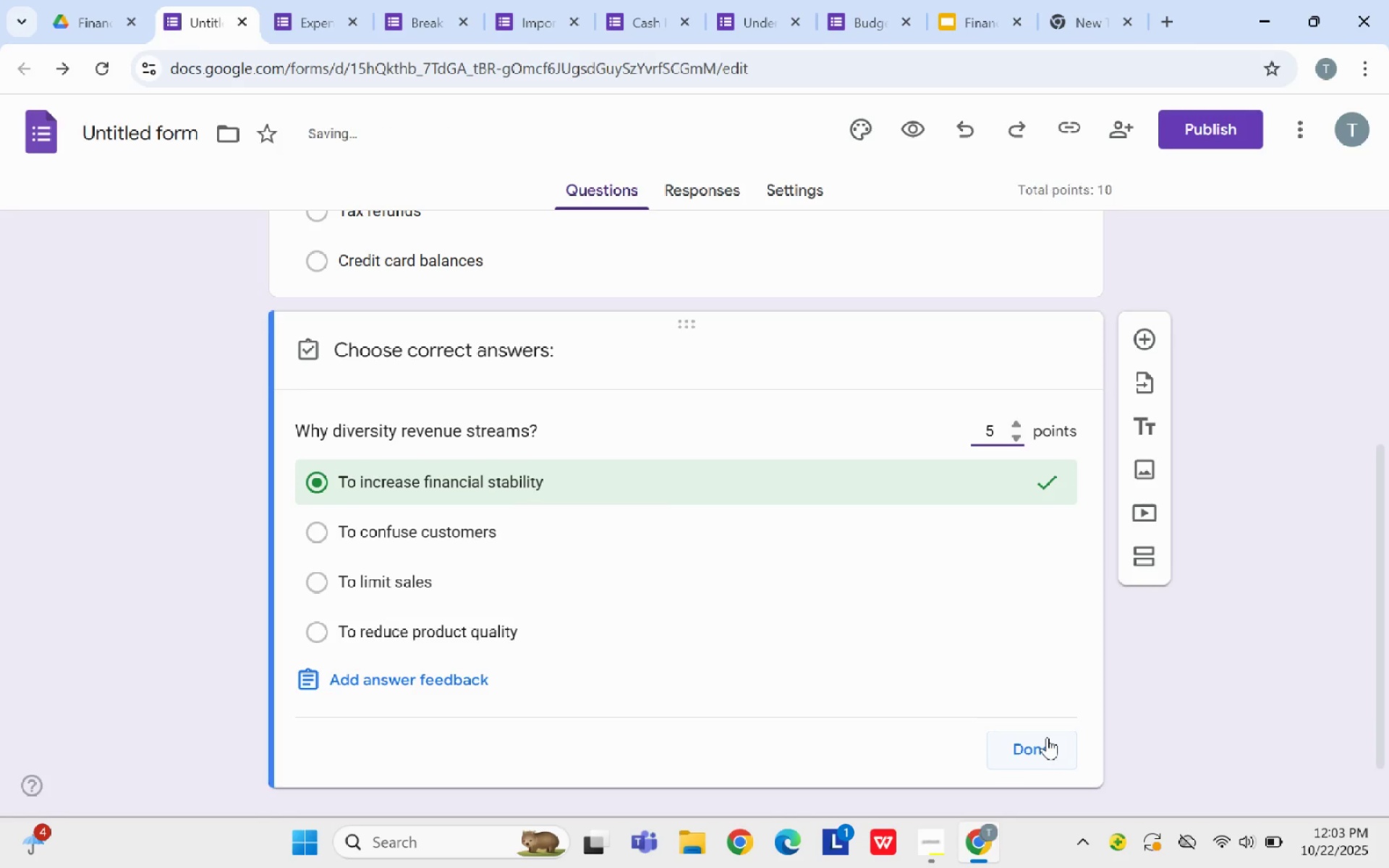 
left_click([1047, 737])
 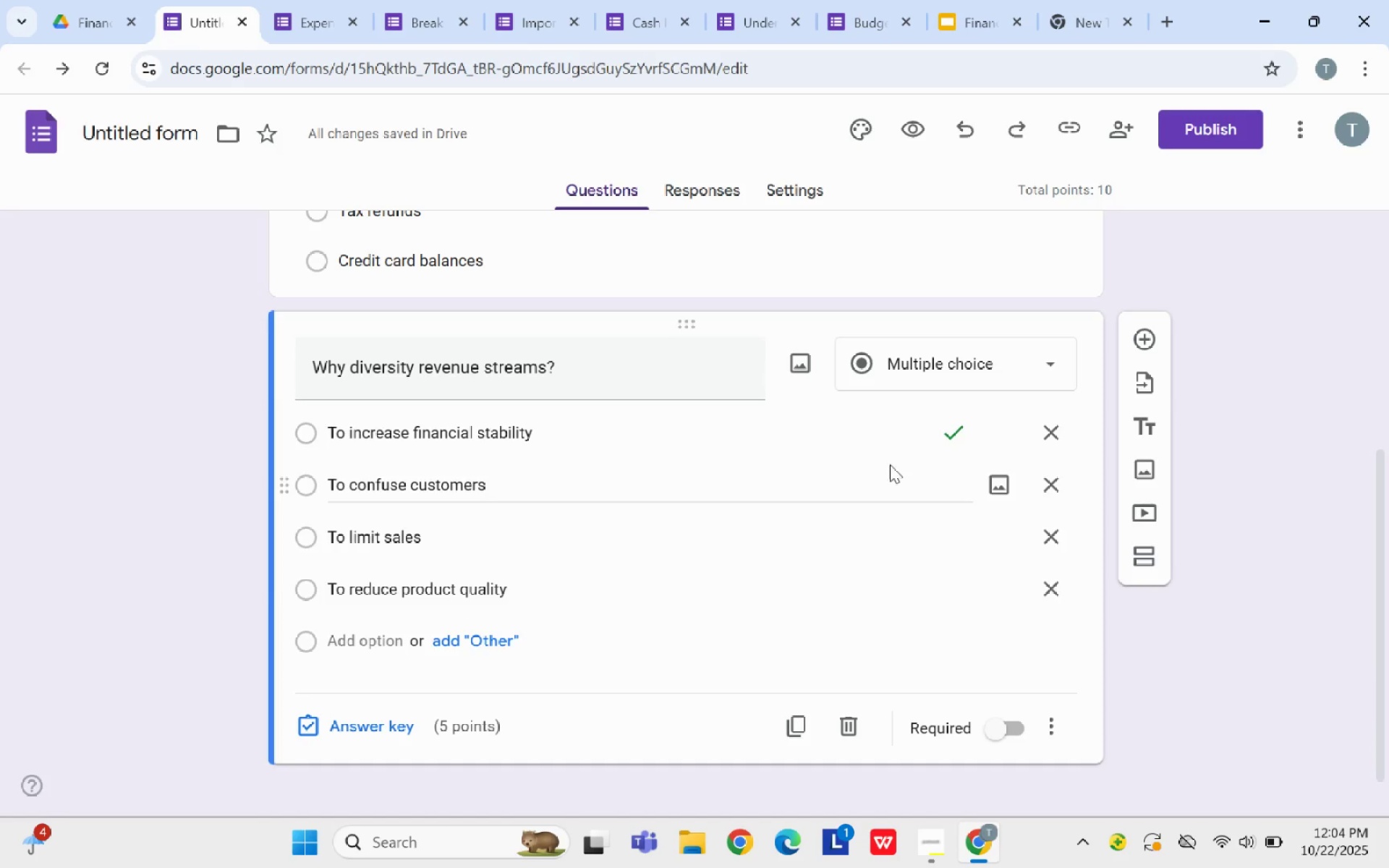 
left_click([336, 722])
 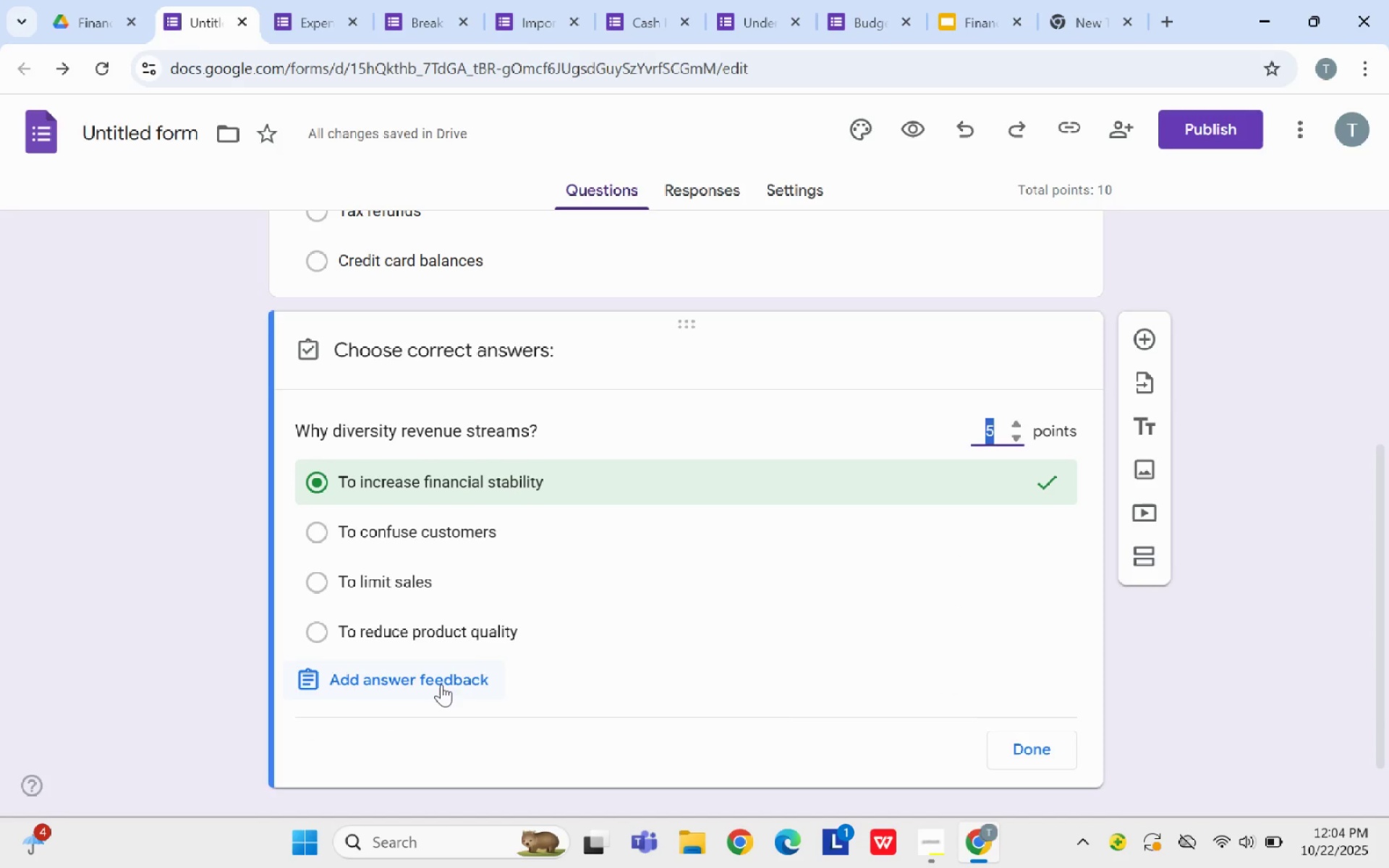 
left_click([441, 684])
 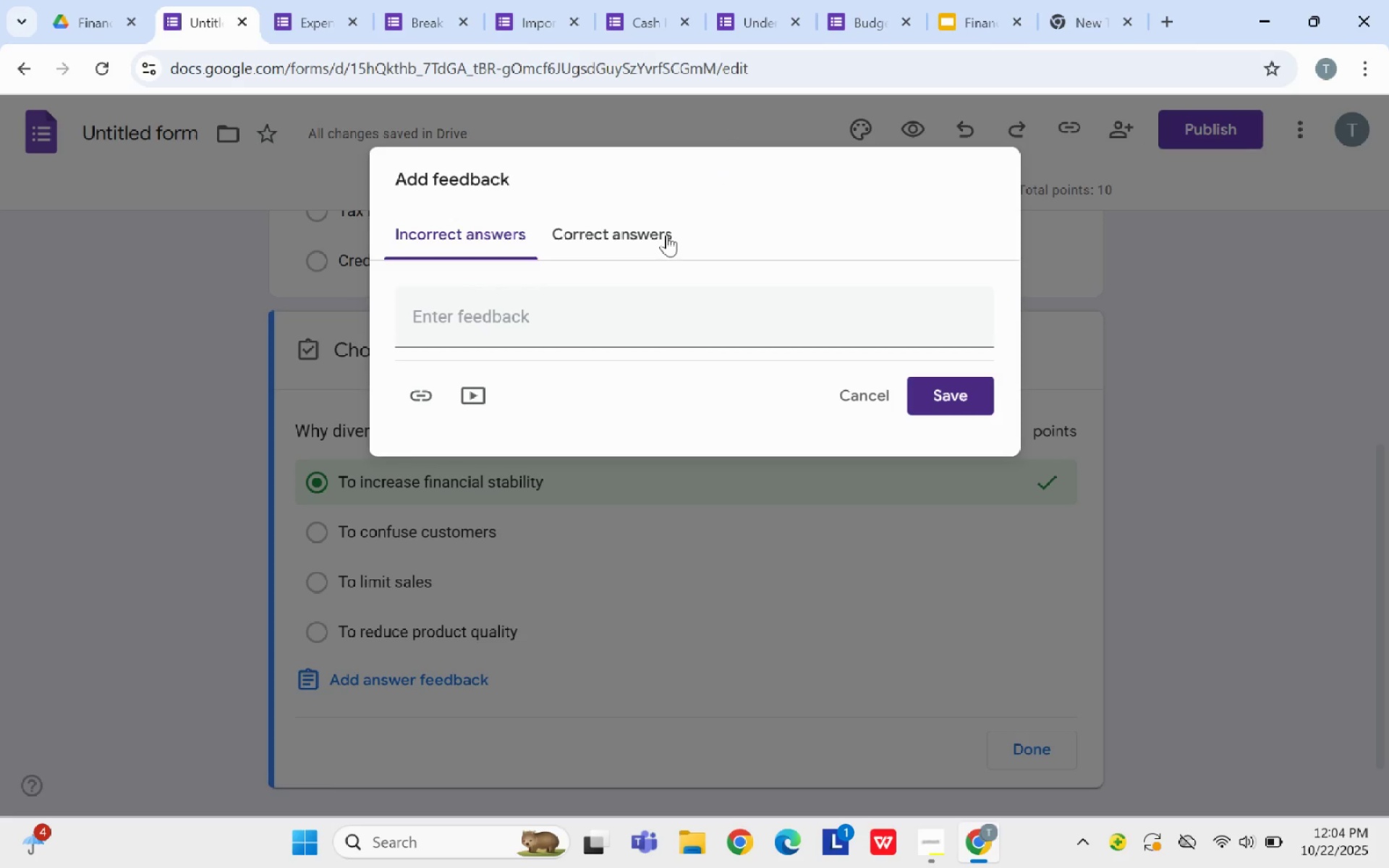 
left_click([640, 236])
 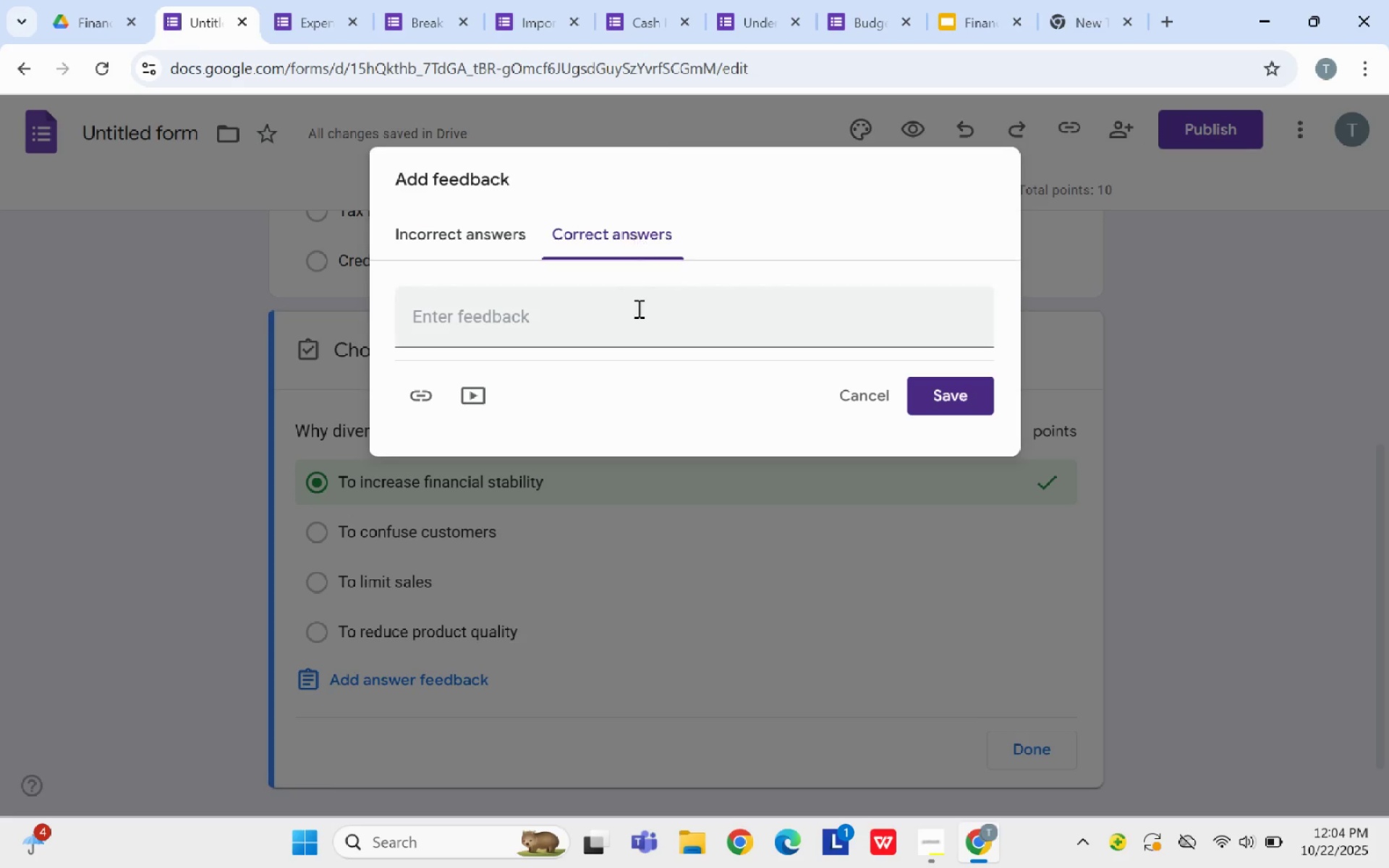 
left_click([627, 323])
 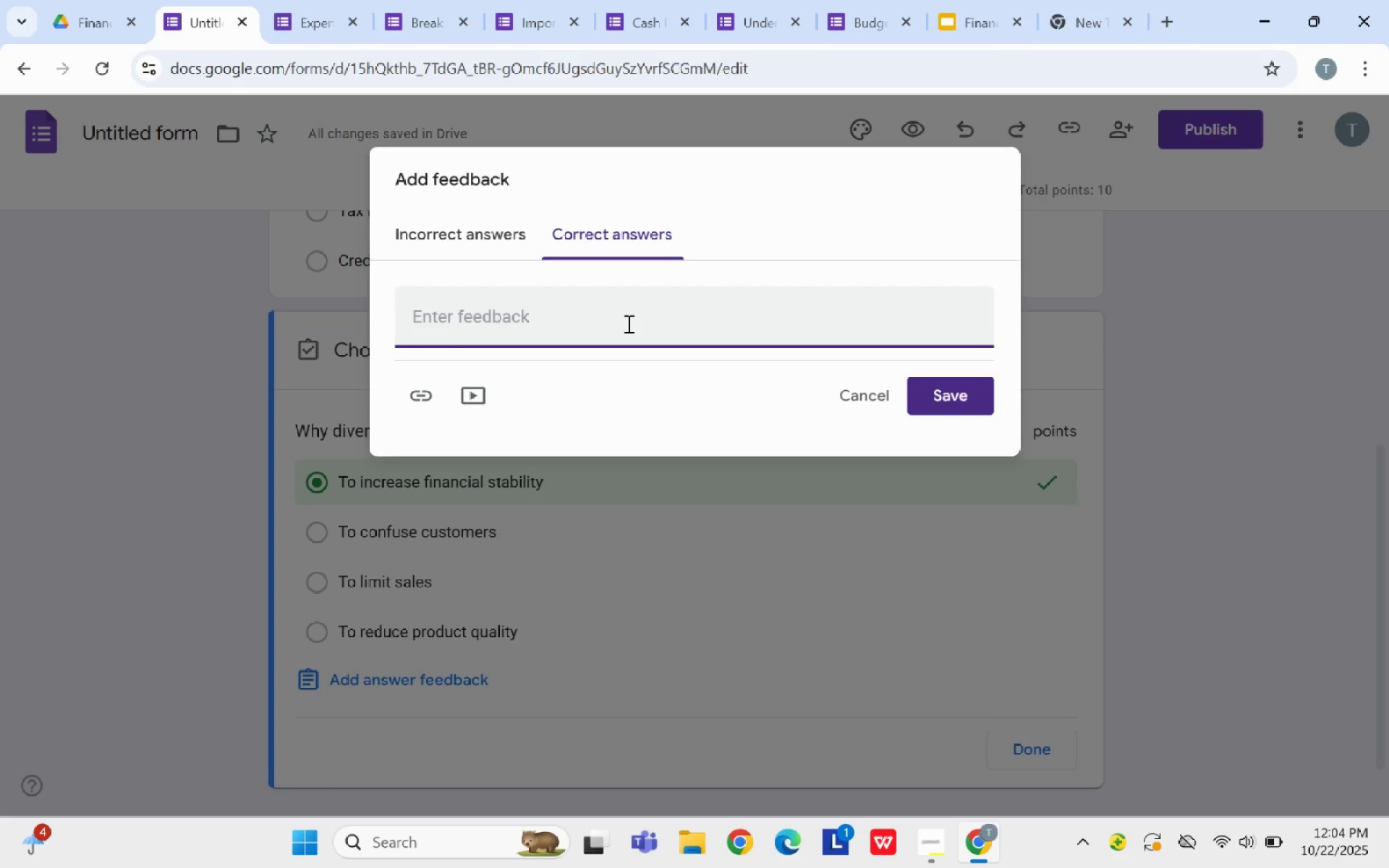 
type(Tor)
key(Backspace)
type( reduce prodc)
key(Backspace)
type(uct quality)
 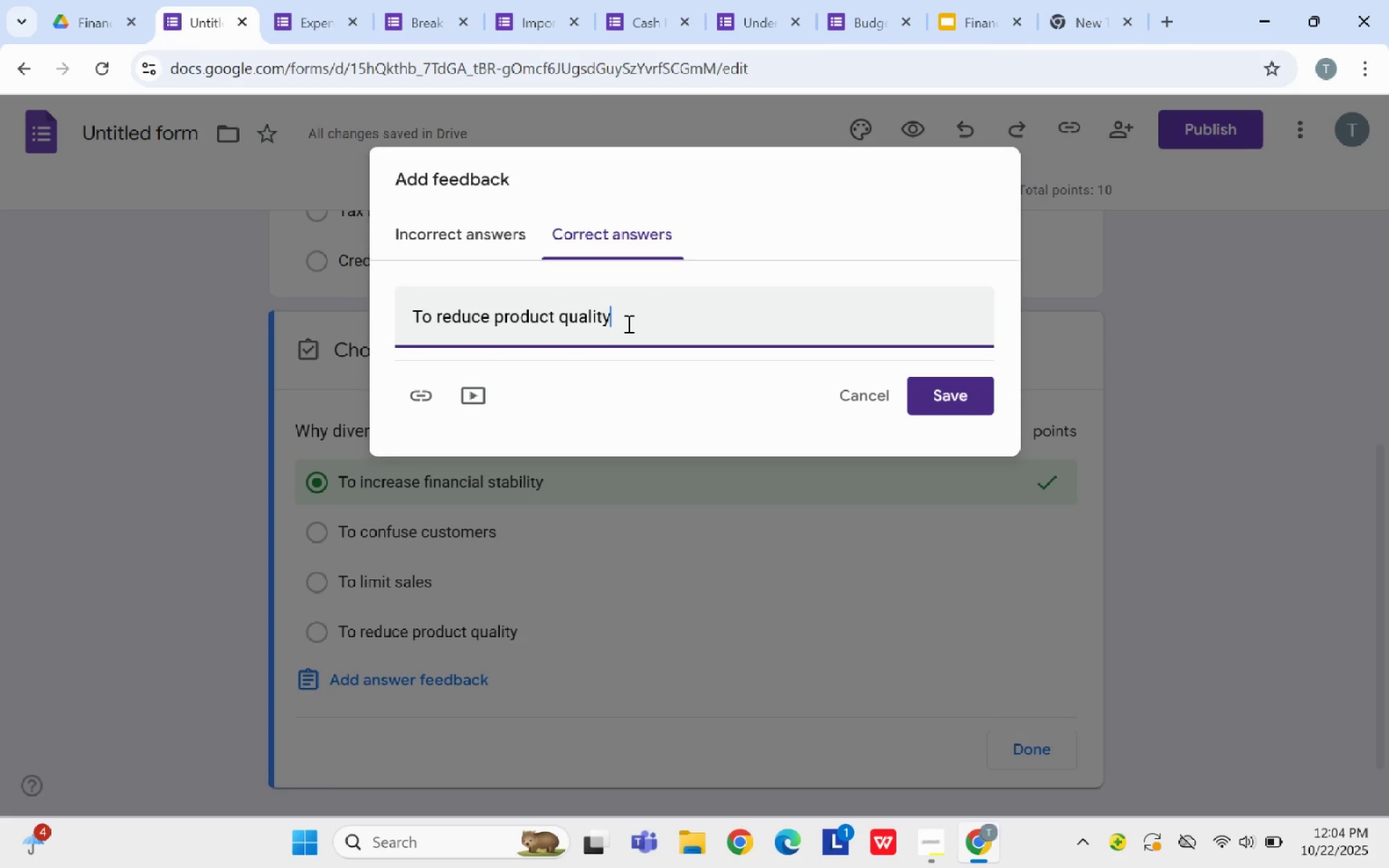 
hold_key(key=Backspace, duration=1.42)
 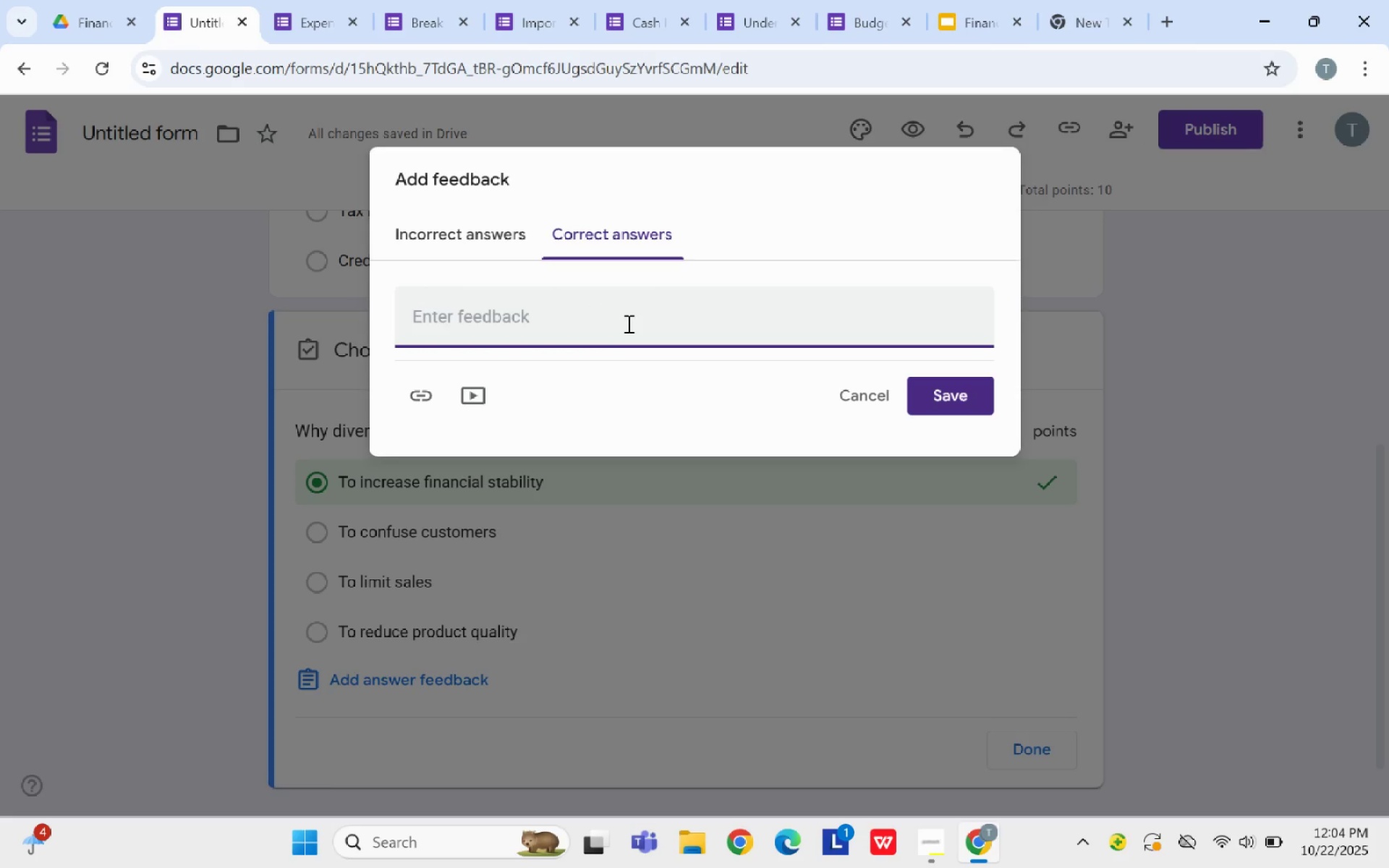 
type(Driver)
key(Backspace)
key(Backspace)
key(Backspace)
key(Backspace)
key(Backspace)
type(iversifying reducs)
key(Backspace)
type(es dependences)
key(Backspace)
type( on one income sp)
key(Backspace)
type(orce)
key(Backspace)
key(Backspace)
key(Backspace)
type(urce.)
 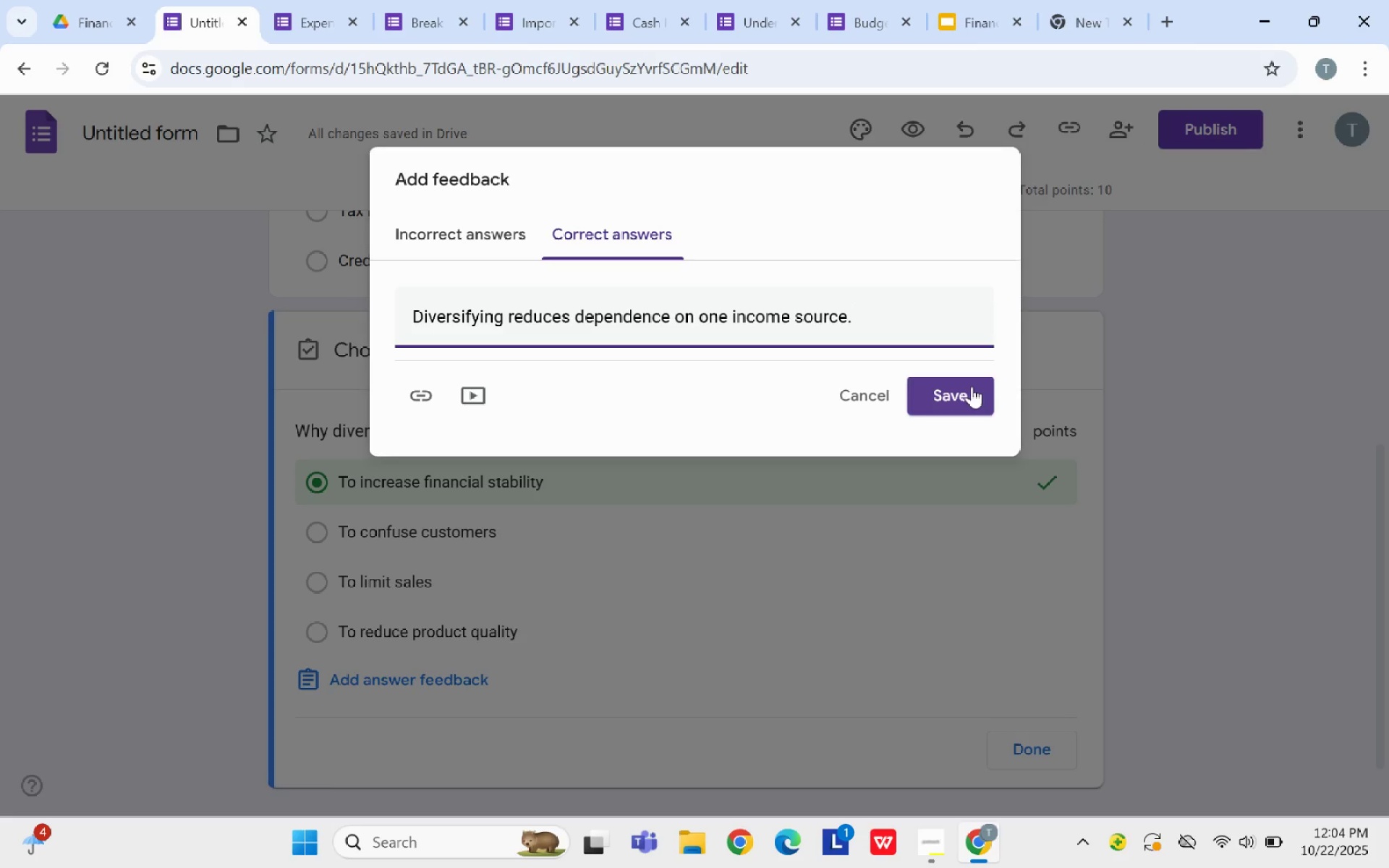 
left_click([972, 386])
 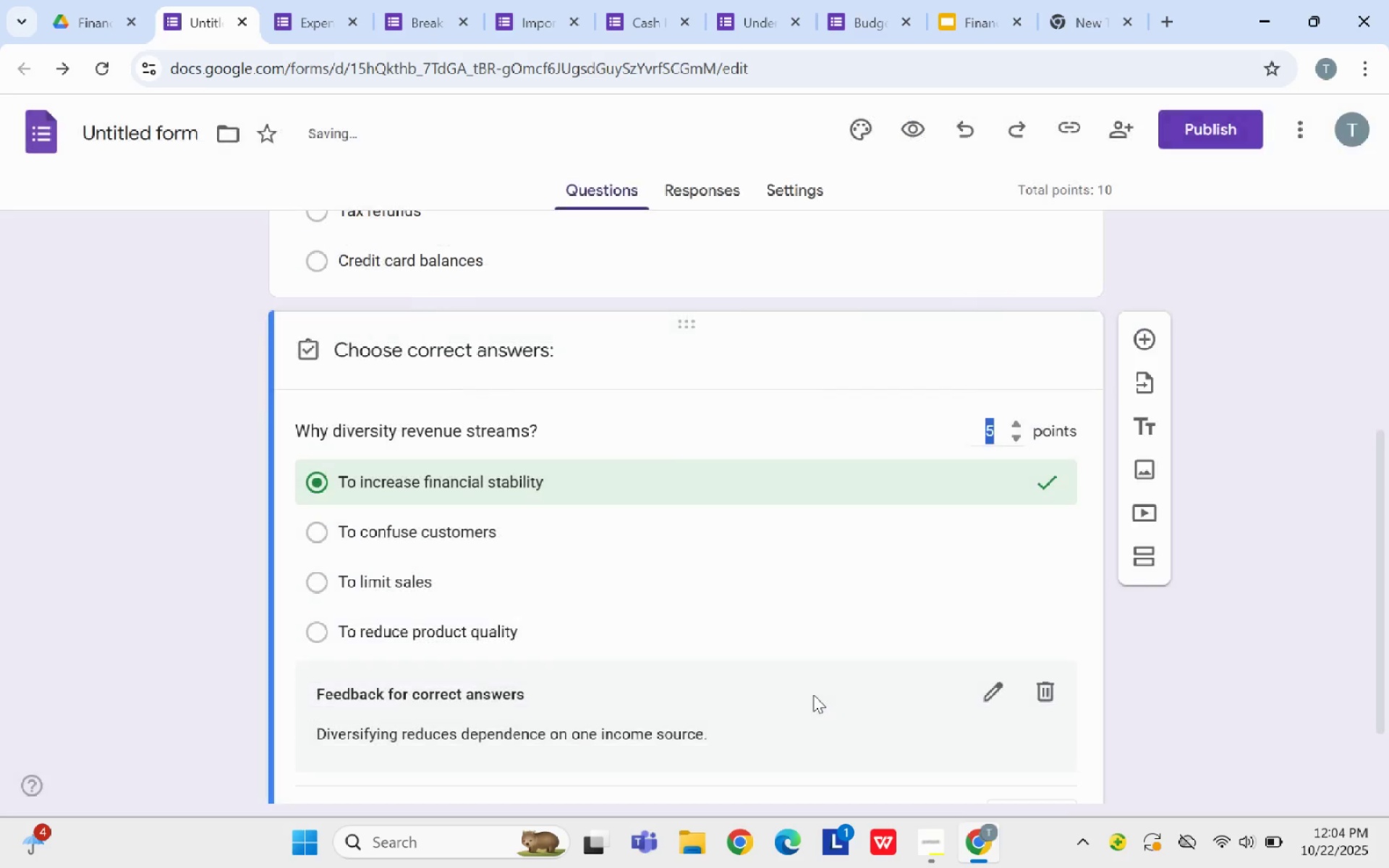 
scroll: coordinate [807, 664], scroll_direction: down, amount: 1.0
 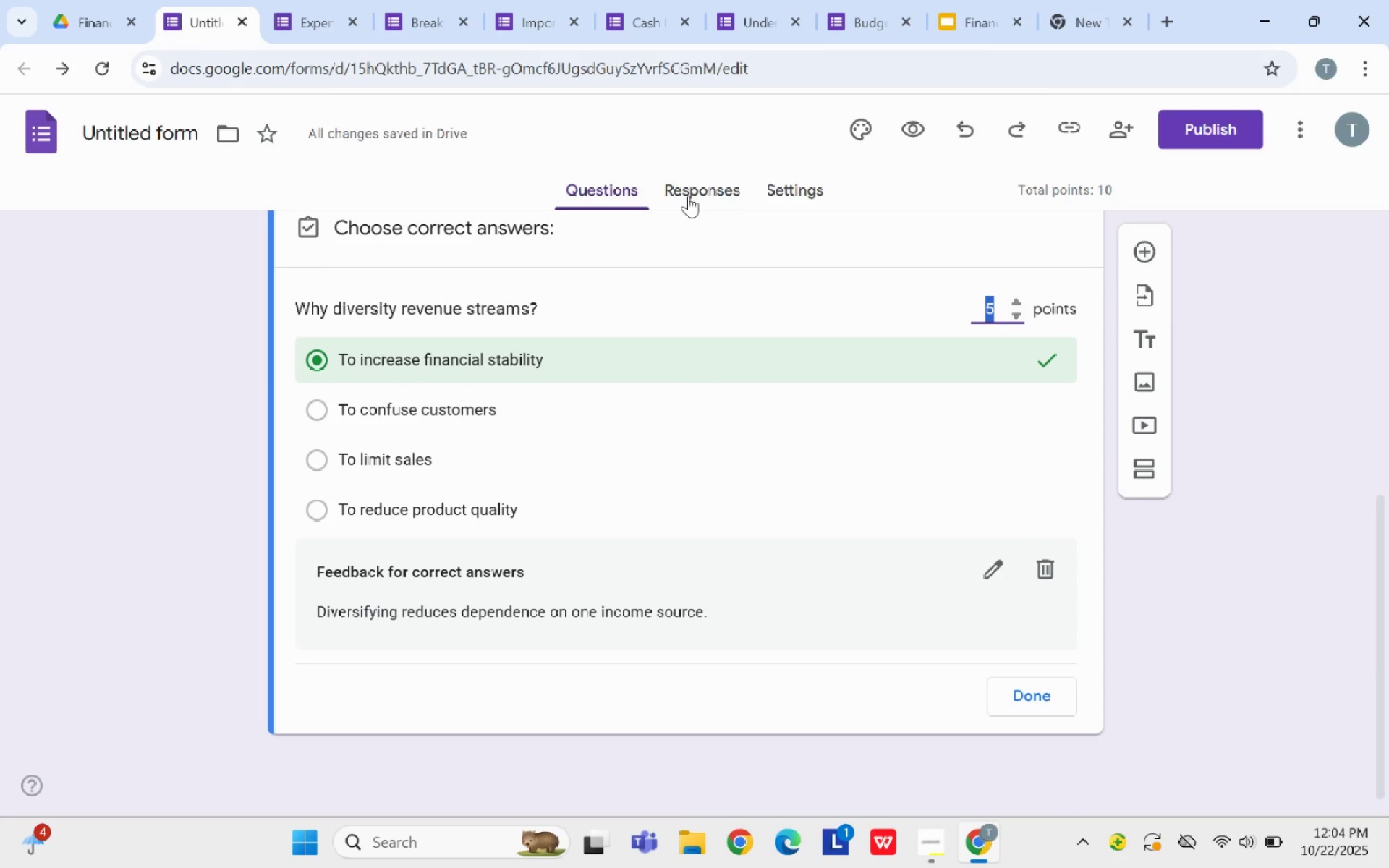 
left_click([688, 195])
 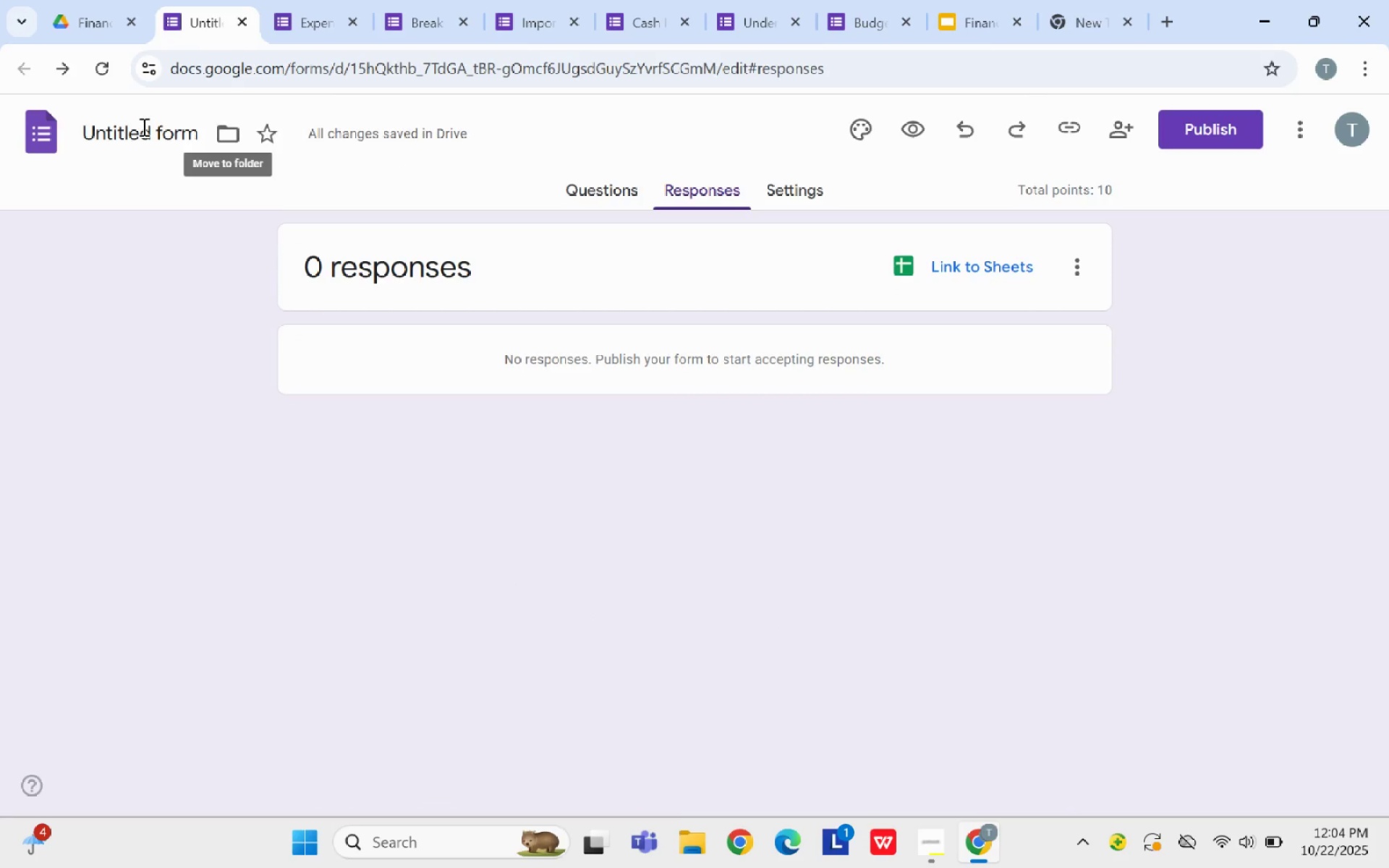 
left_click([983, 264])
 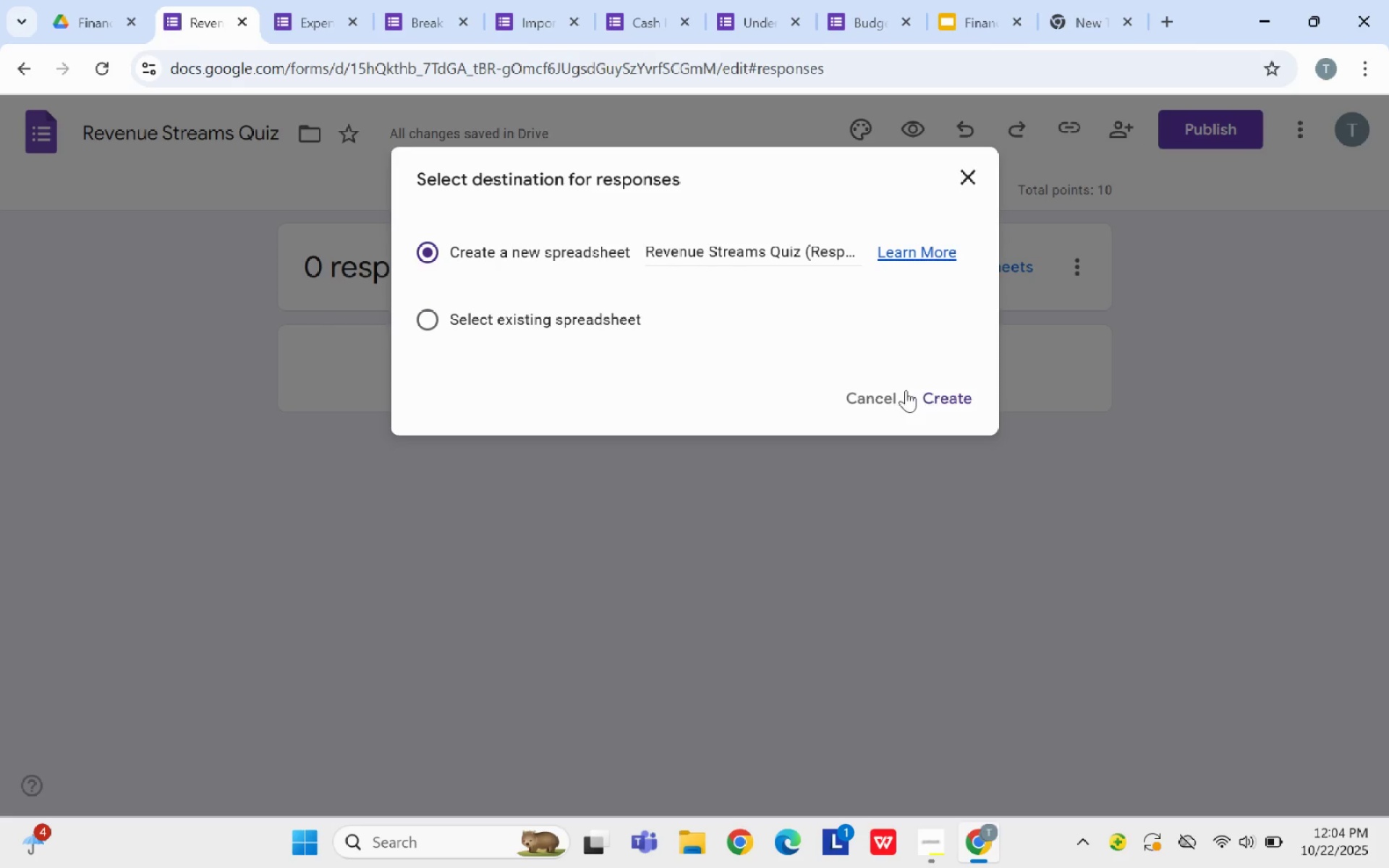 
left_click([919, 393])
 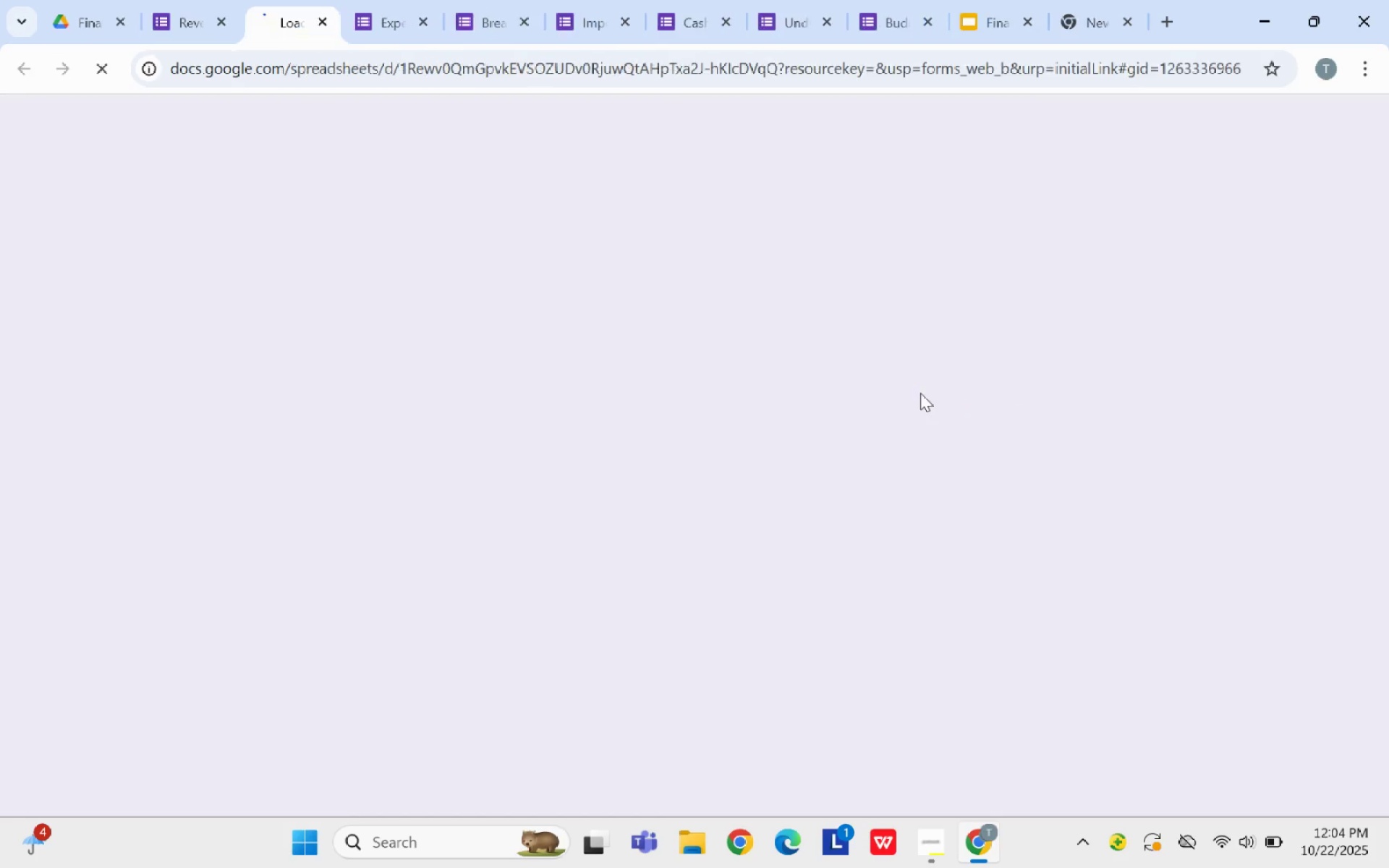 
mouse_move([1222, 161])
 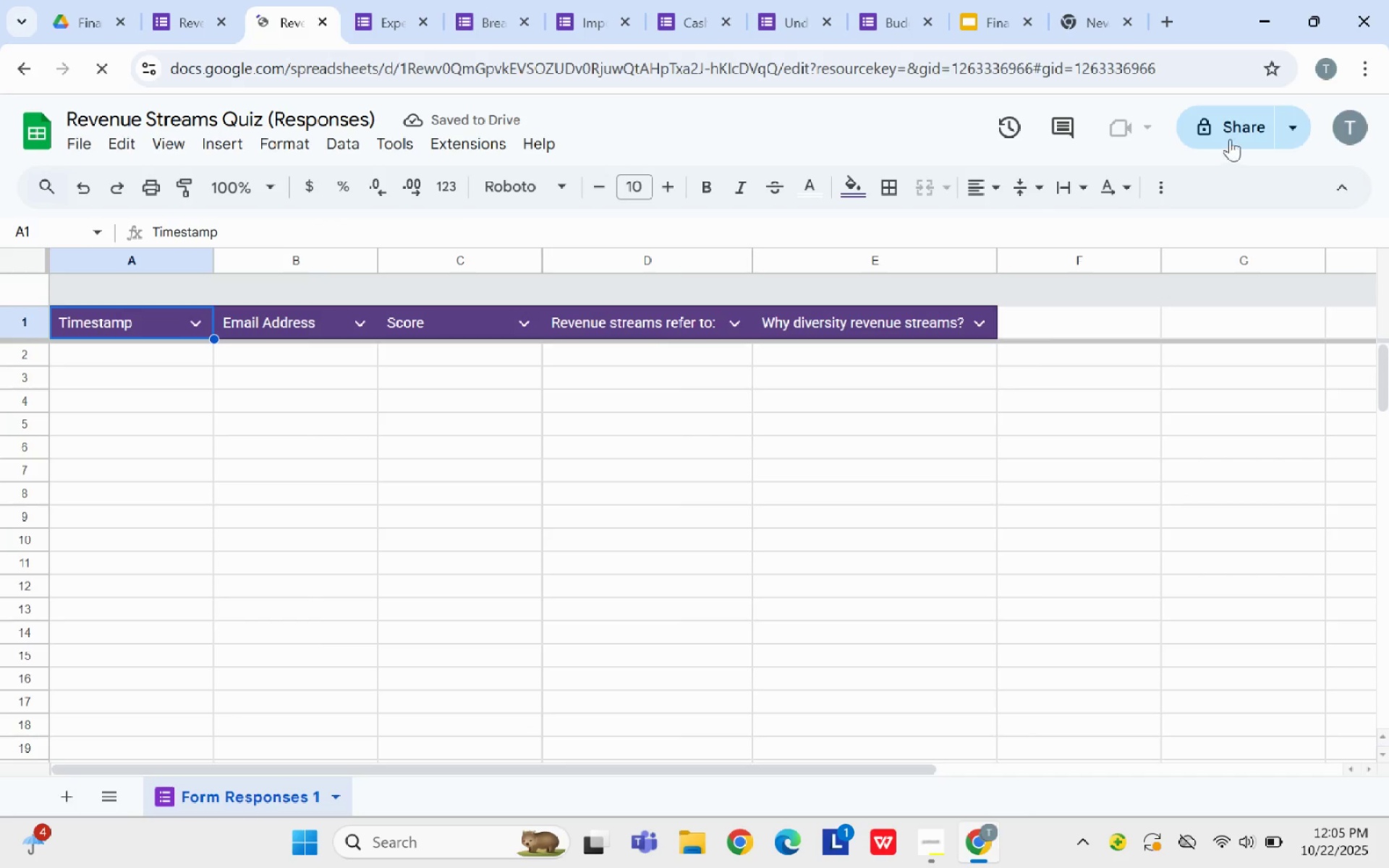 
left_click([1230, 133])
 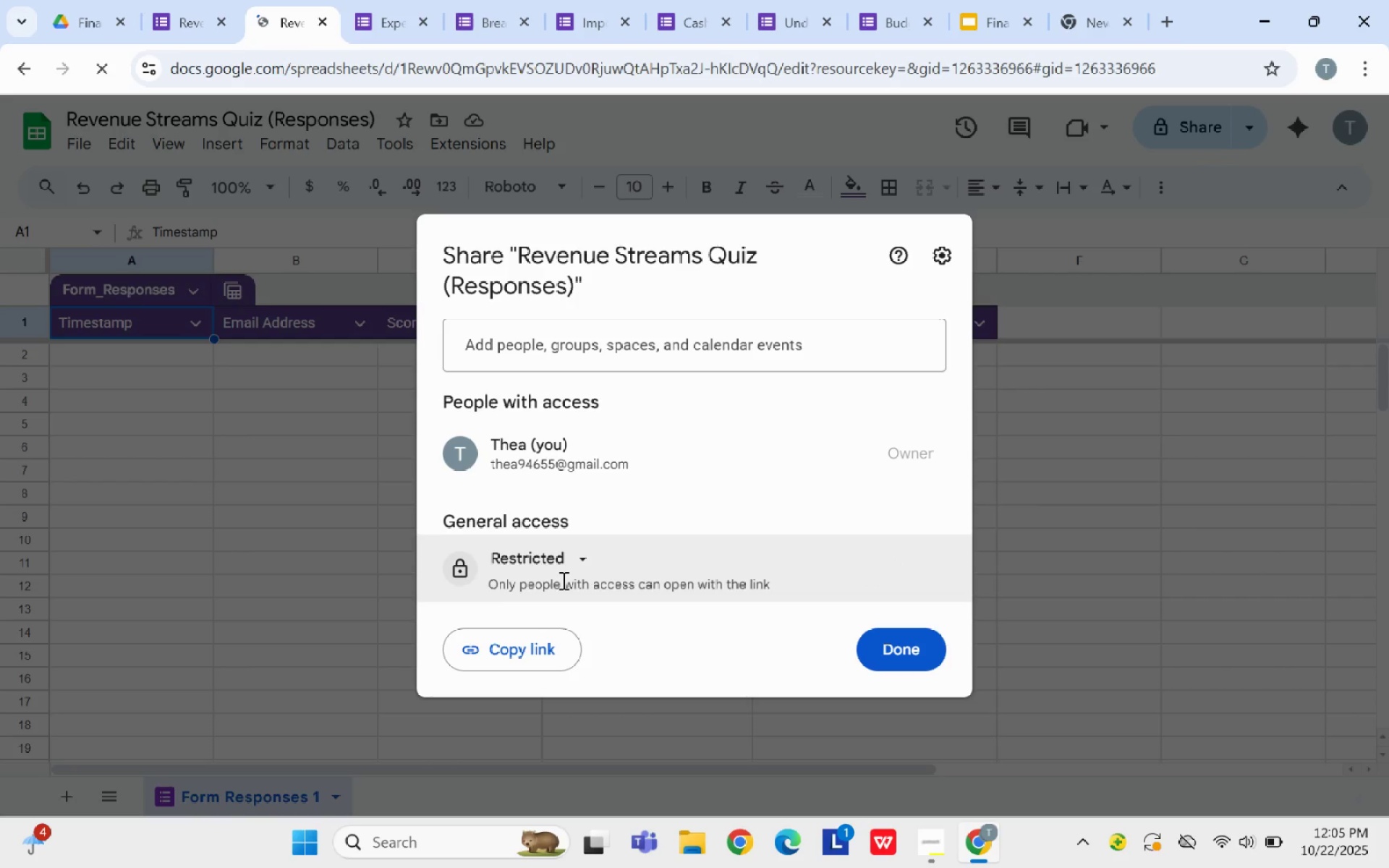 
left_click([565, 562])
 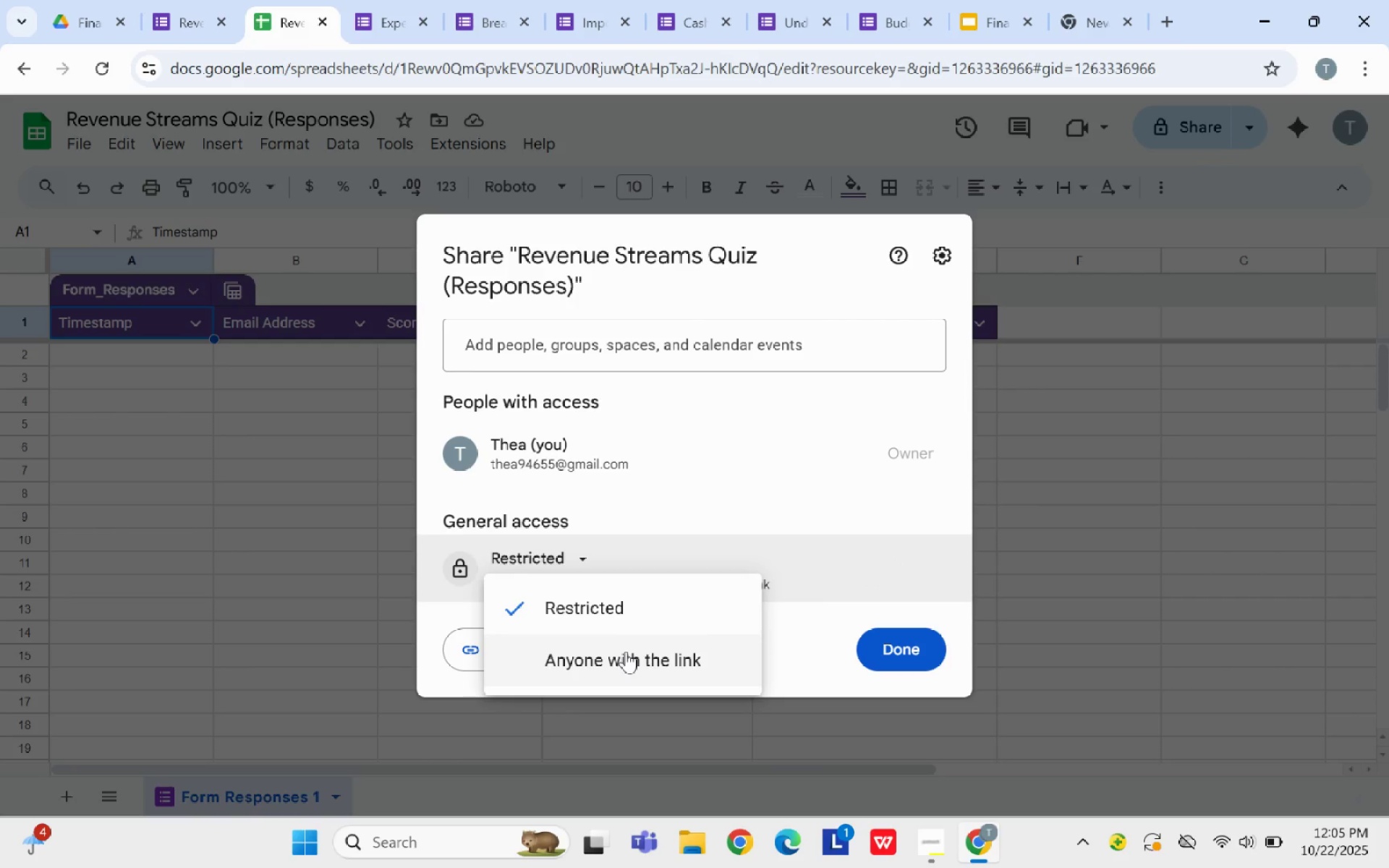 
left_click([626, 651])
 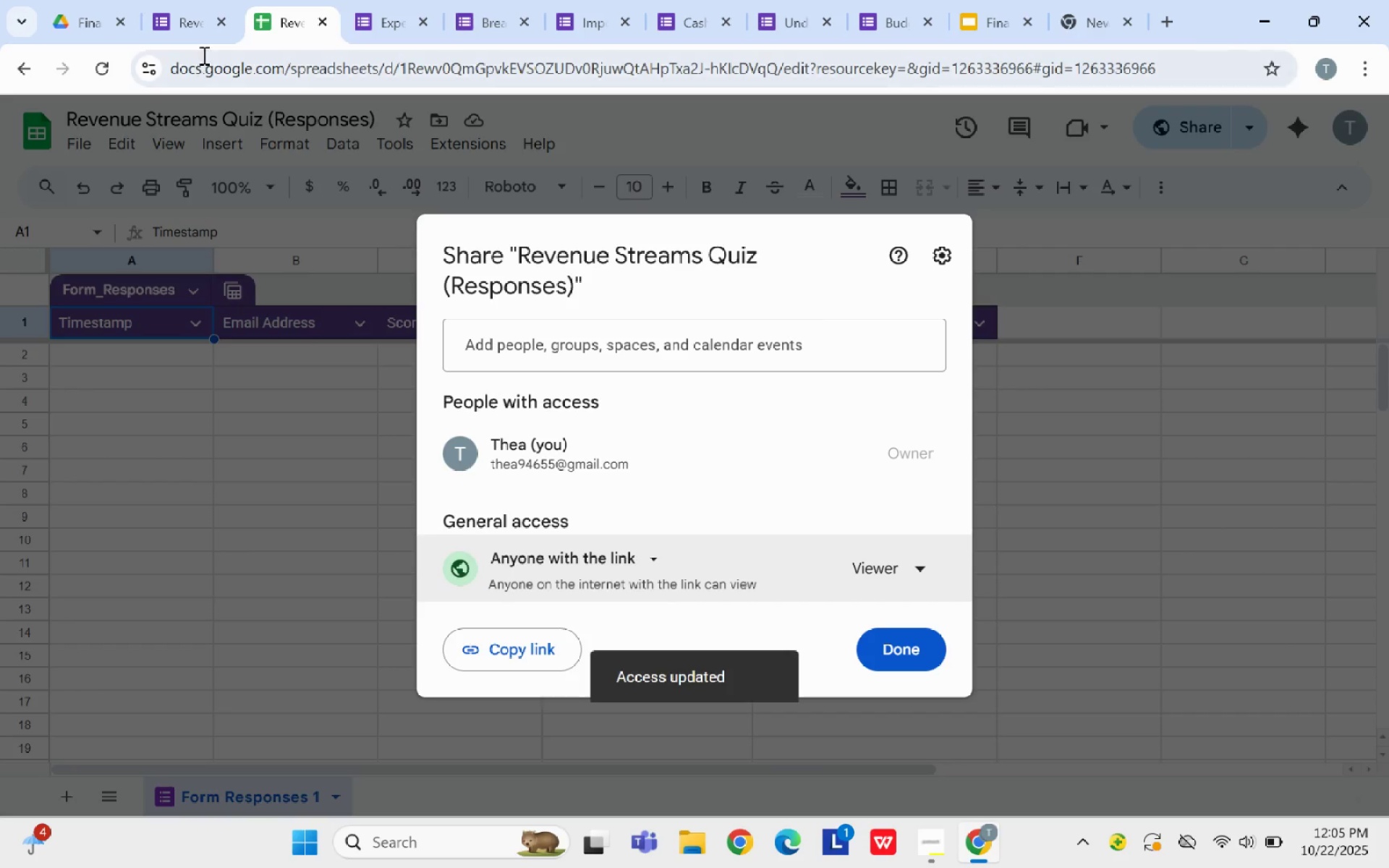 
left_click([321, 21])
 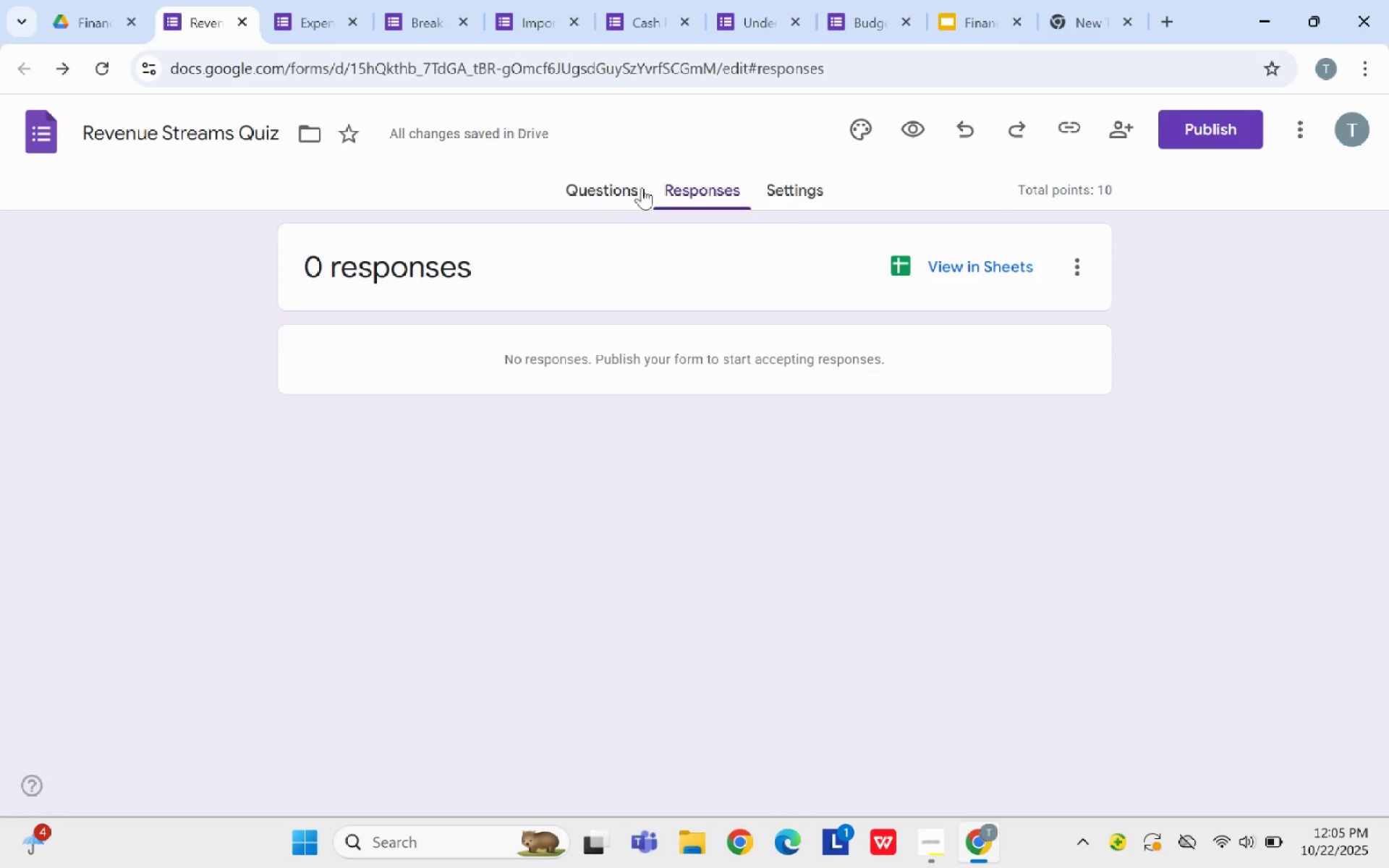 
left_click([627, 182])
 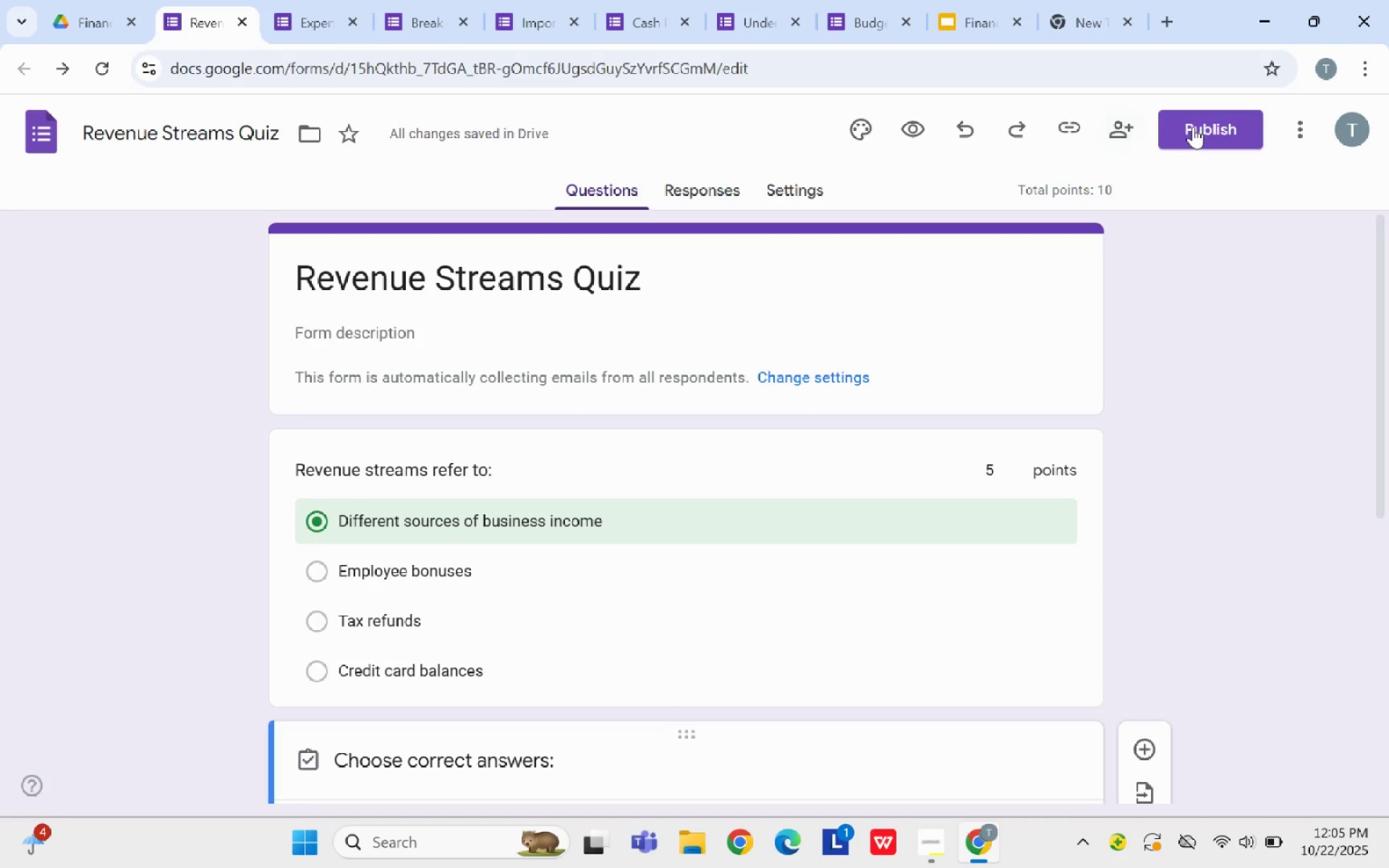 
left_click([1194, 125])
 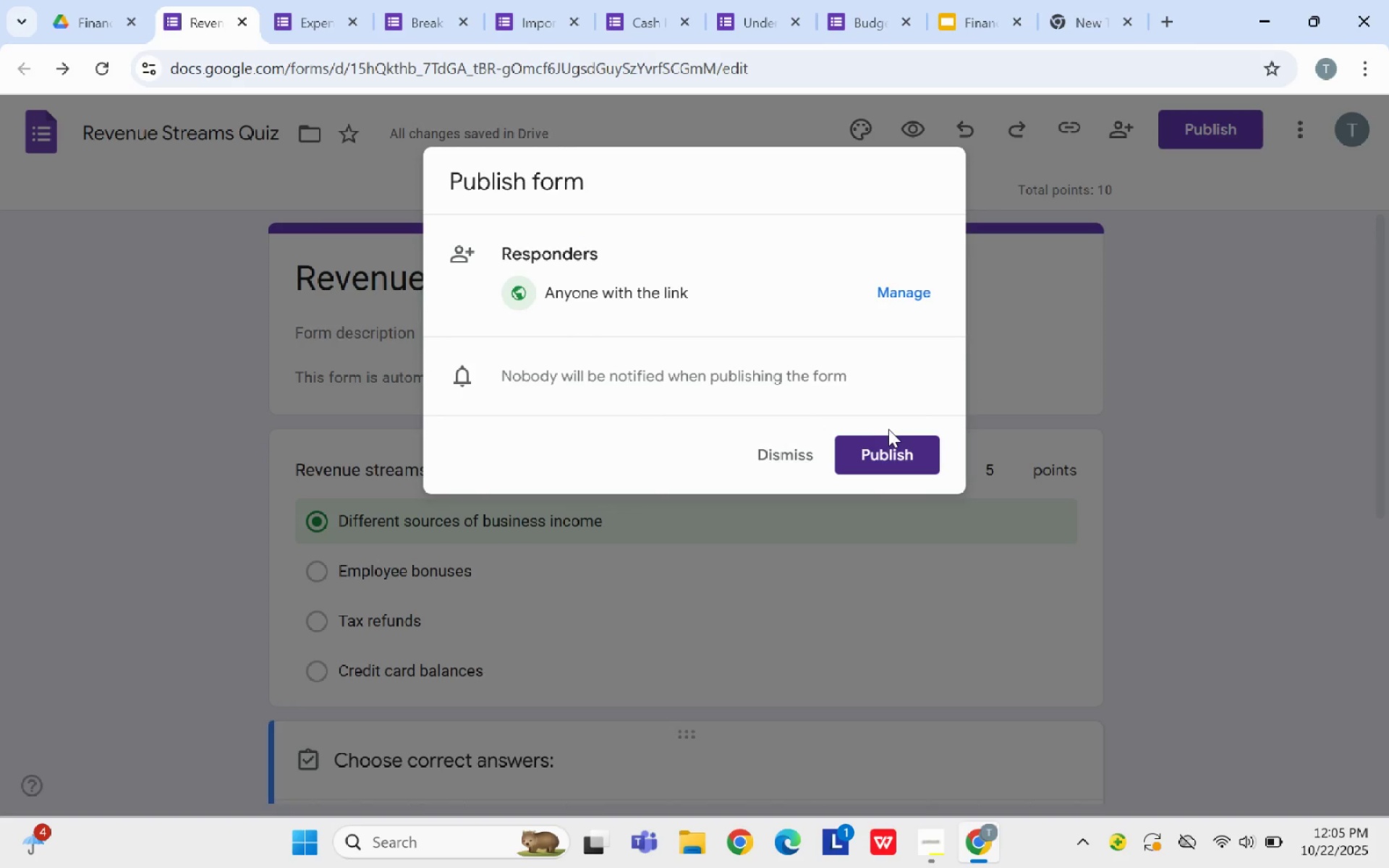 
left_click([894, 438])
 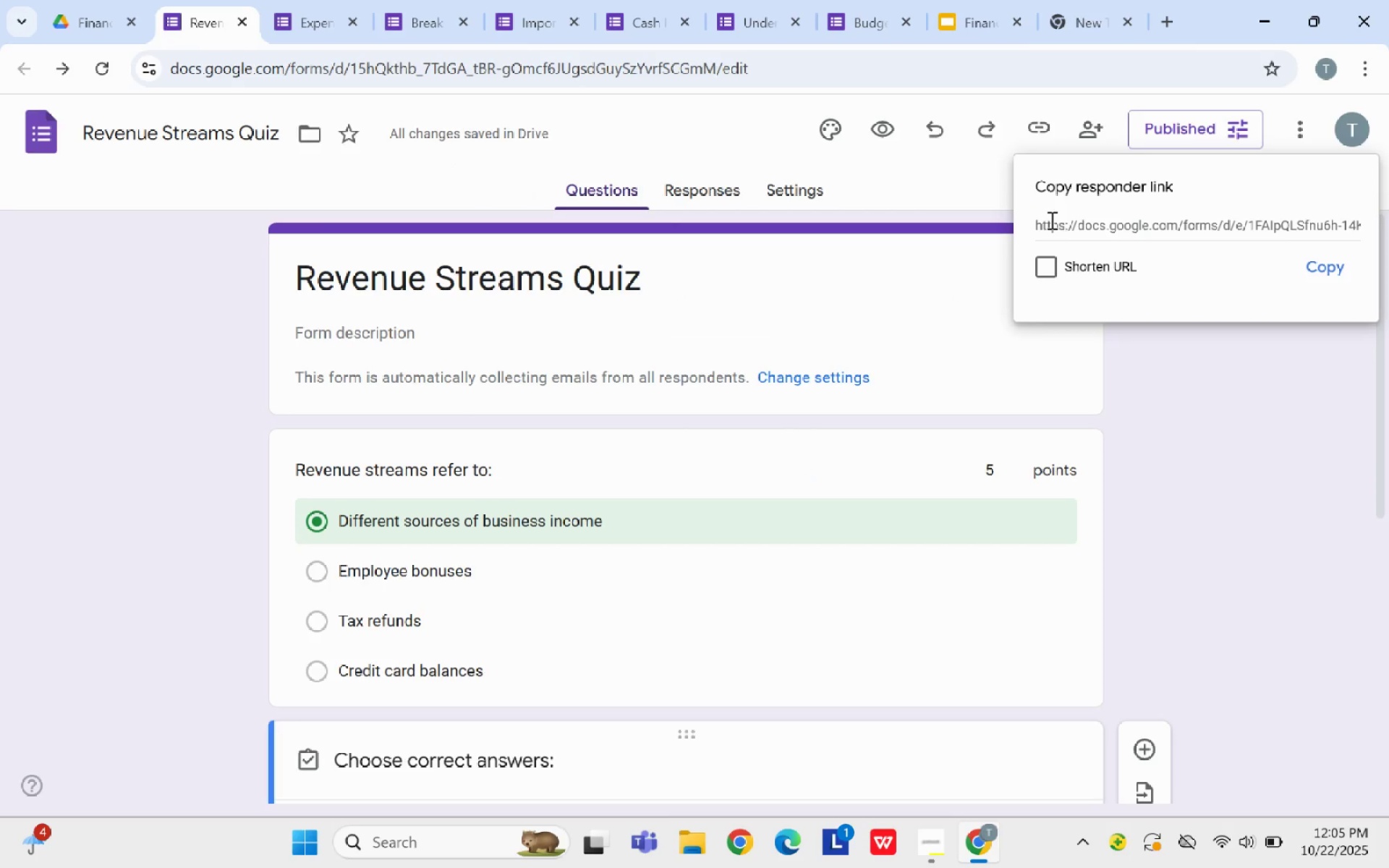 
left_click([1052, 274])
 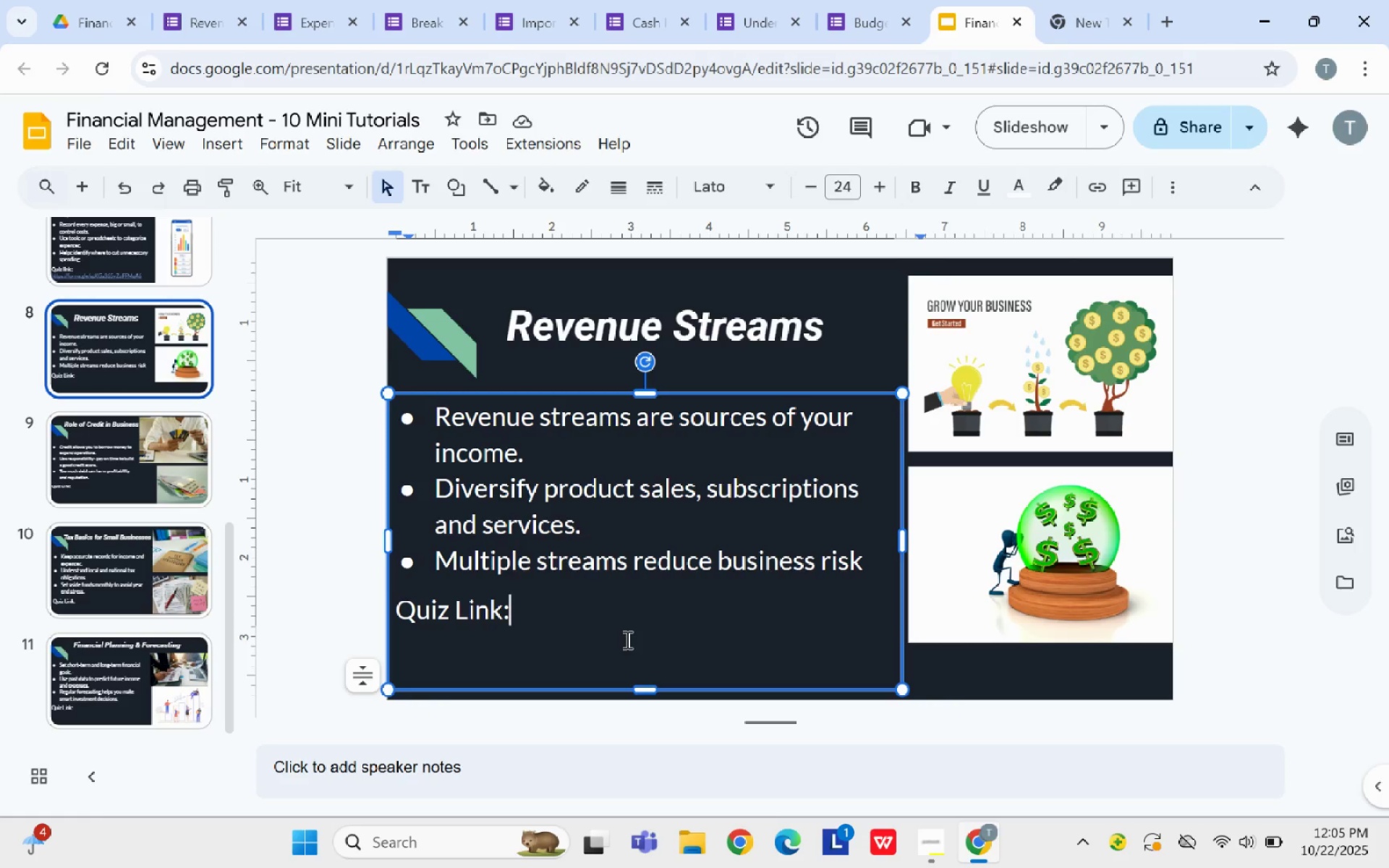 
wait(5.9)
 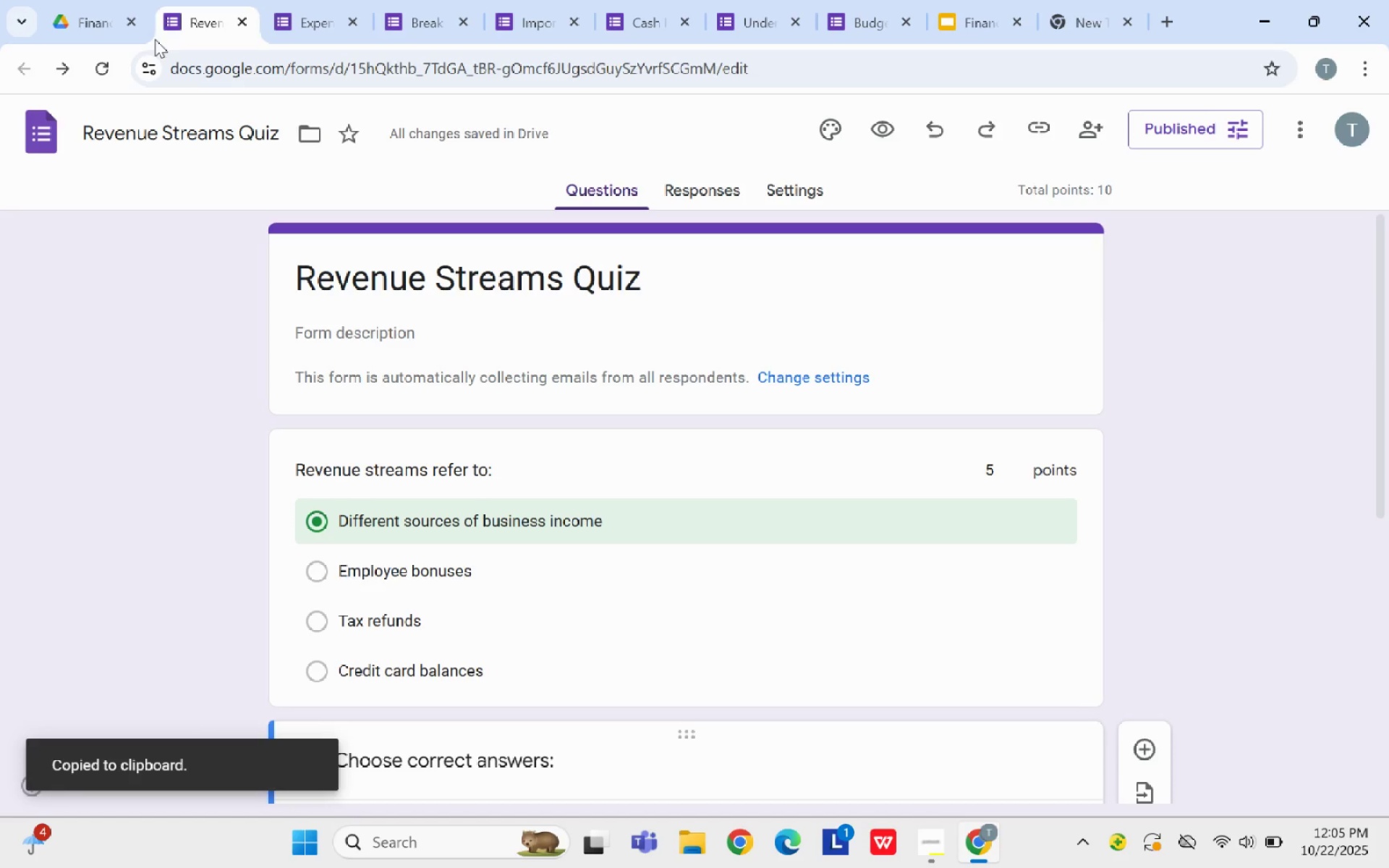 
key(Space)
 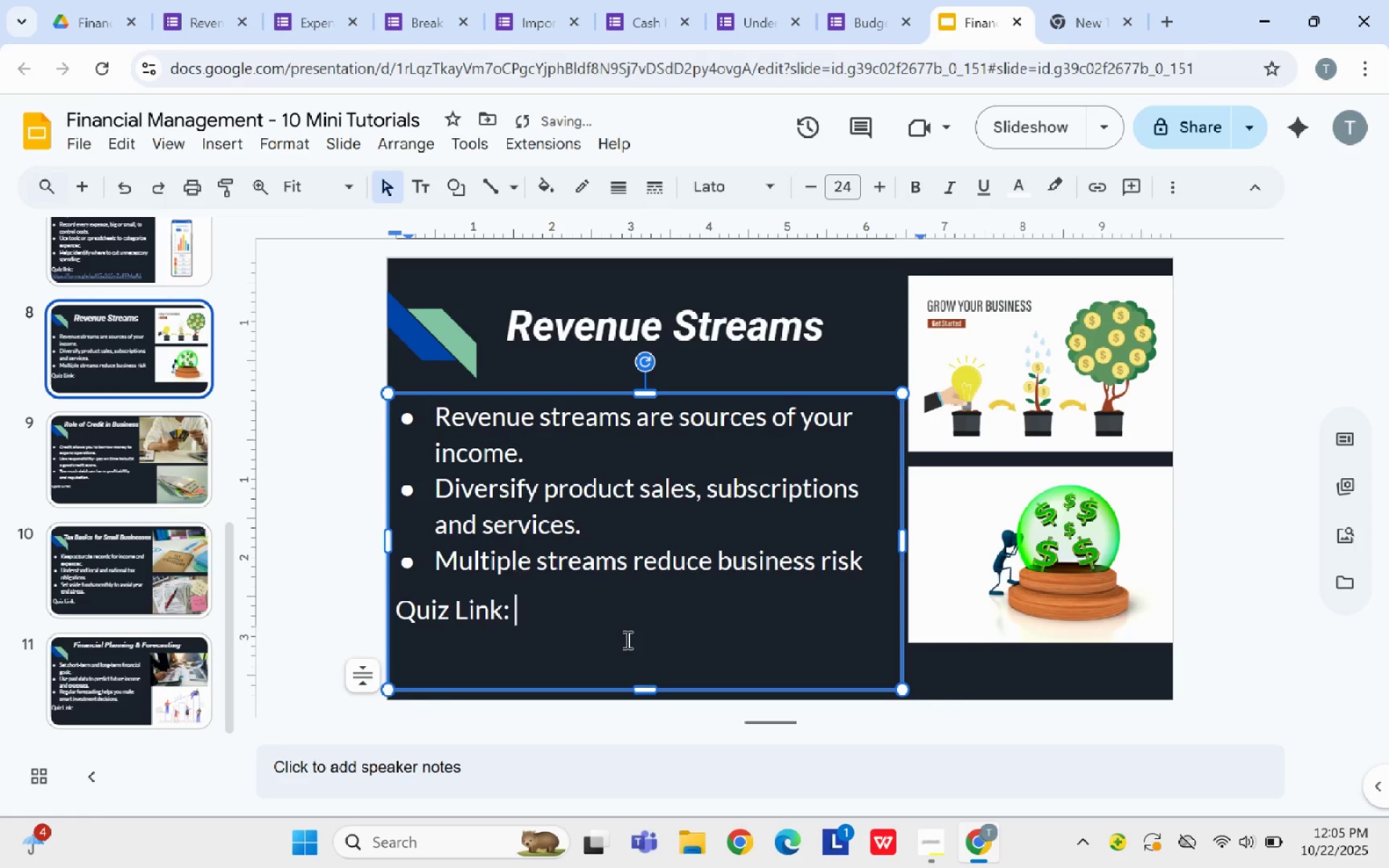 
key(Control+V)
 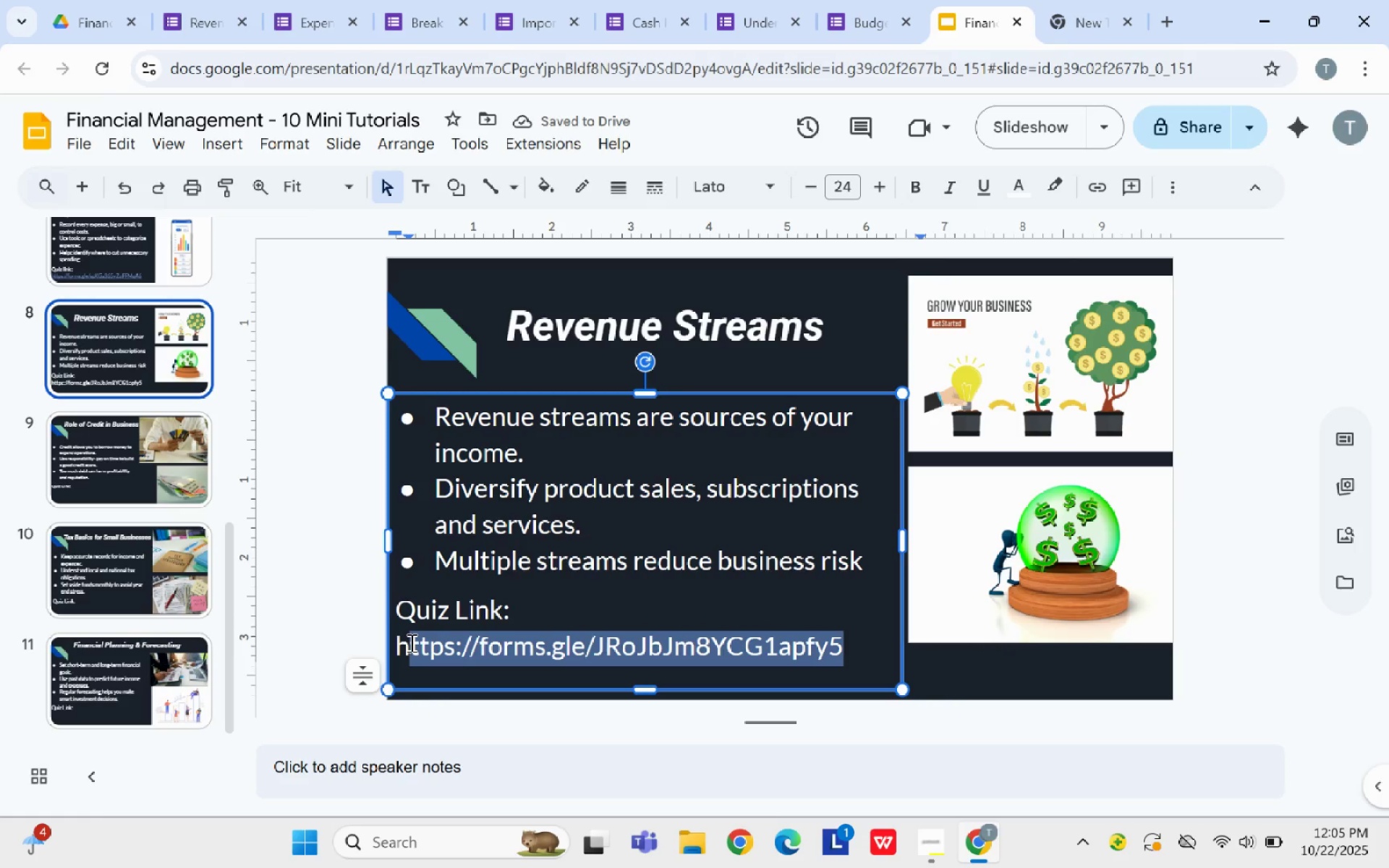 
right_click([392, 642])
 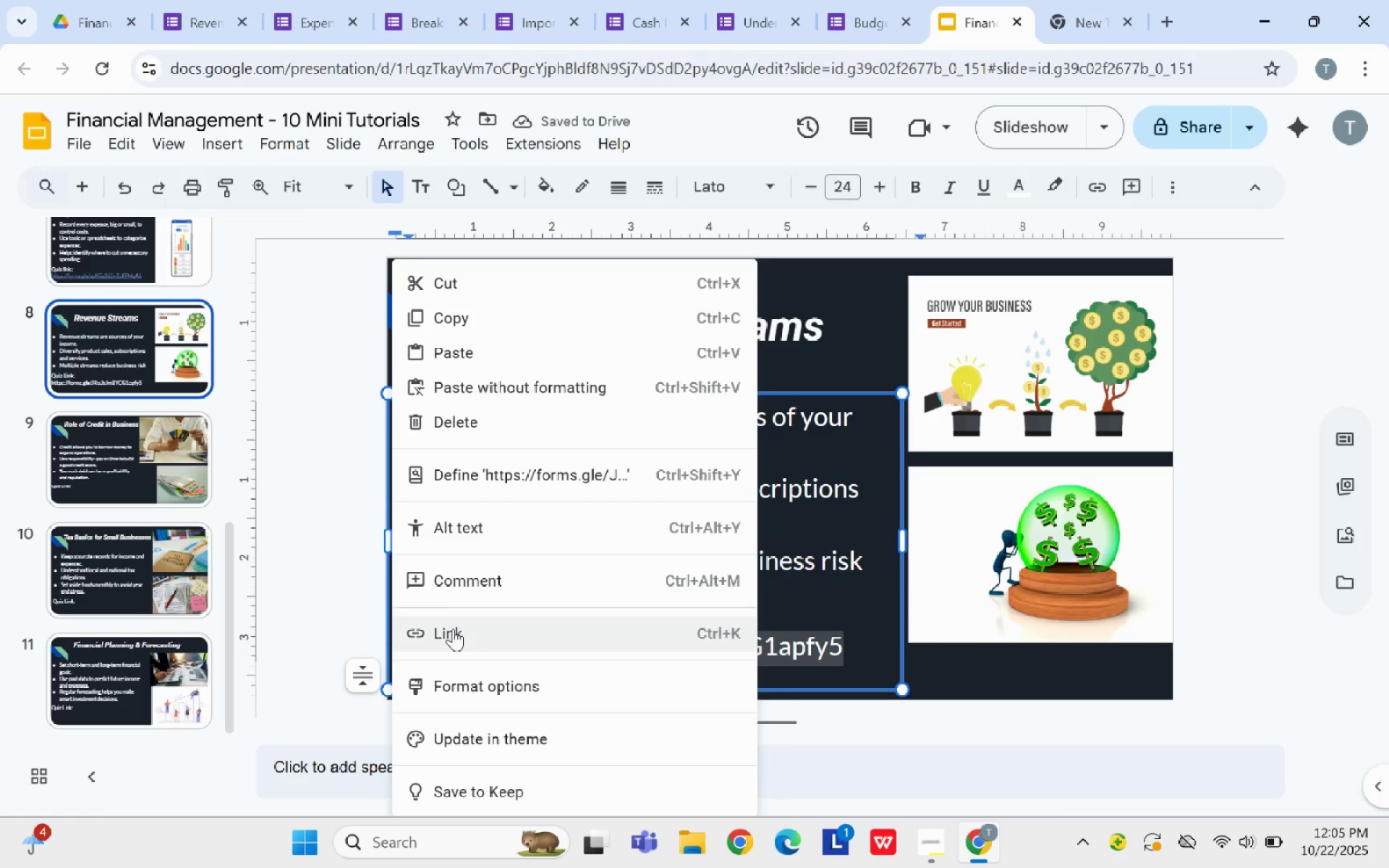 
left_click([453, 629])
 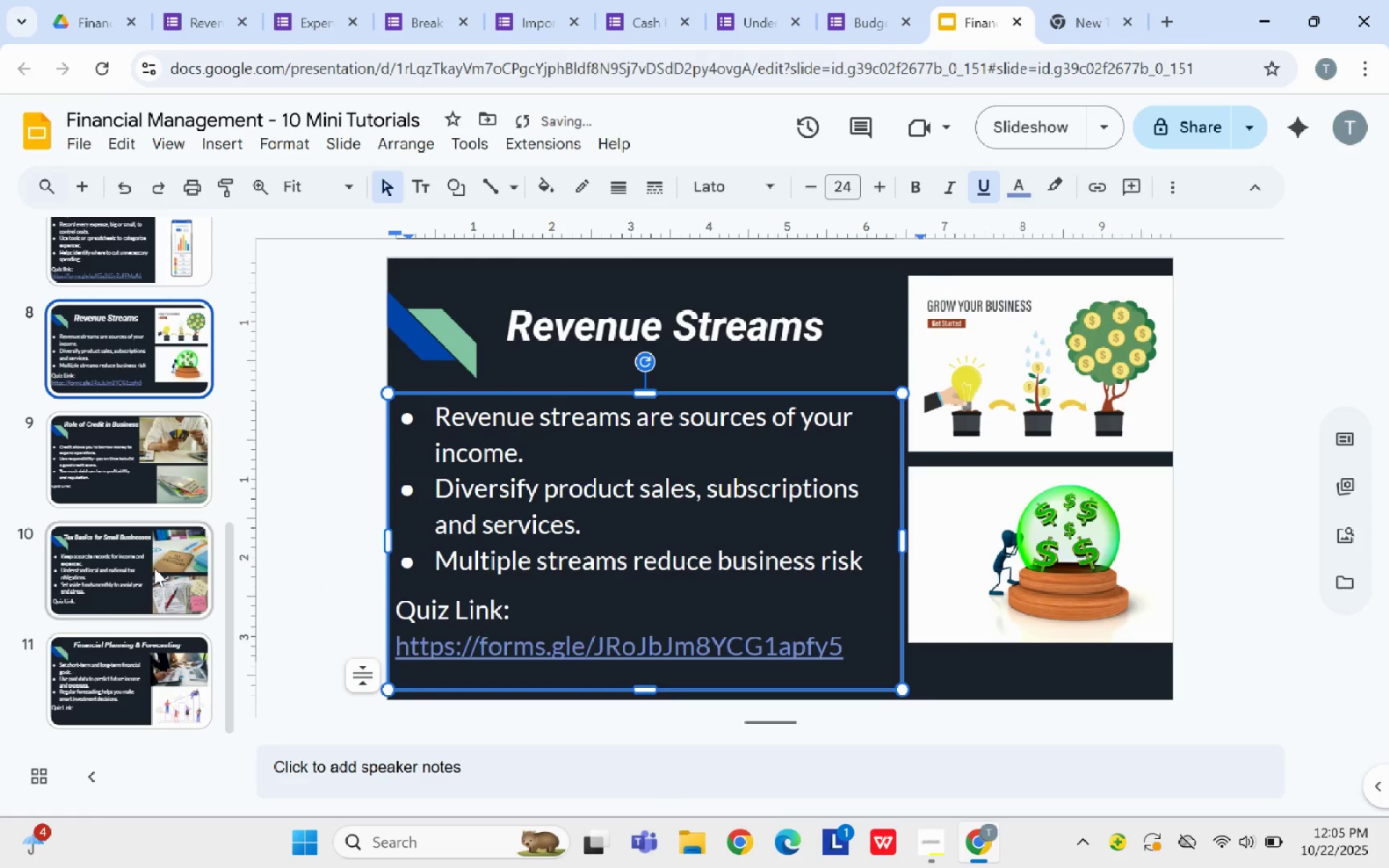 
left_click([146, 463])
 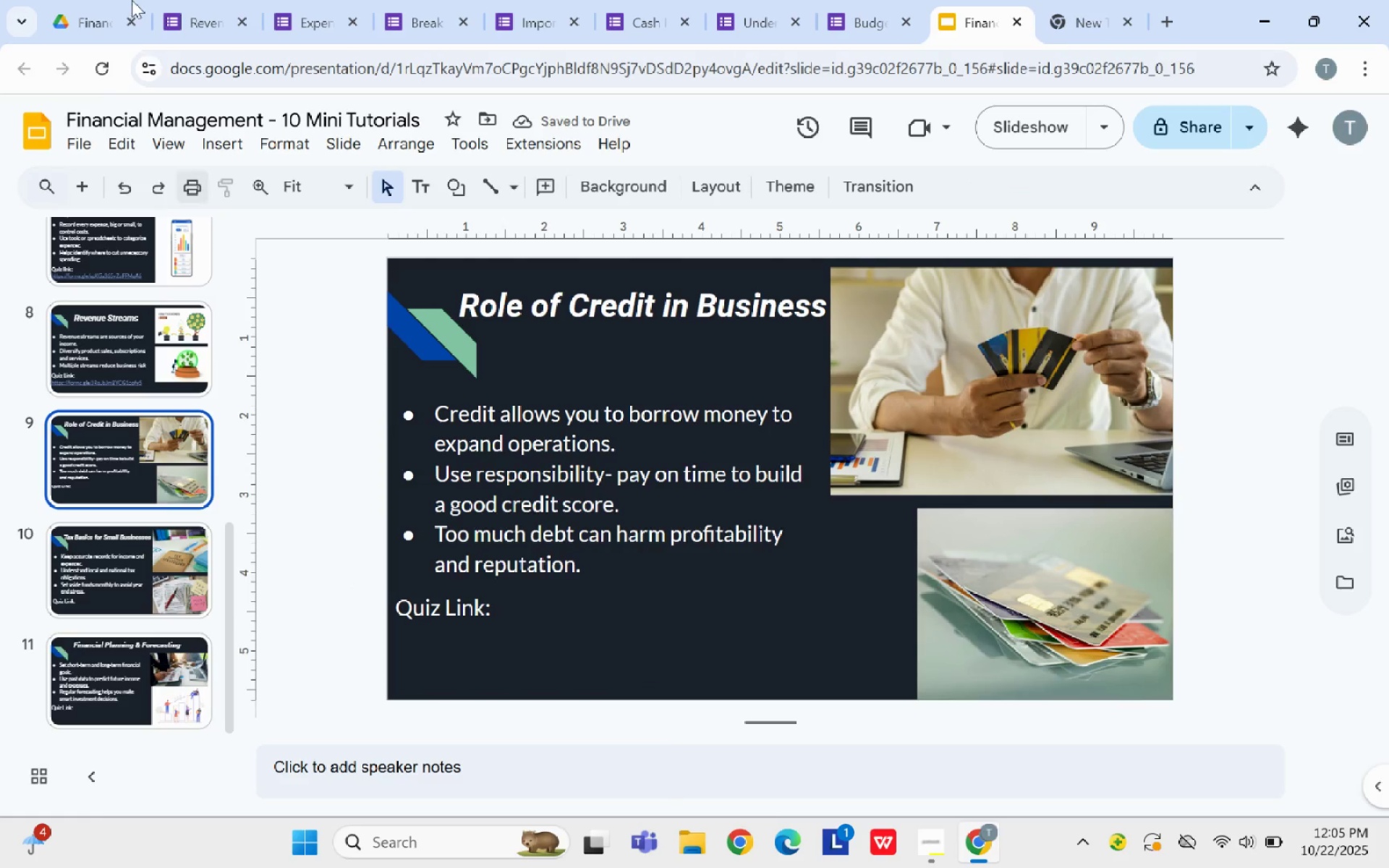 
left_click([89, 0])
 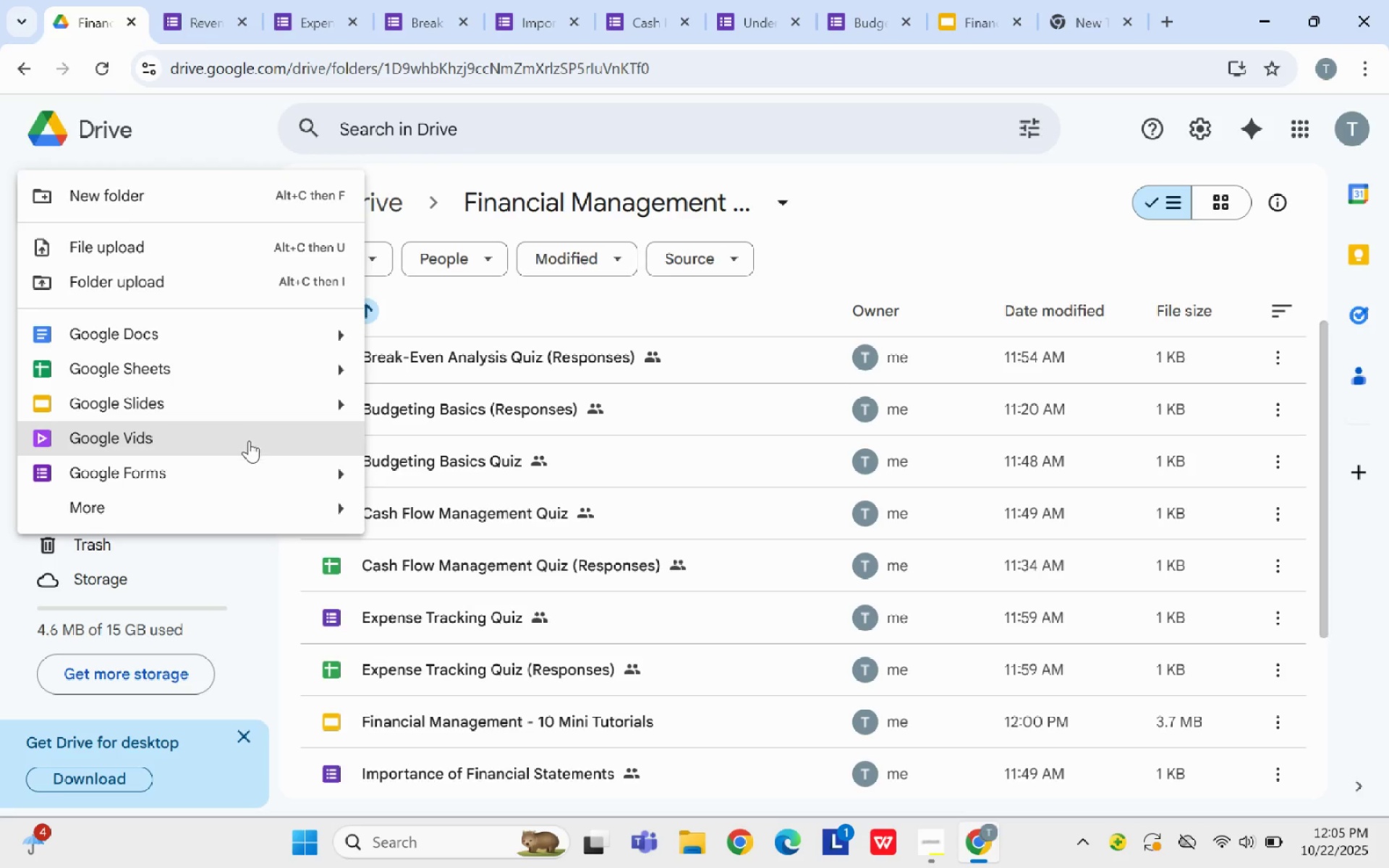 
left_click([247, 459])
 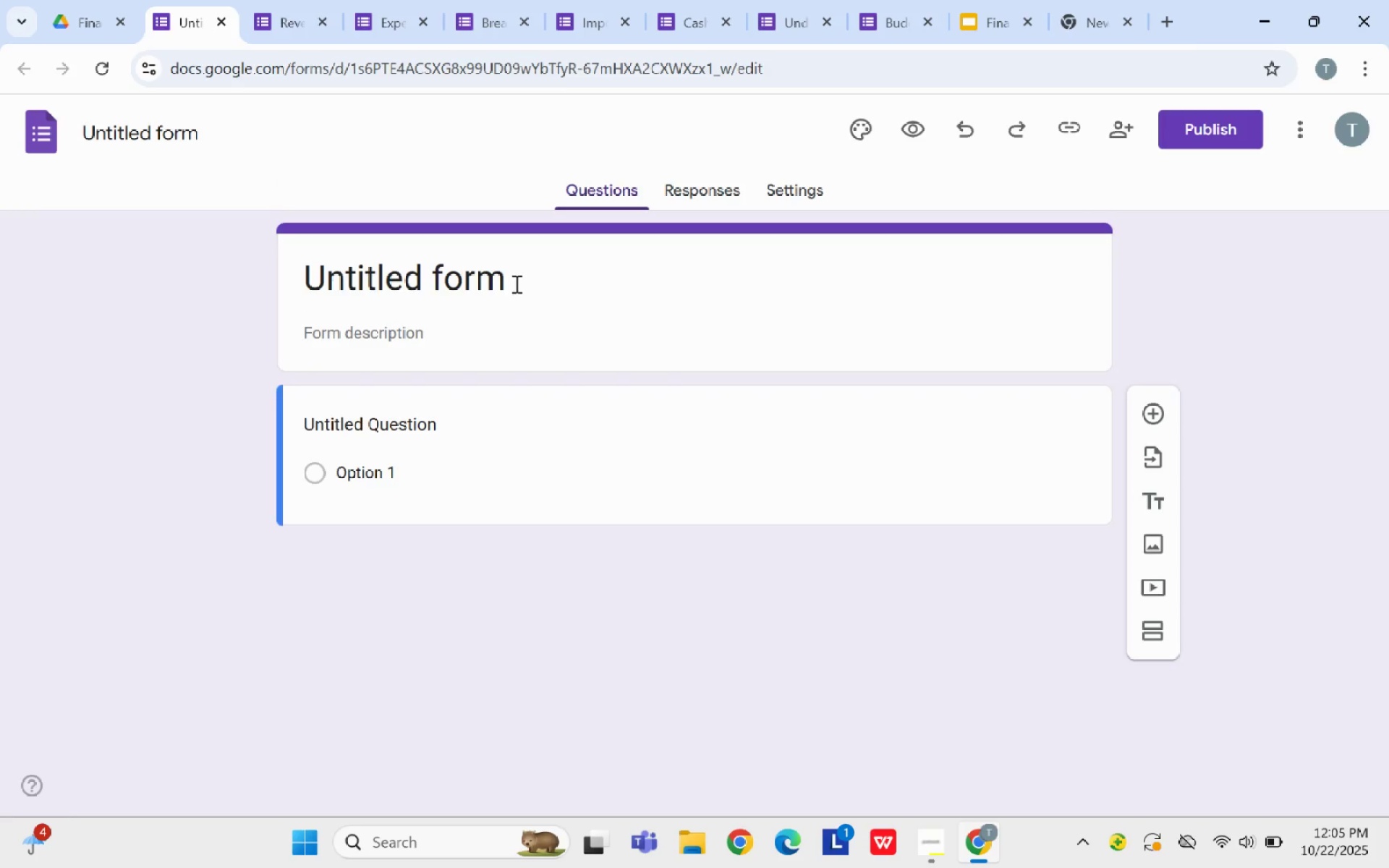 
type(Rol)
 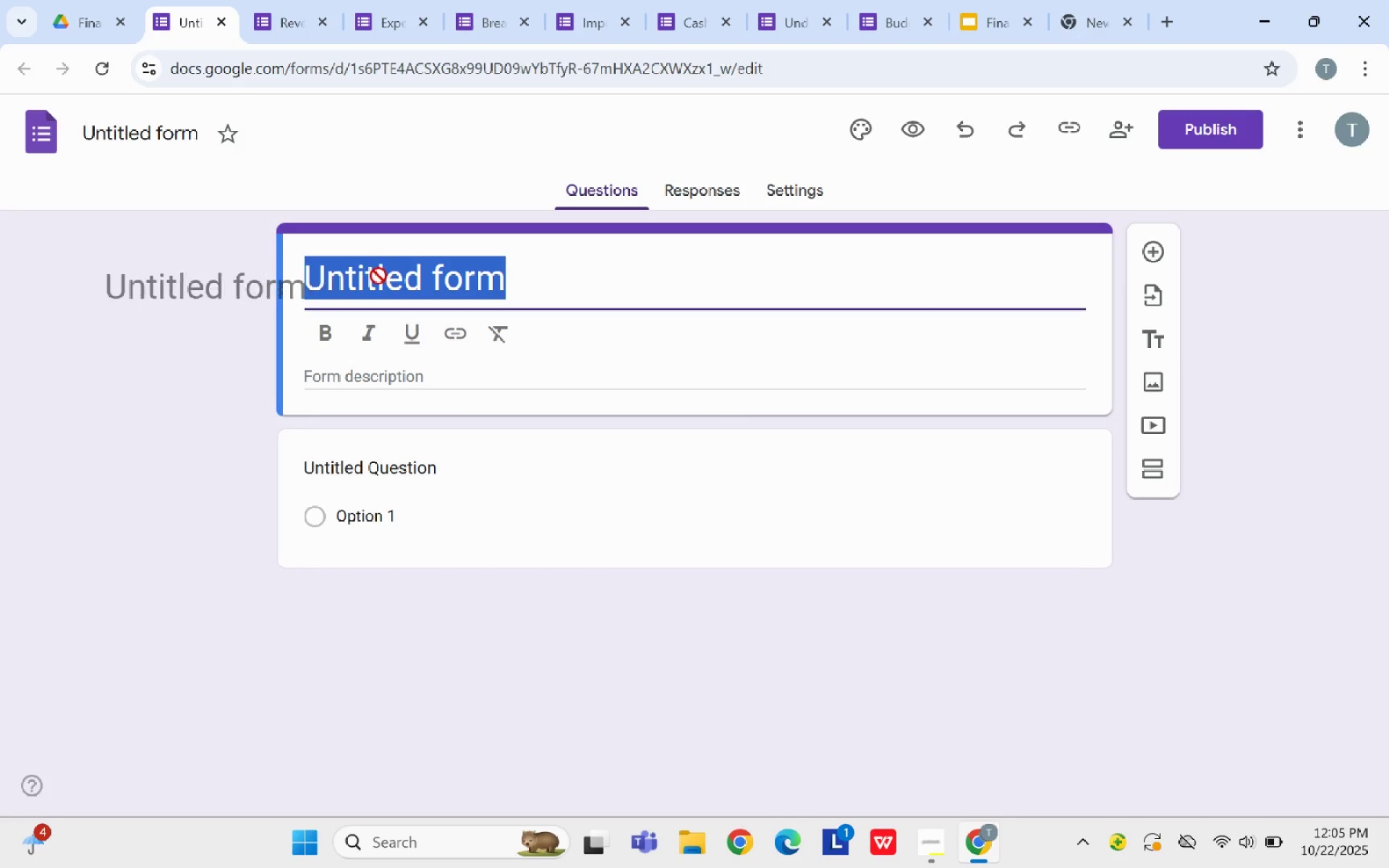 
type(Role of Crdit in Businss)
 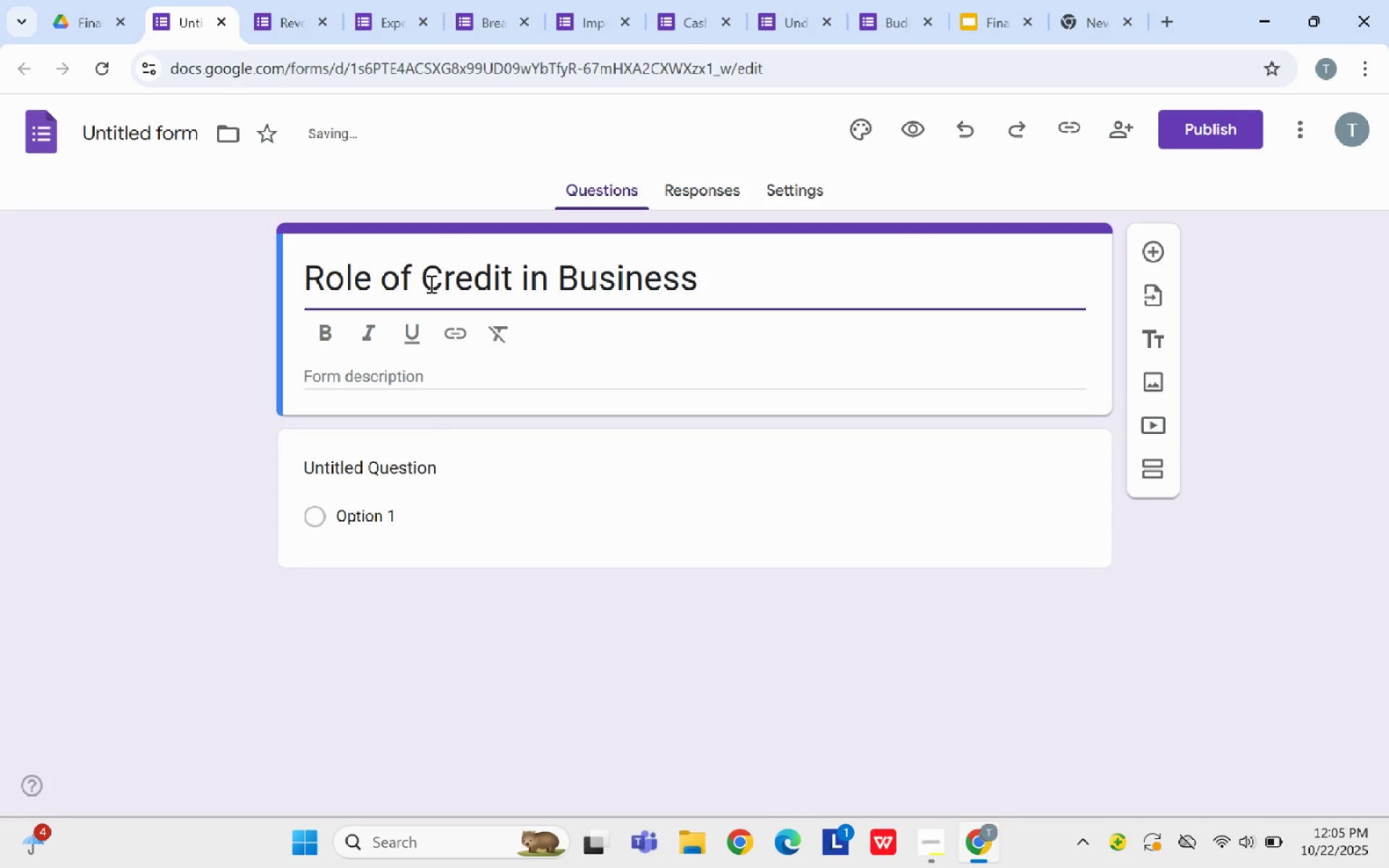 
double_click([787, 176])
 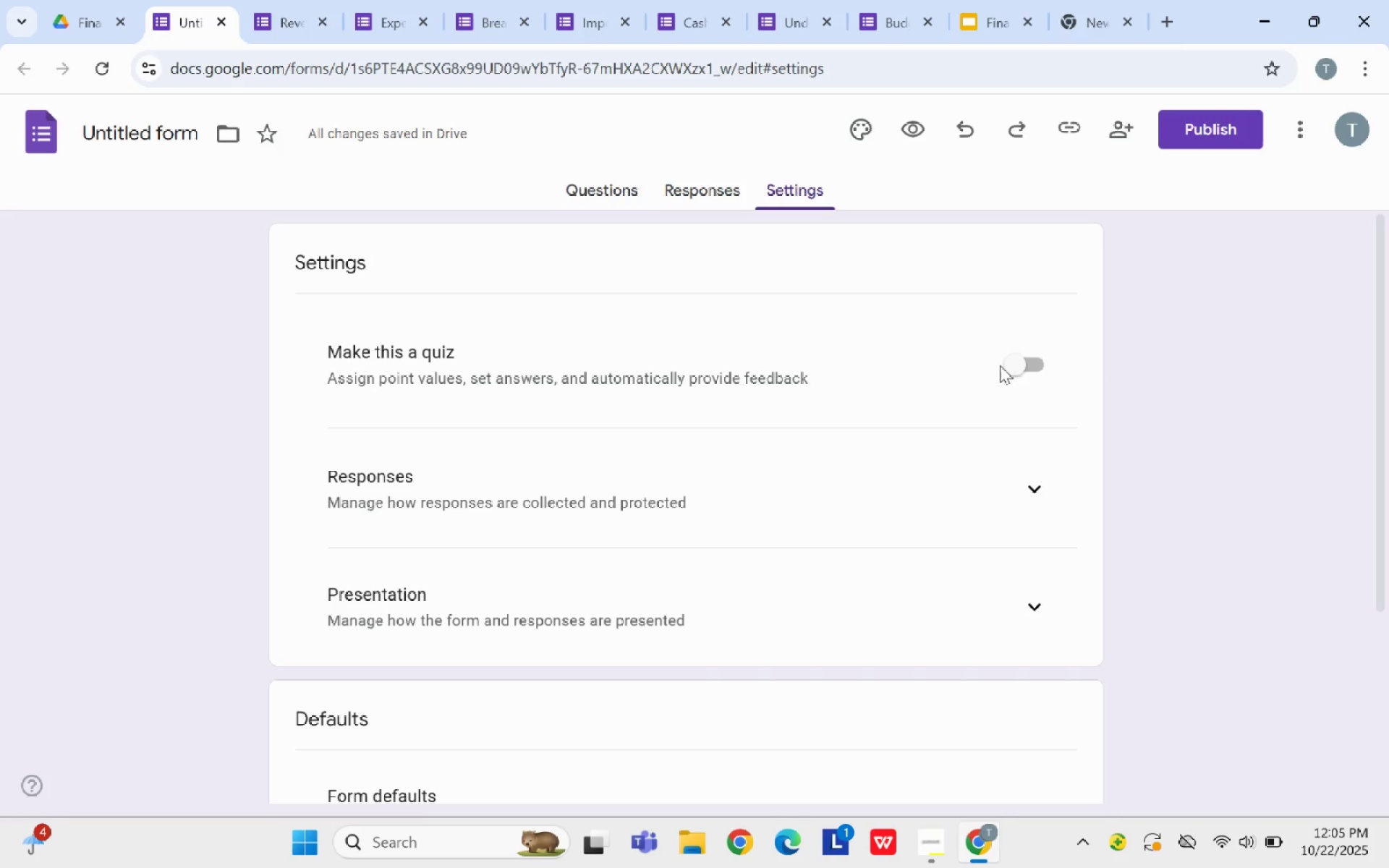 
left_click([1017, 363])
 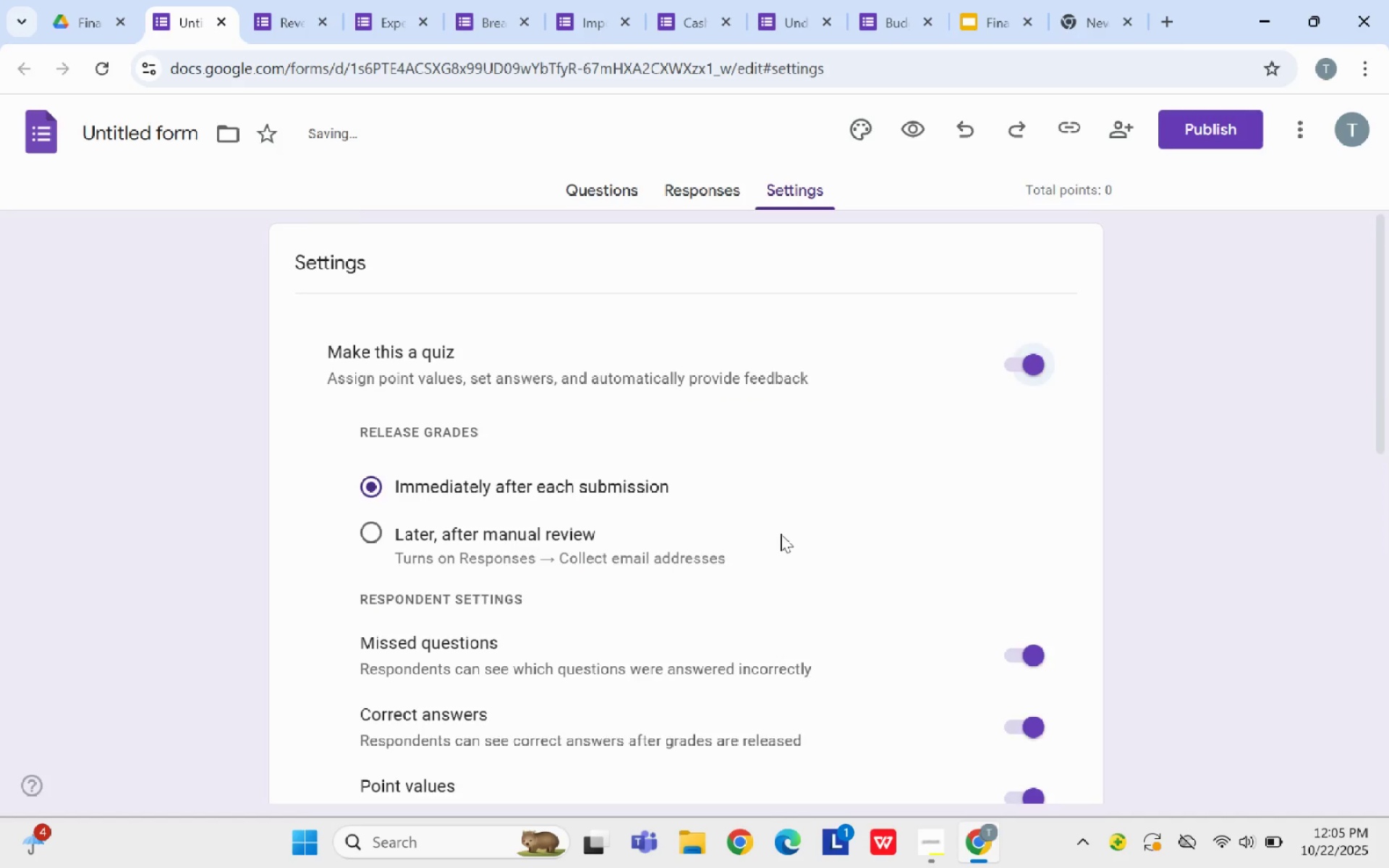 
scroll: coordinate [647, 722], scroll_direction: down, amount: 7.0
 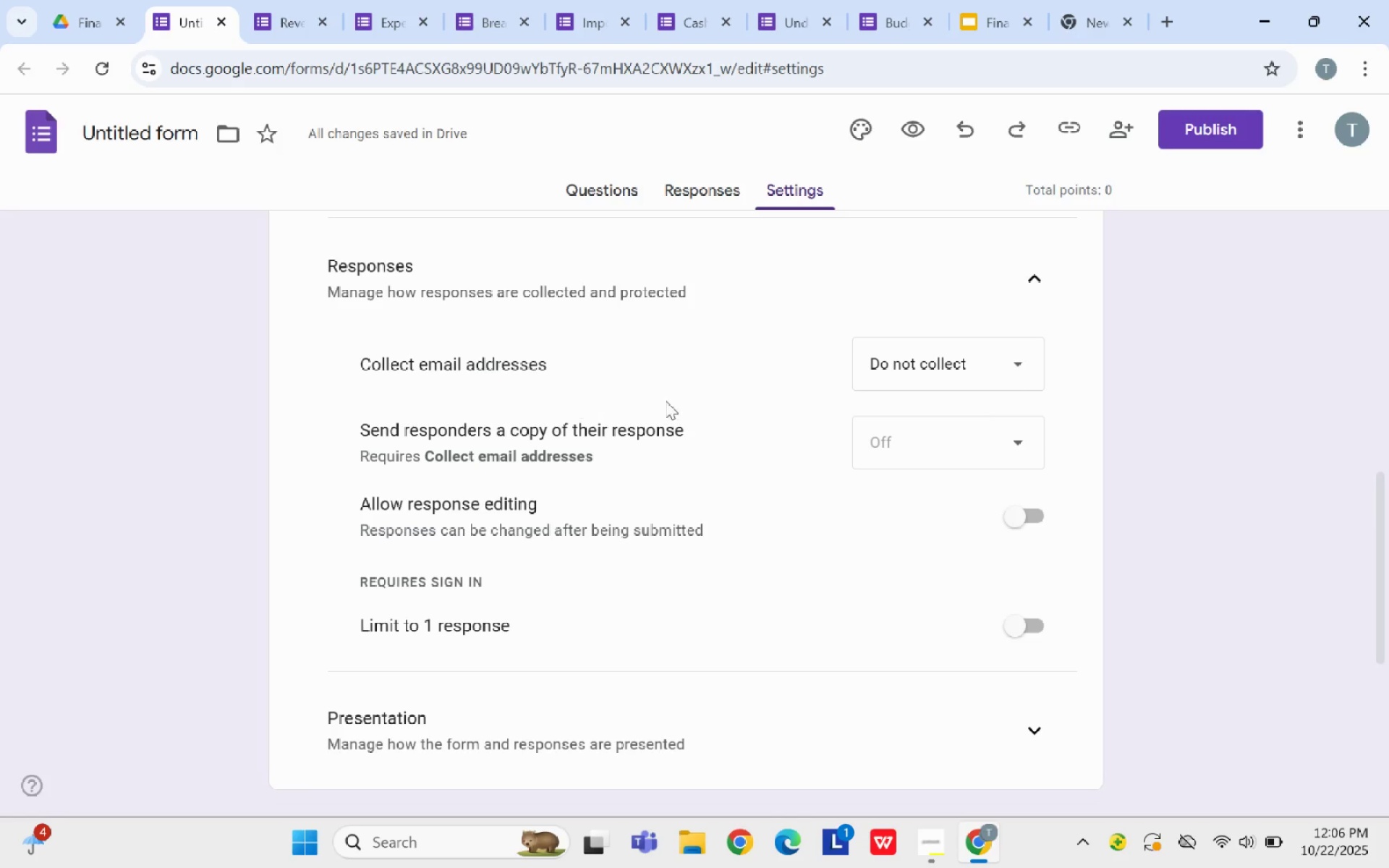 
left_click([984, 363])
 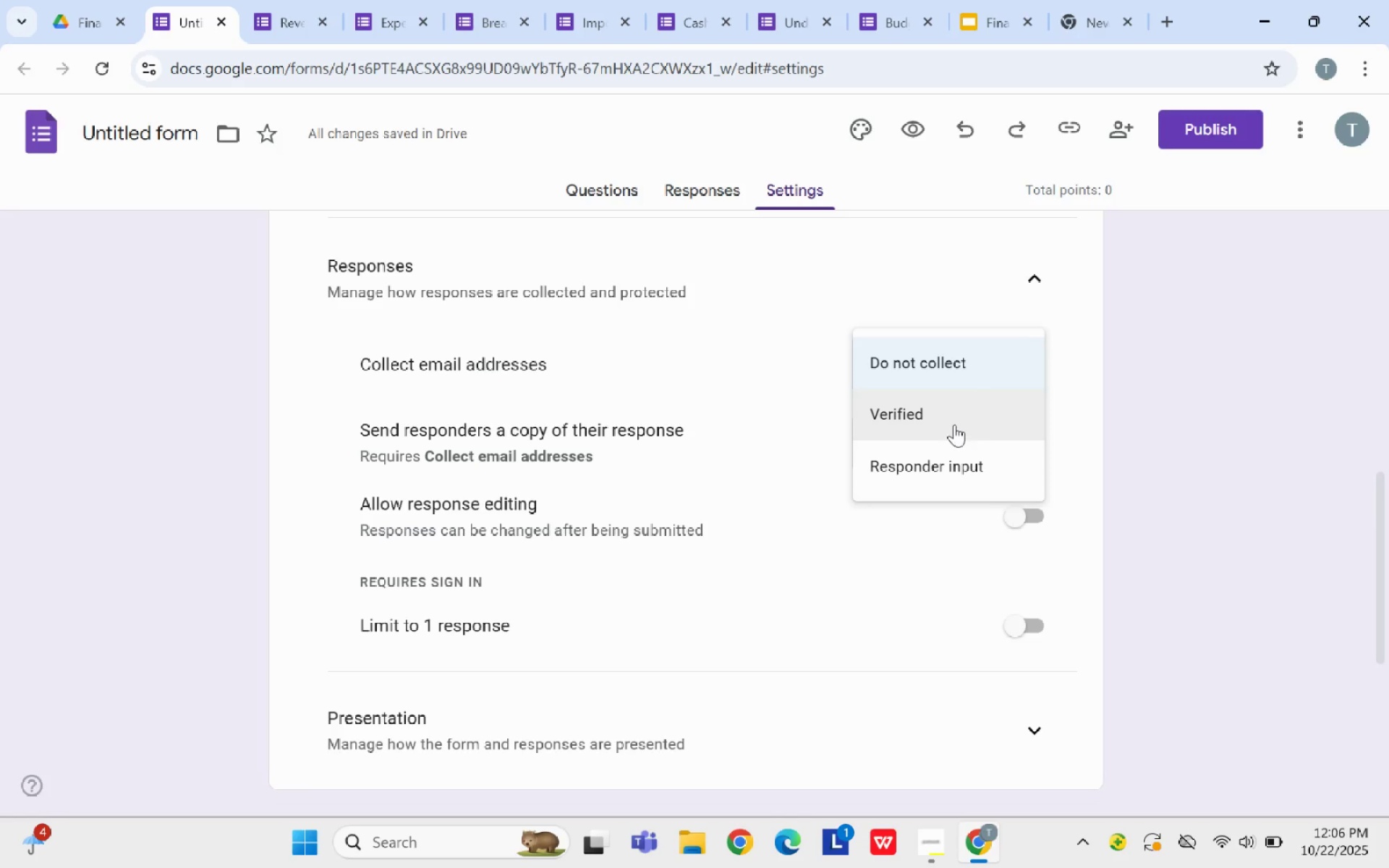 
left_click([954, 424])
 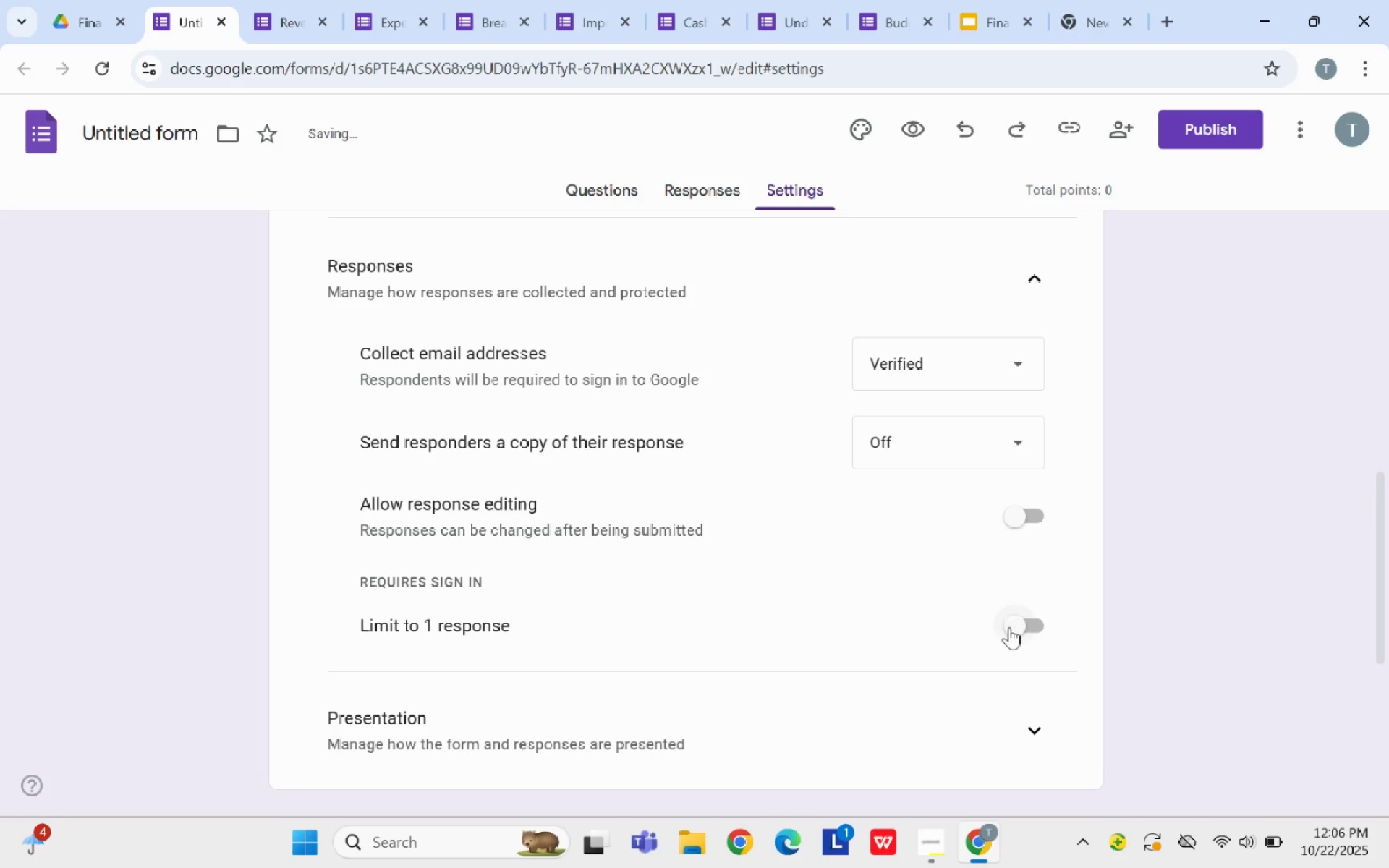 
left_click([1009, 627])
 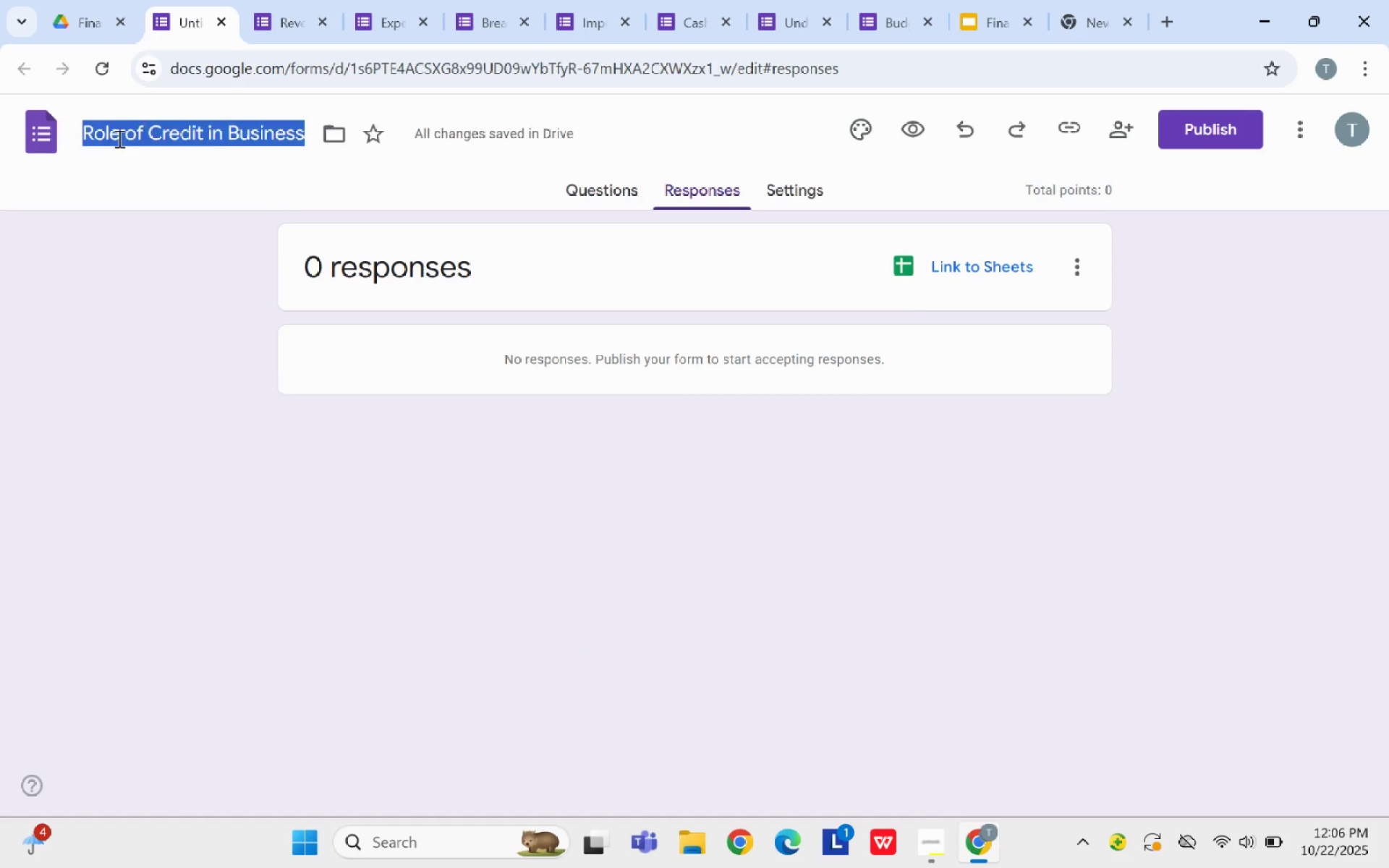 
left_click([961, 258])
 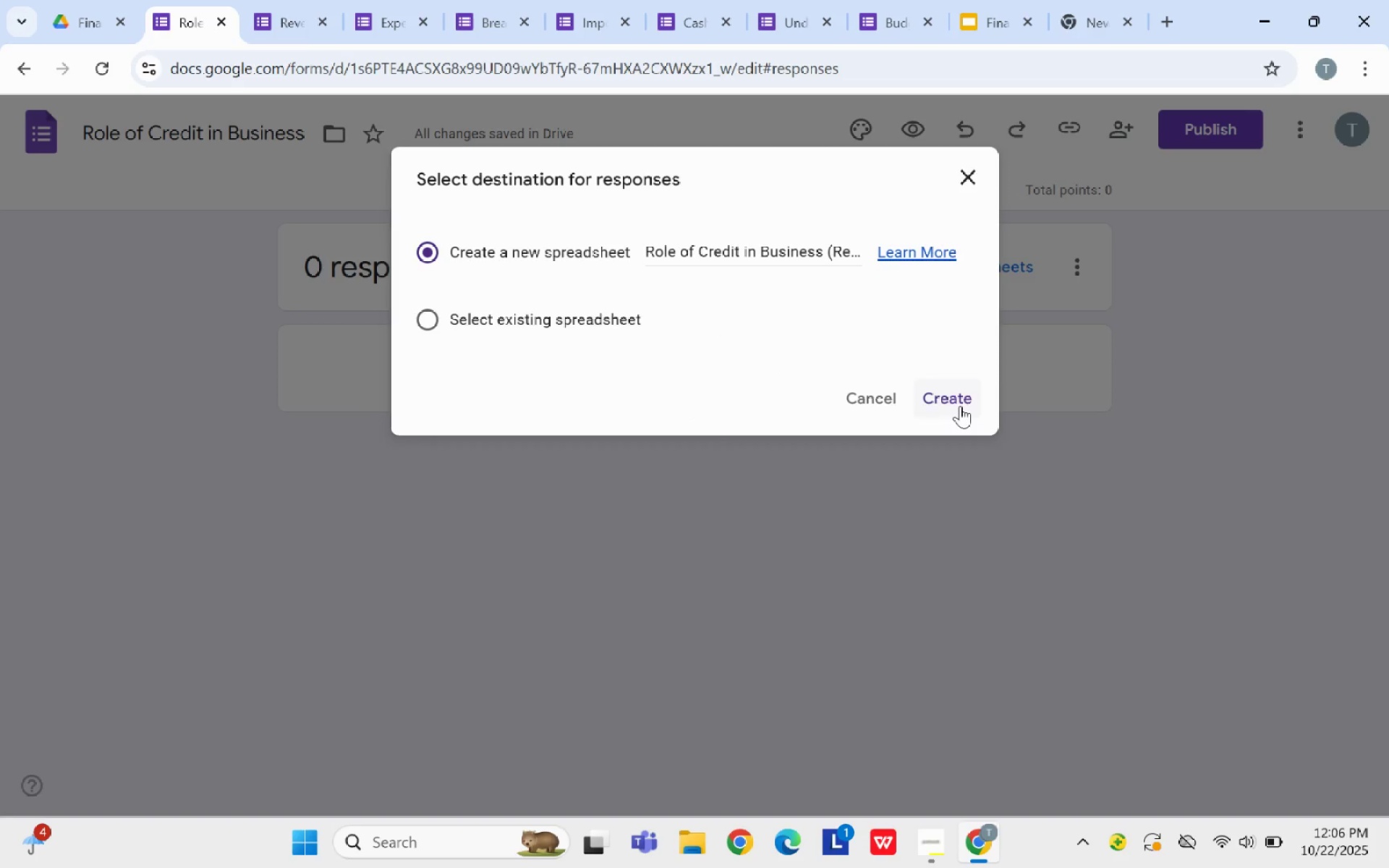 
left_click([919, 396])
 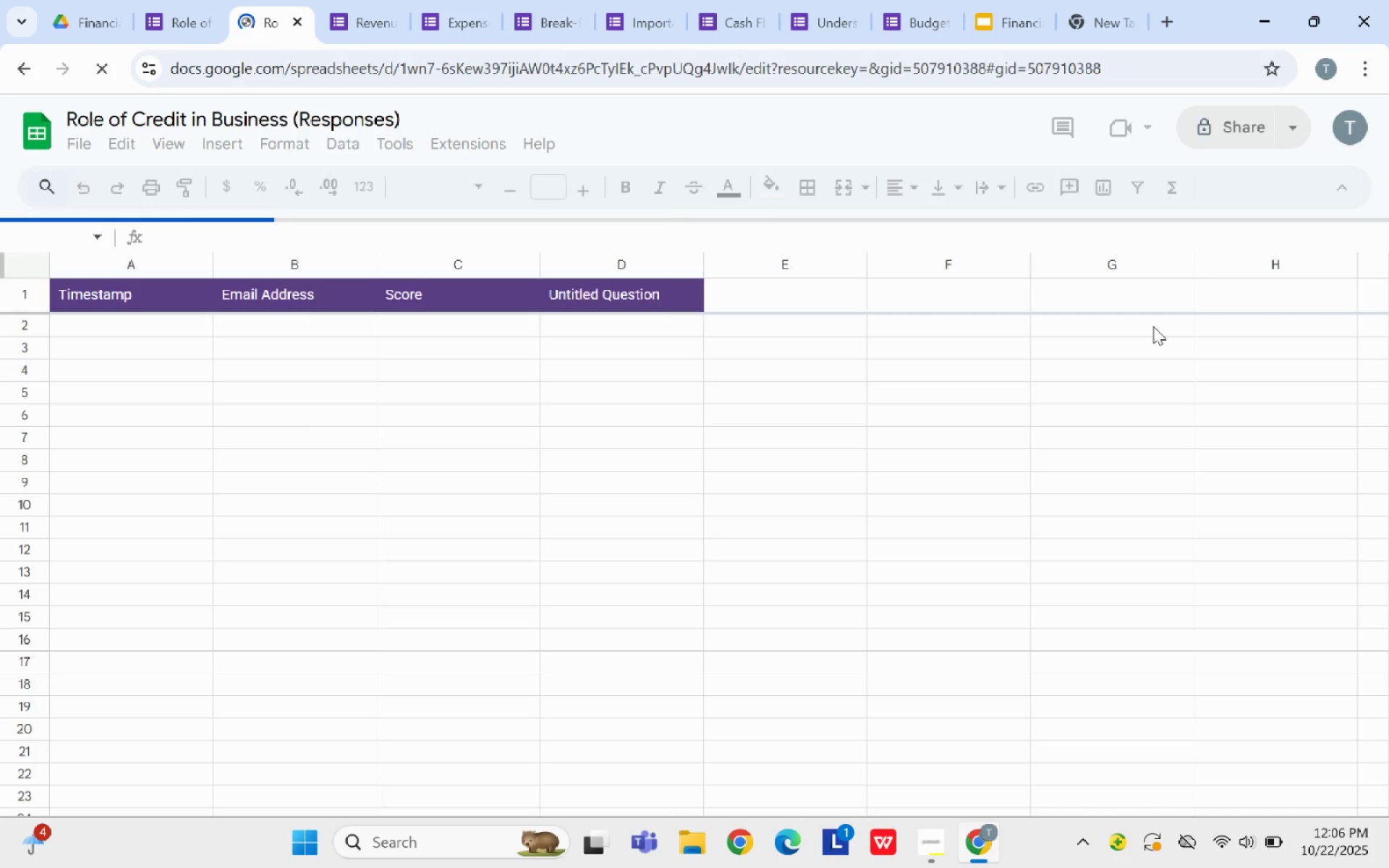 
wait(7.41)
 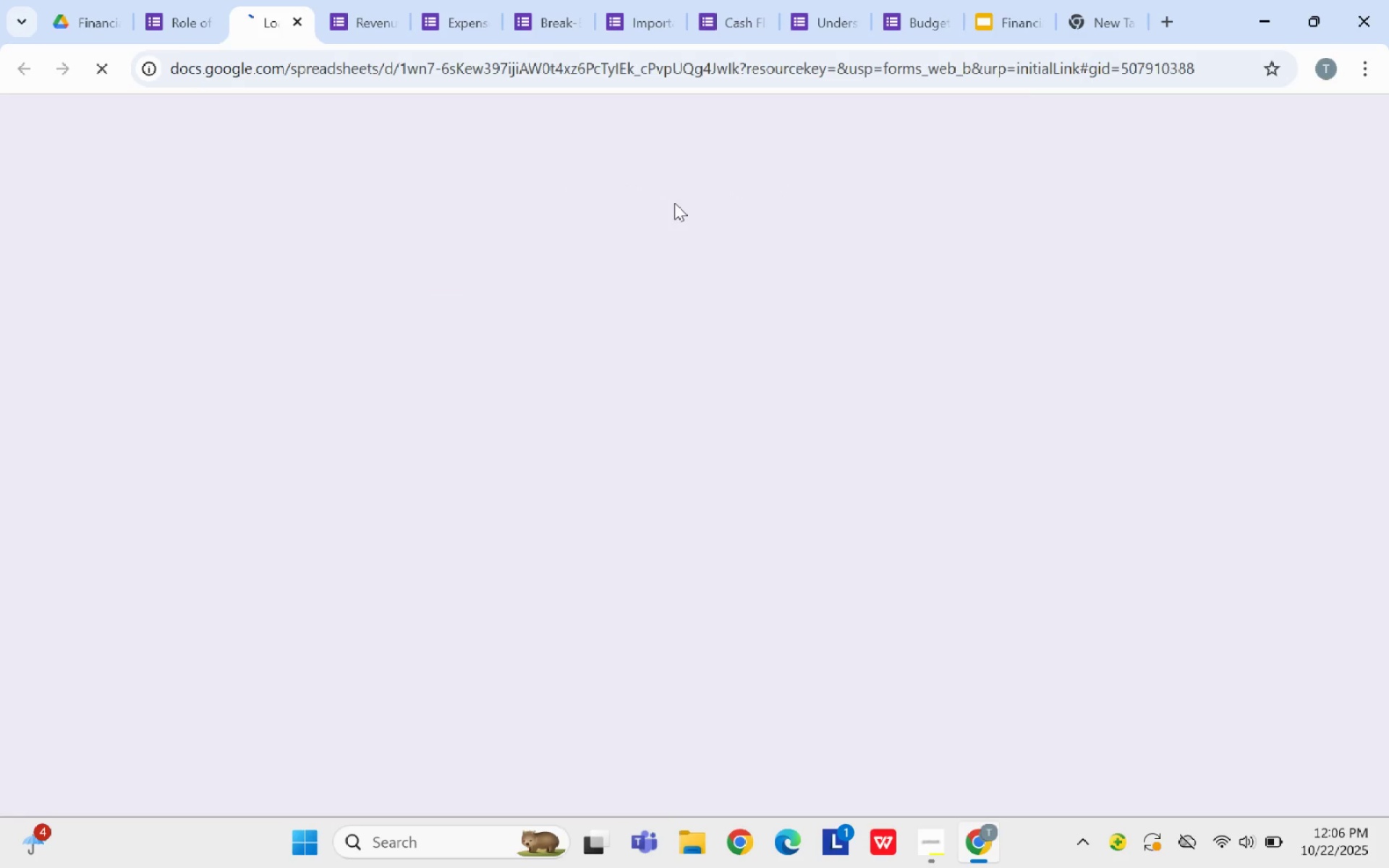 
left_click([1255, 119])
 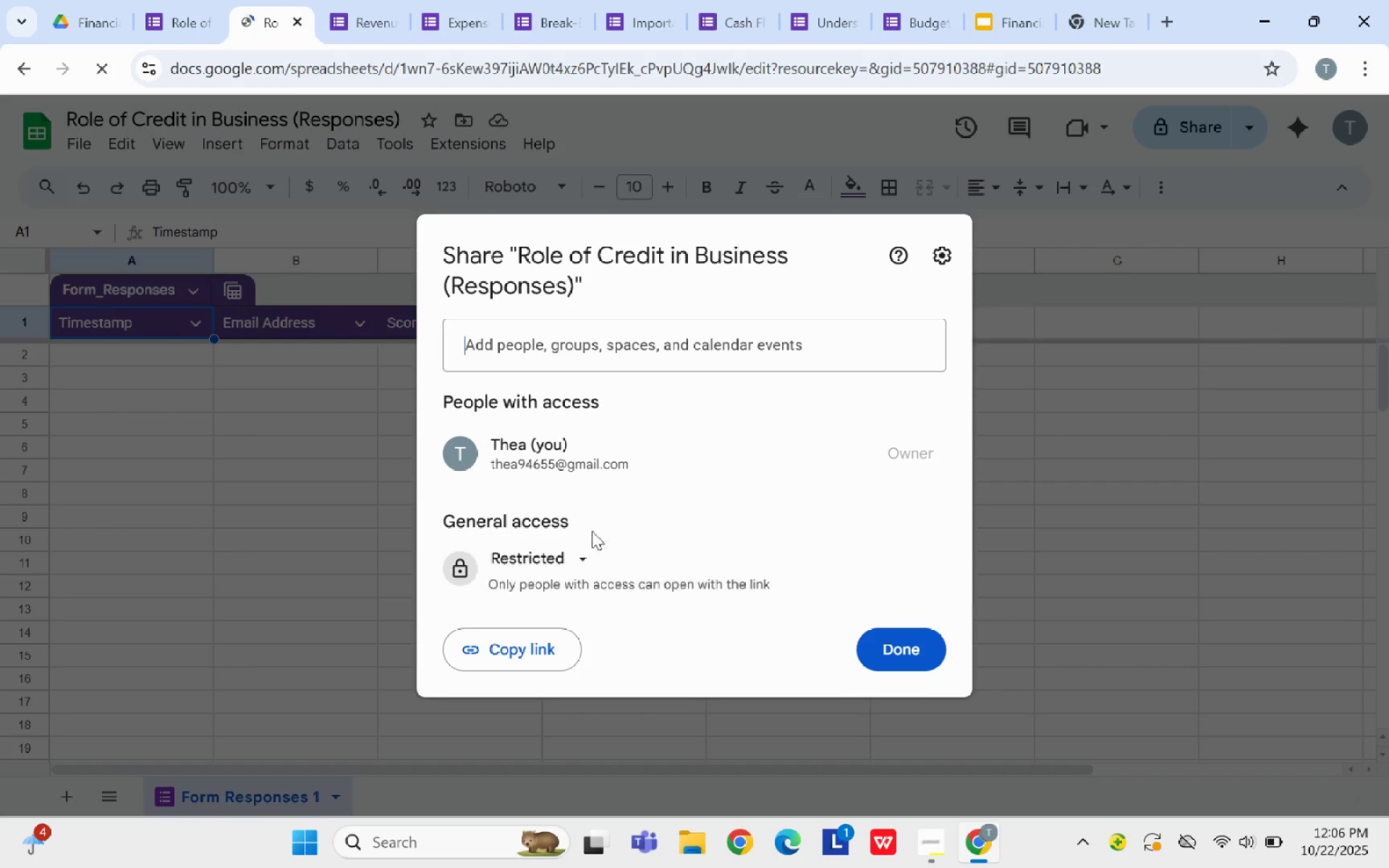 
left_click([562, 559])
 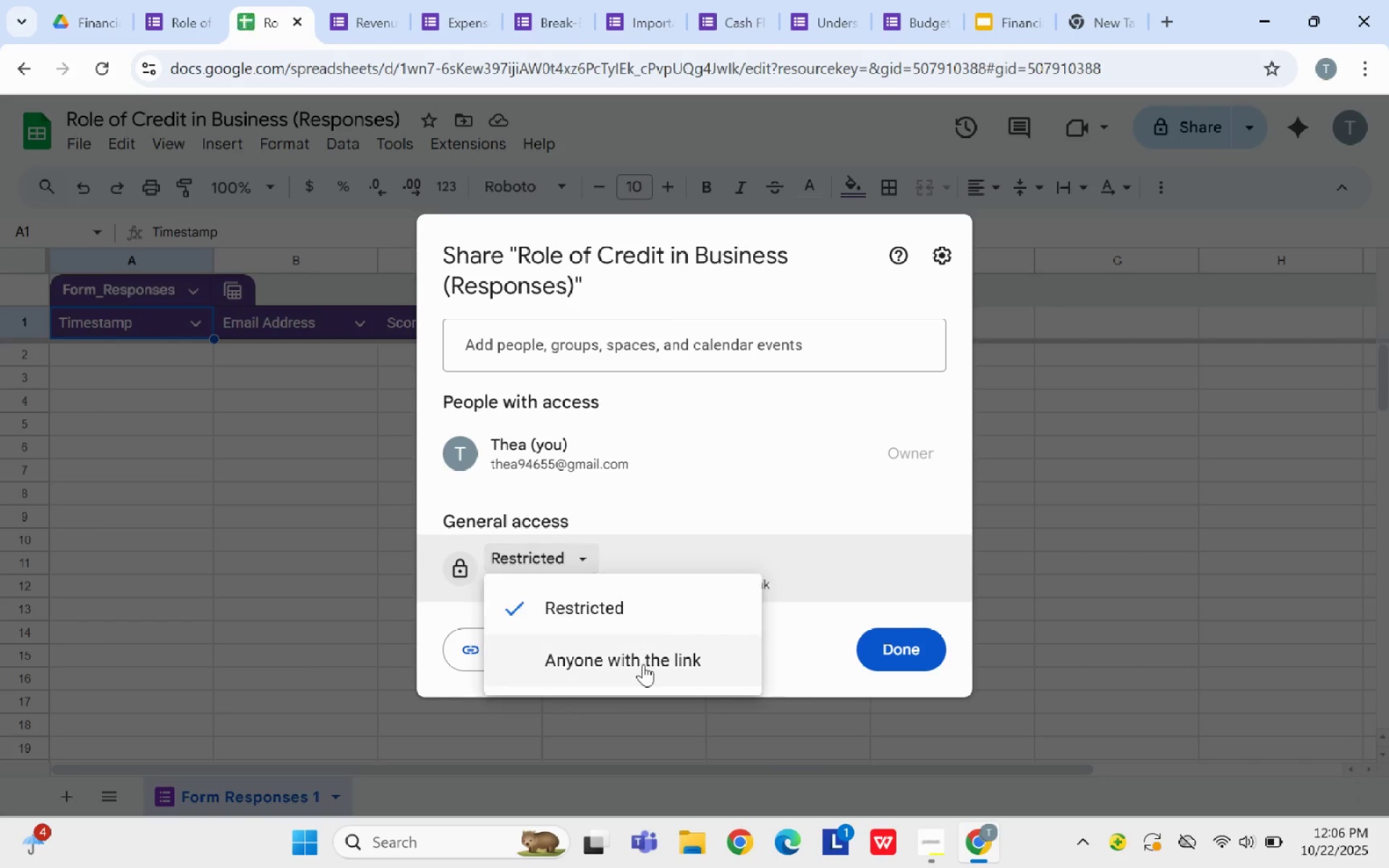 
left_click([642, 664])
 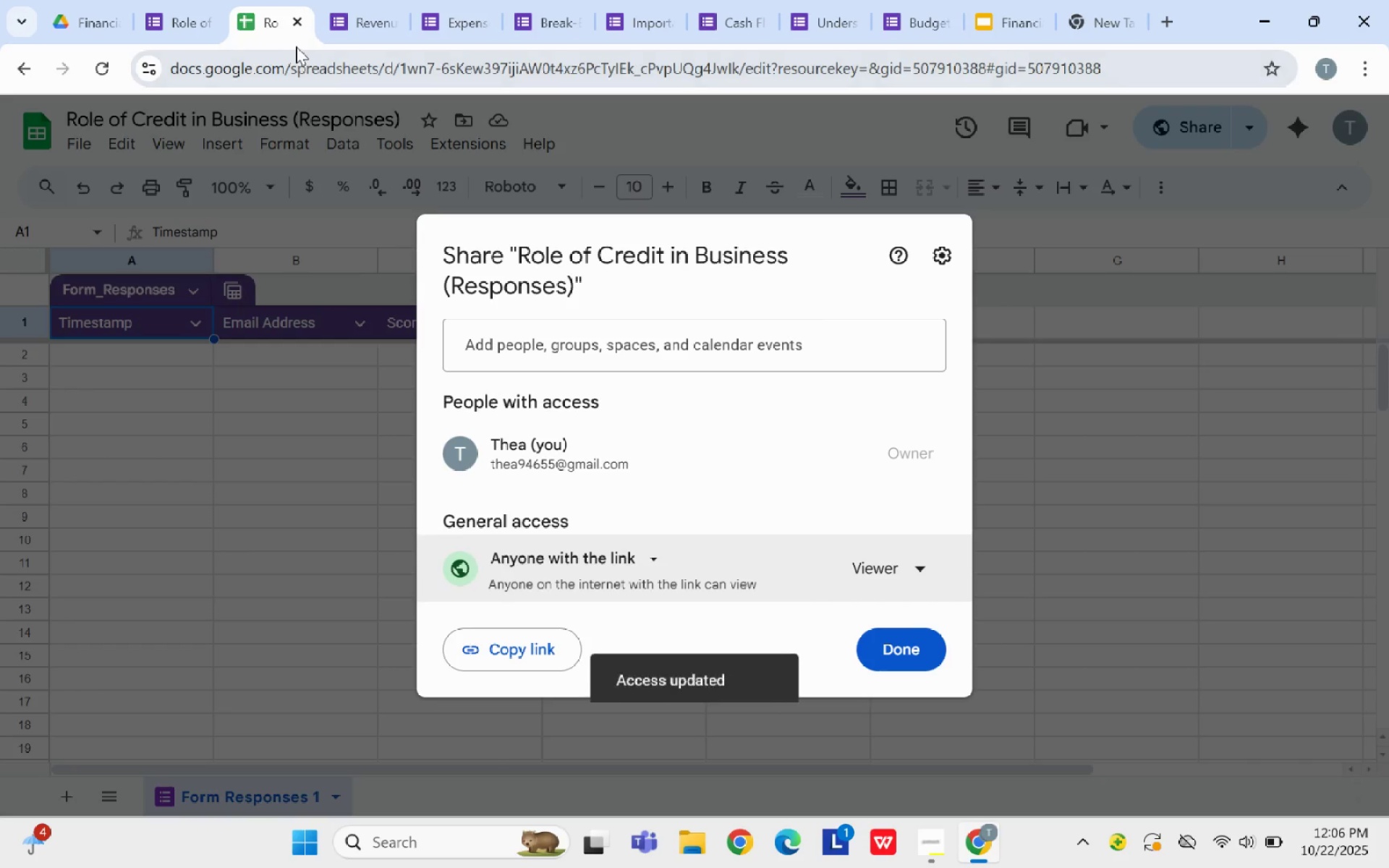 
left_click([300, 24])
 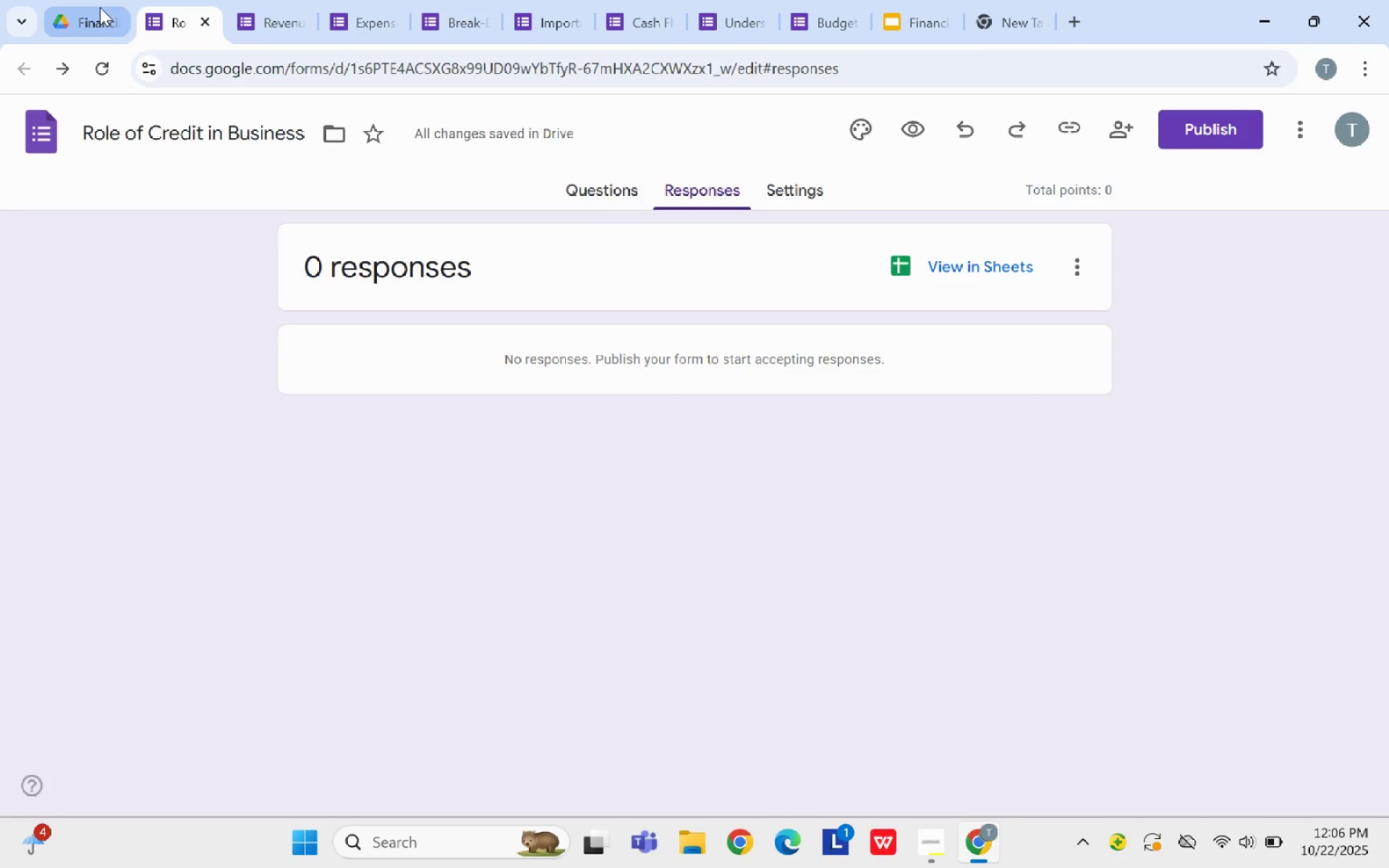 
left_click([100, 7])
 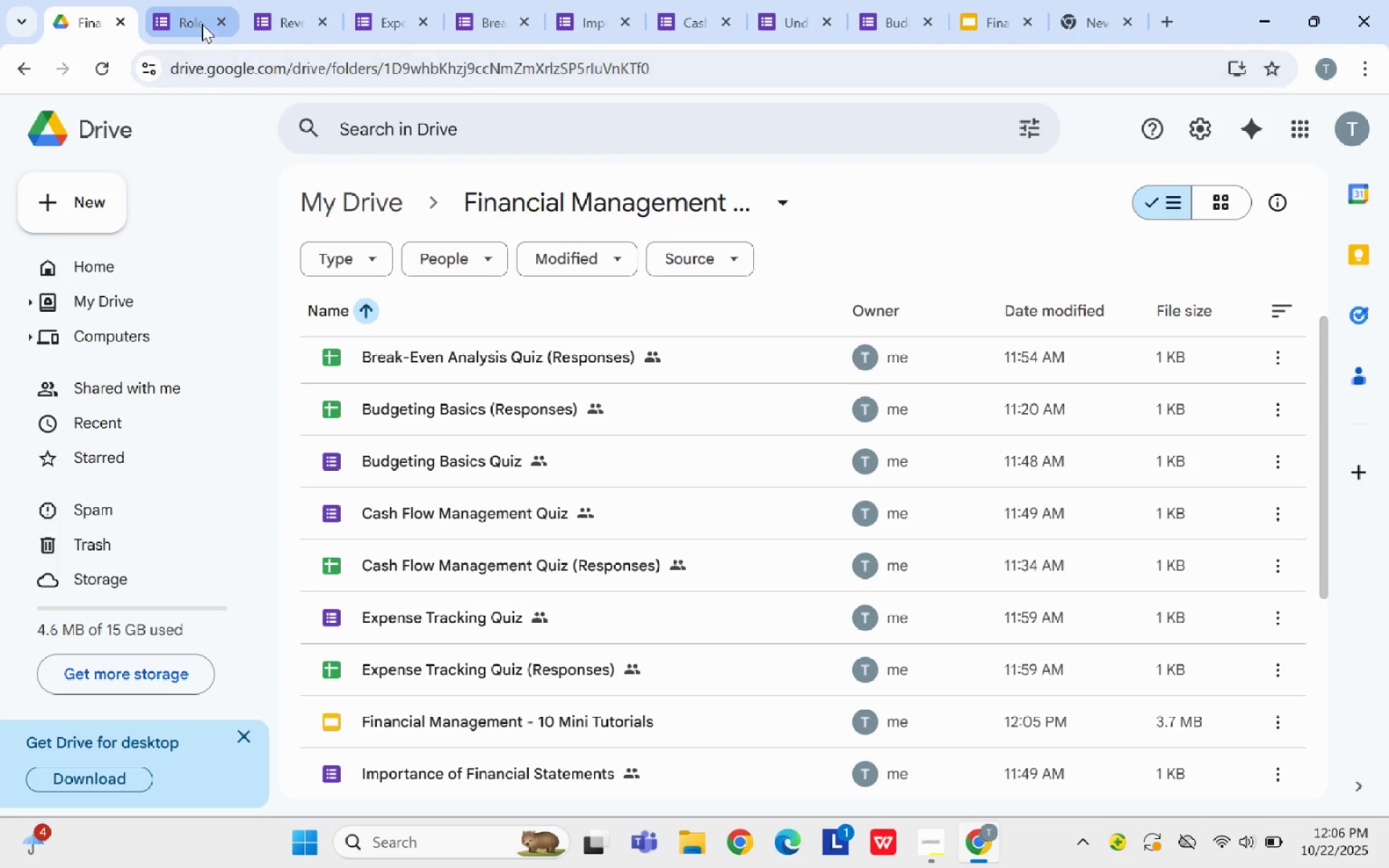 
left_click([192, 13])
 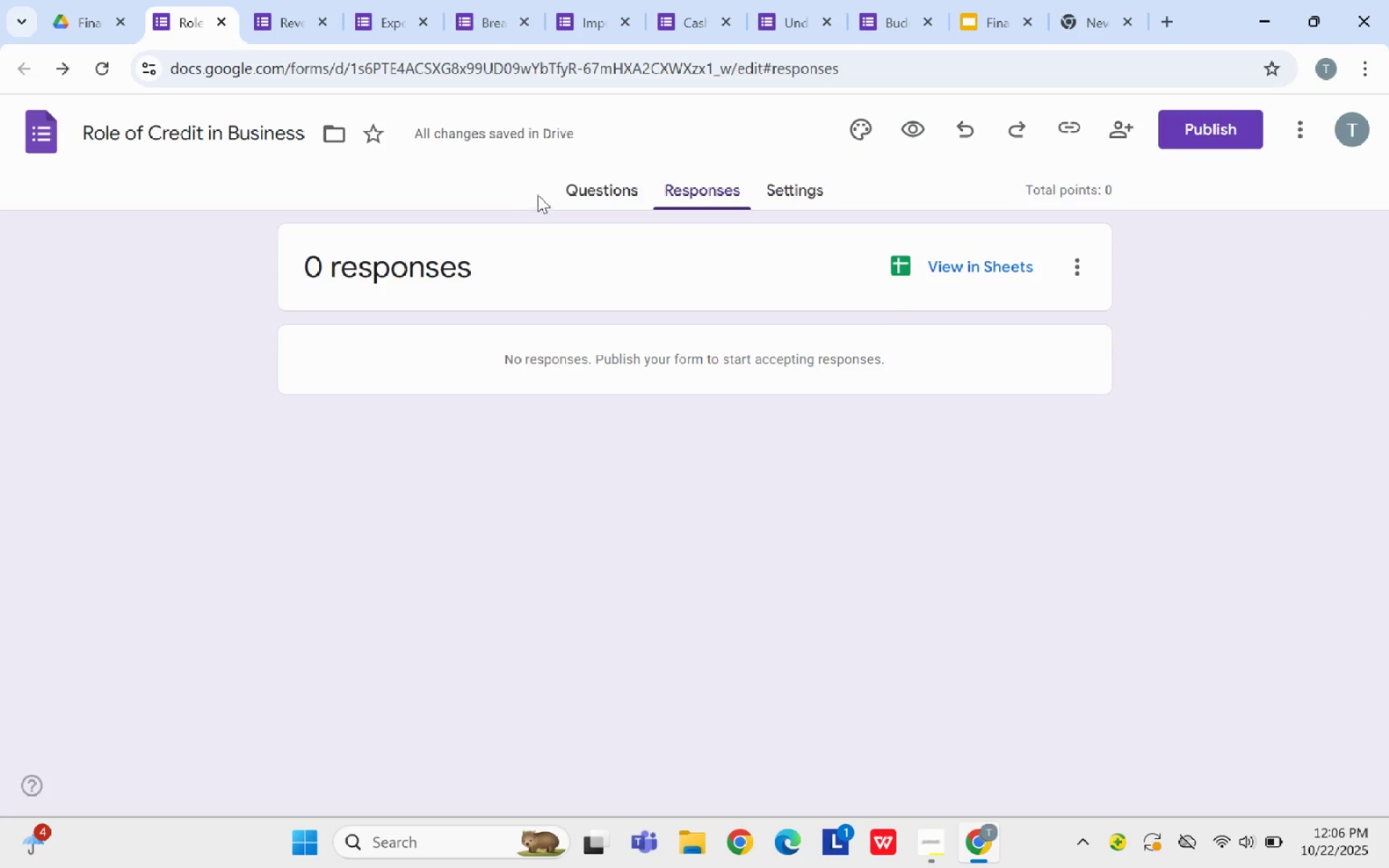 
left_click([576, 182])
 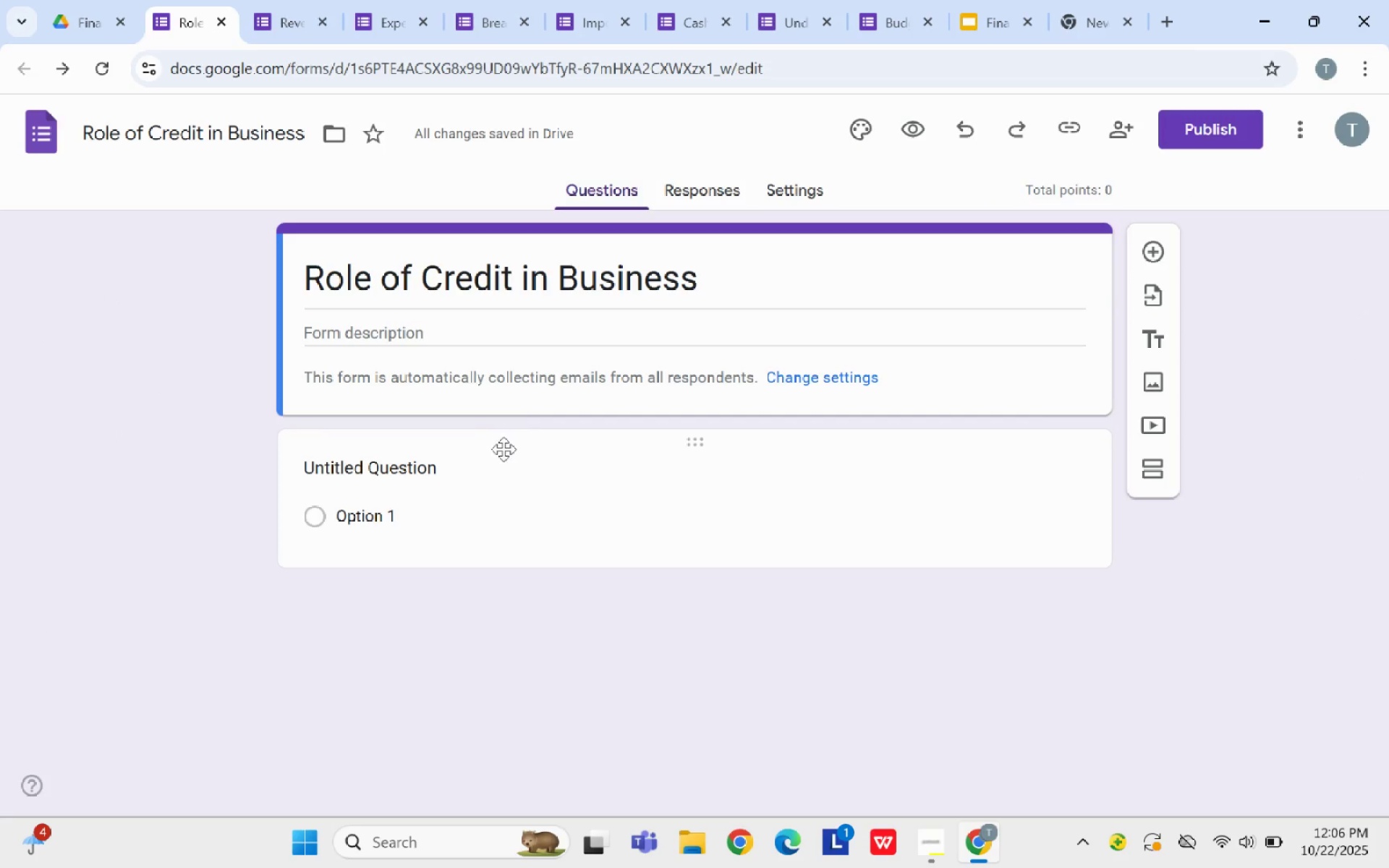 
left_click([503, 449])
 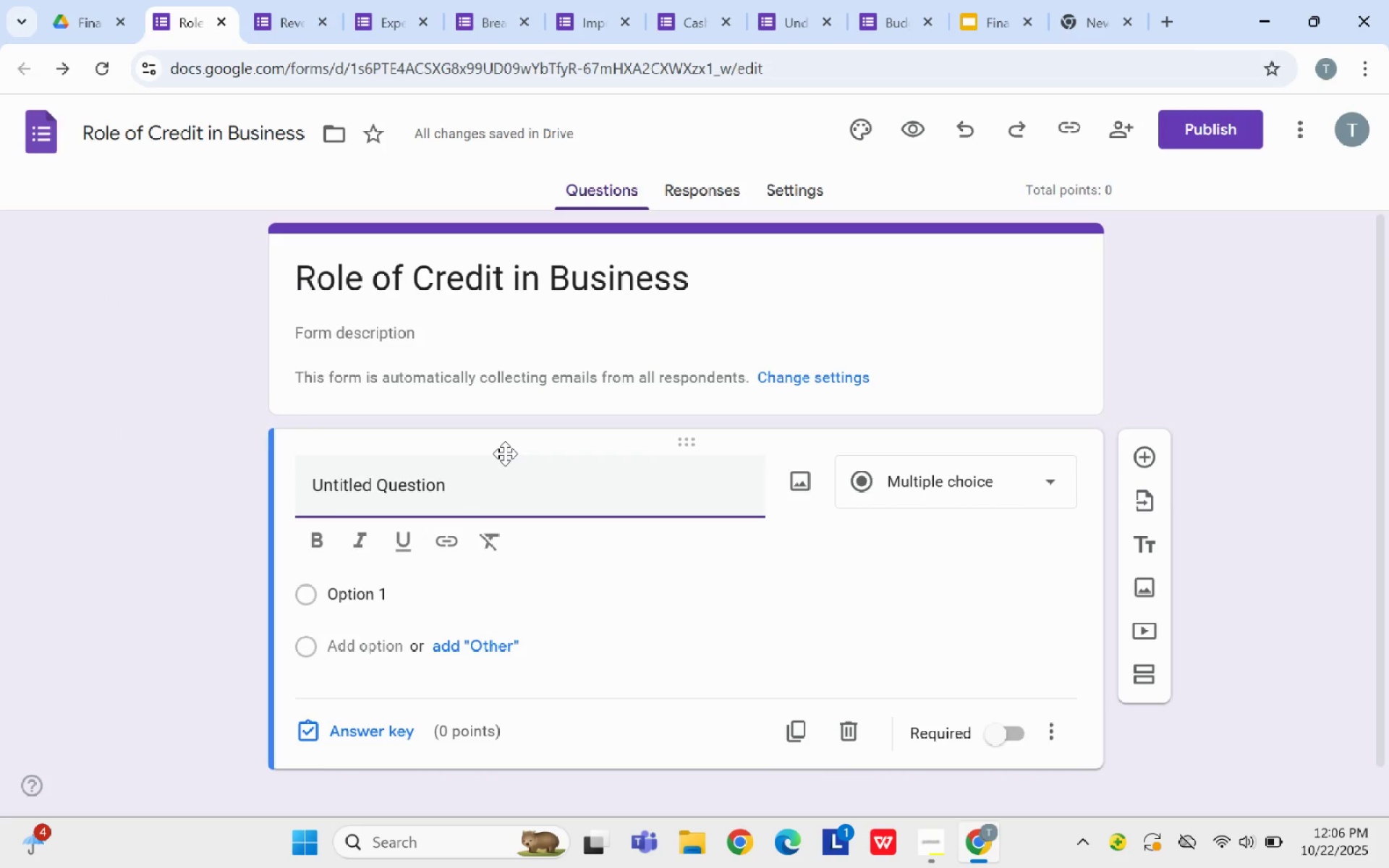 
type(Bu)
key(Backspace)
type(Business crdit helps you:)
key(Backspace)
 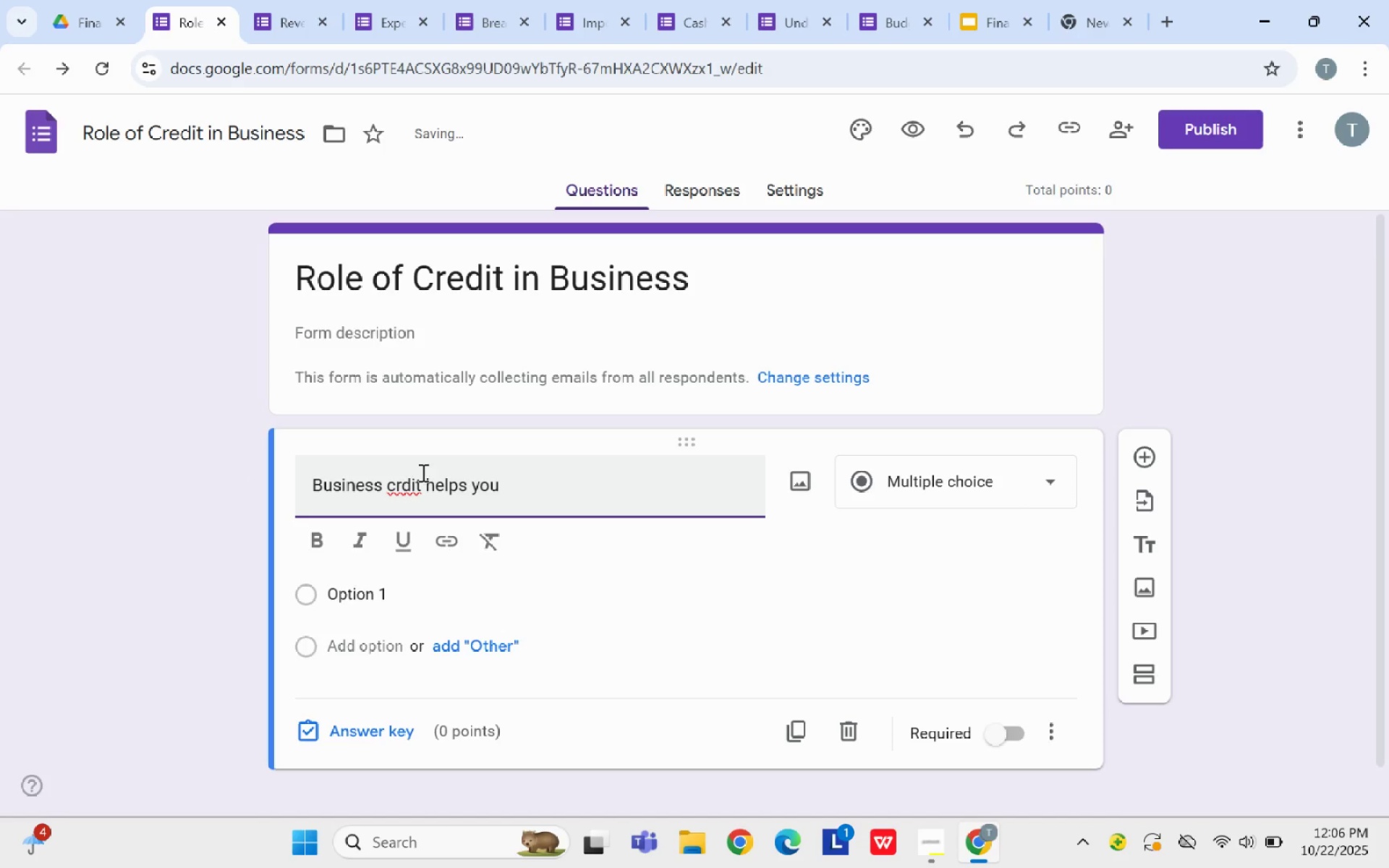 
left_click([404, 476])
 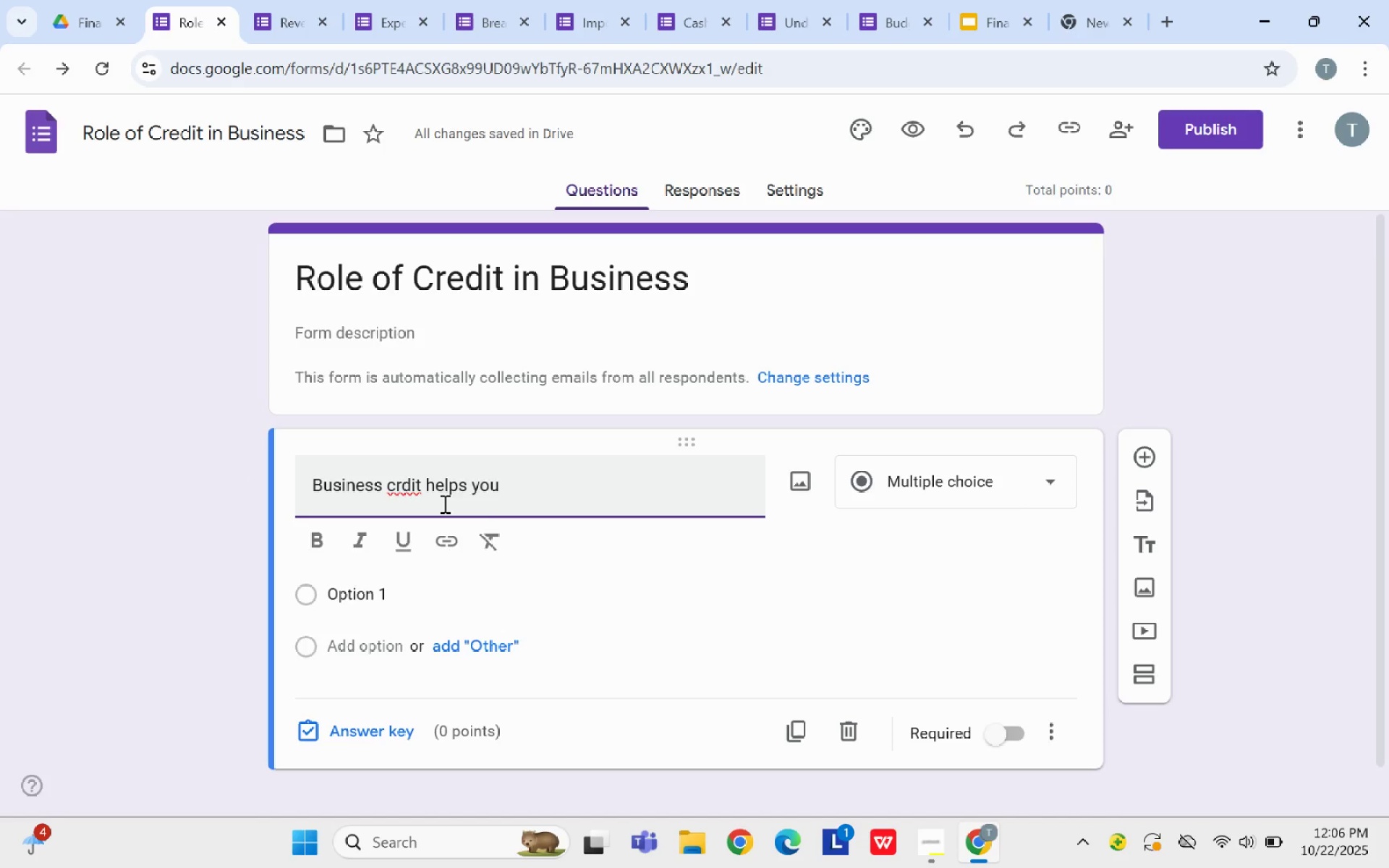 
key(E)
 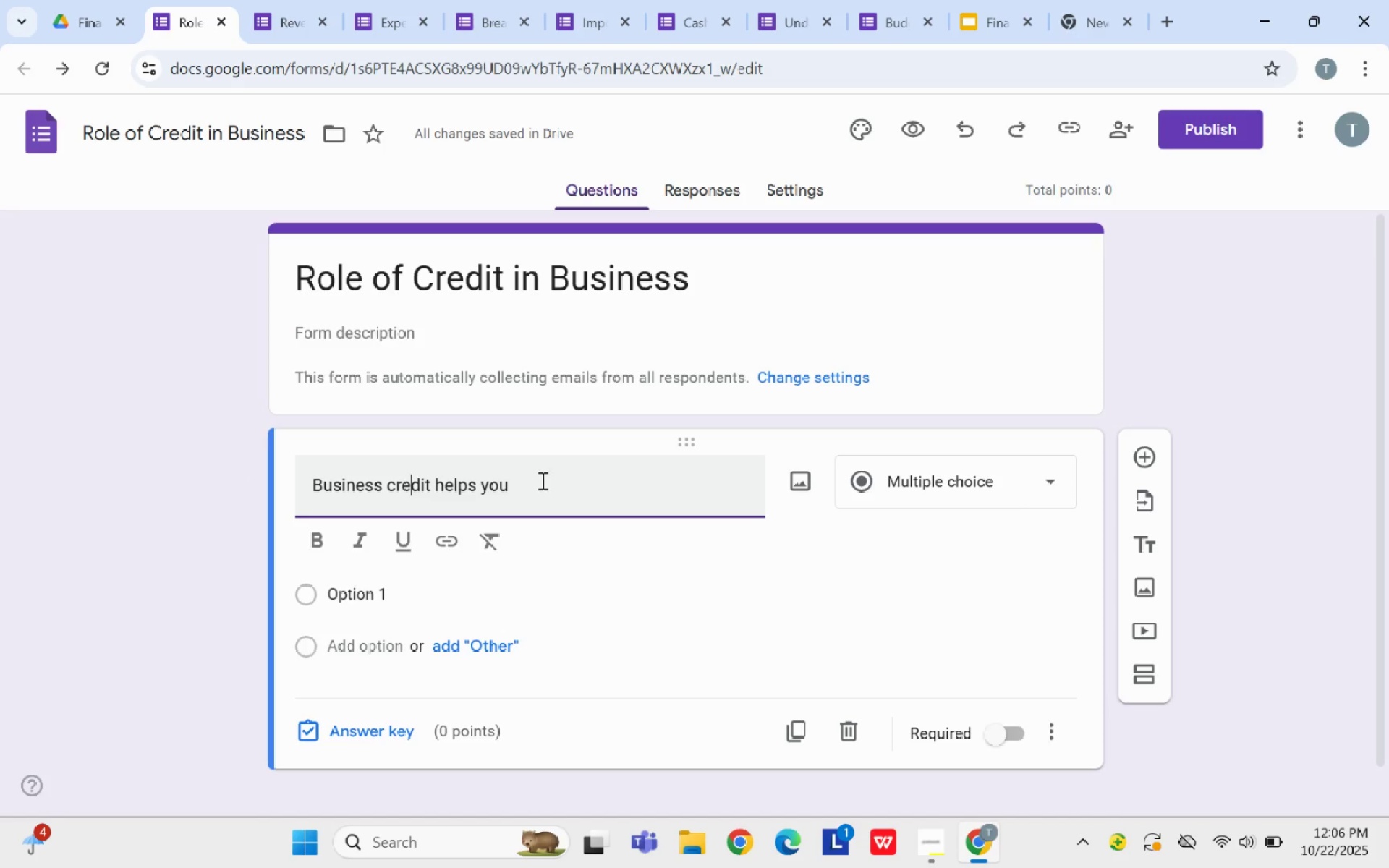 
left_click([541, 480])
 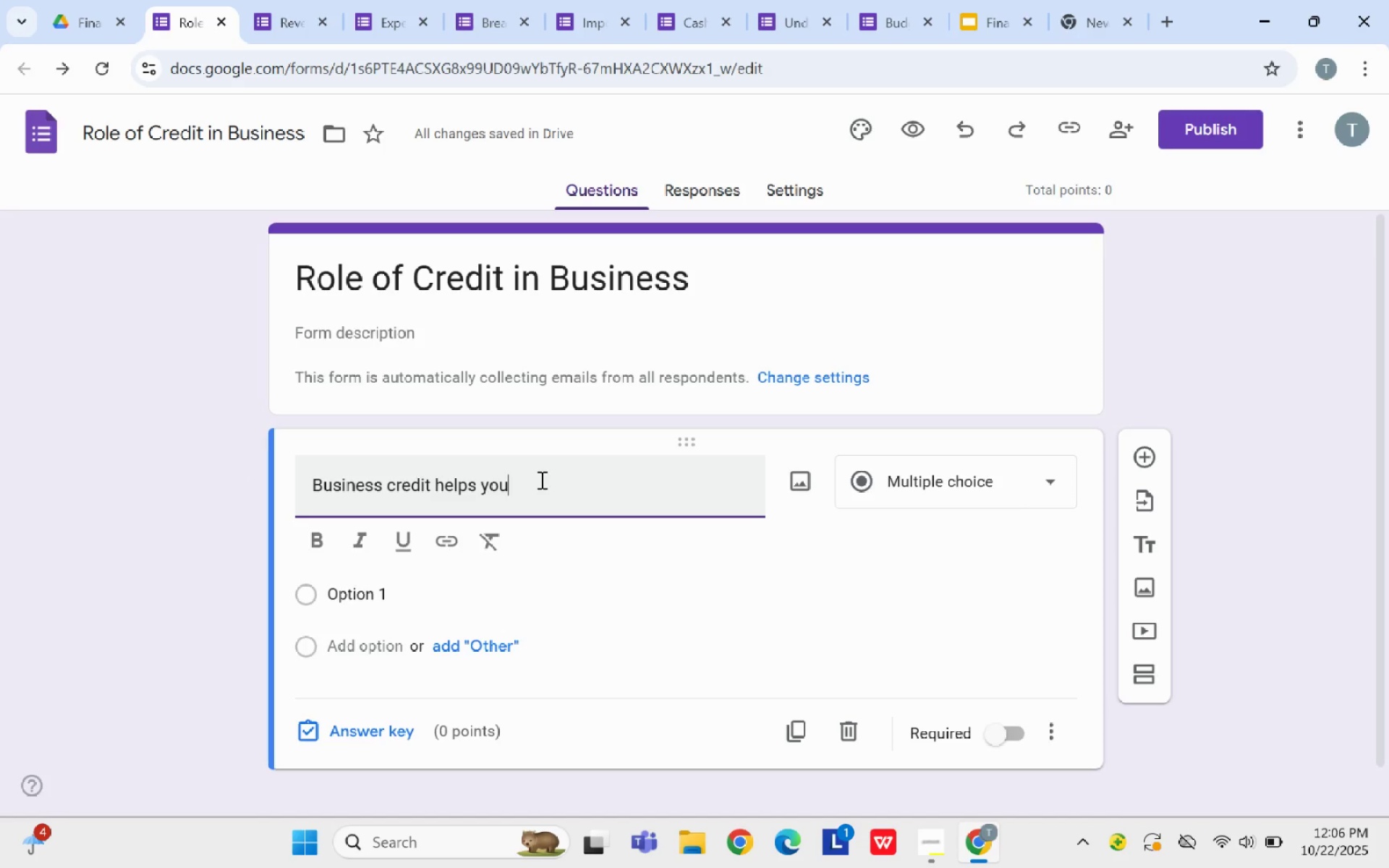 
key(Shift+ShiftLeft)
 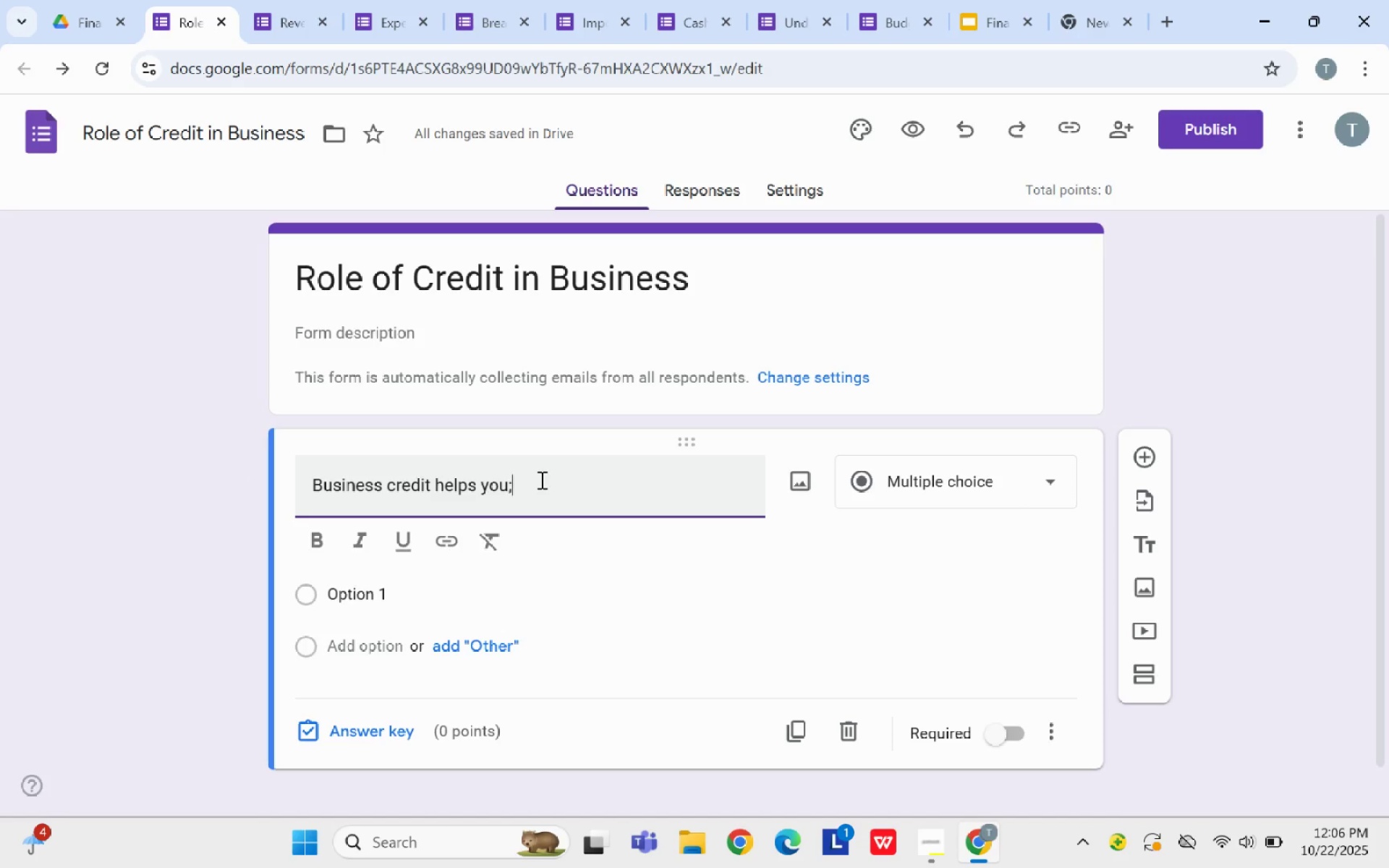 
key(Semicolon)
 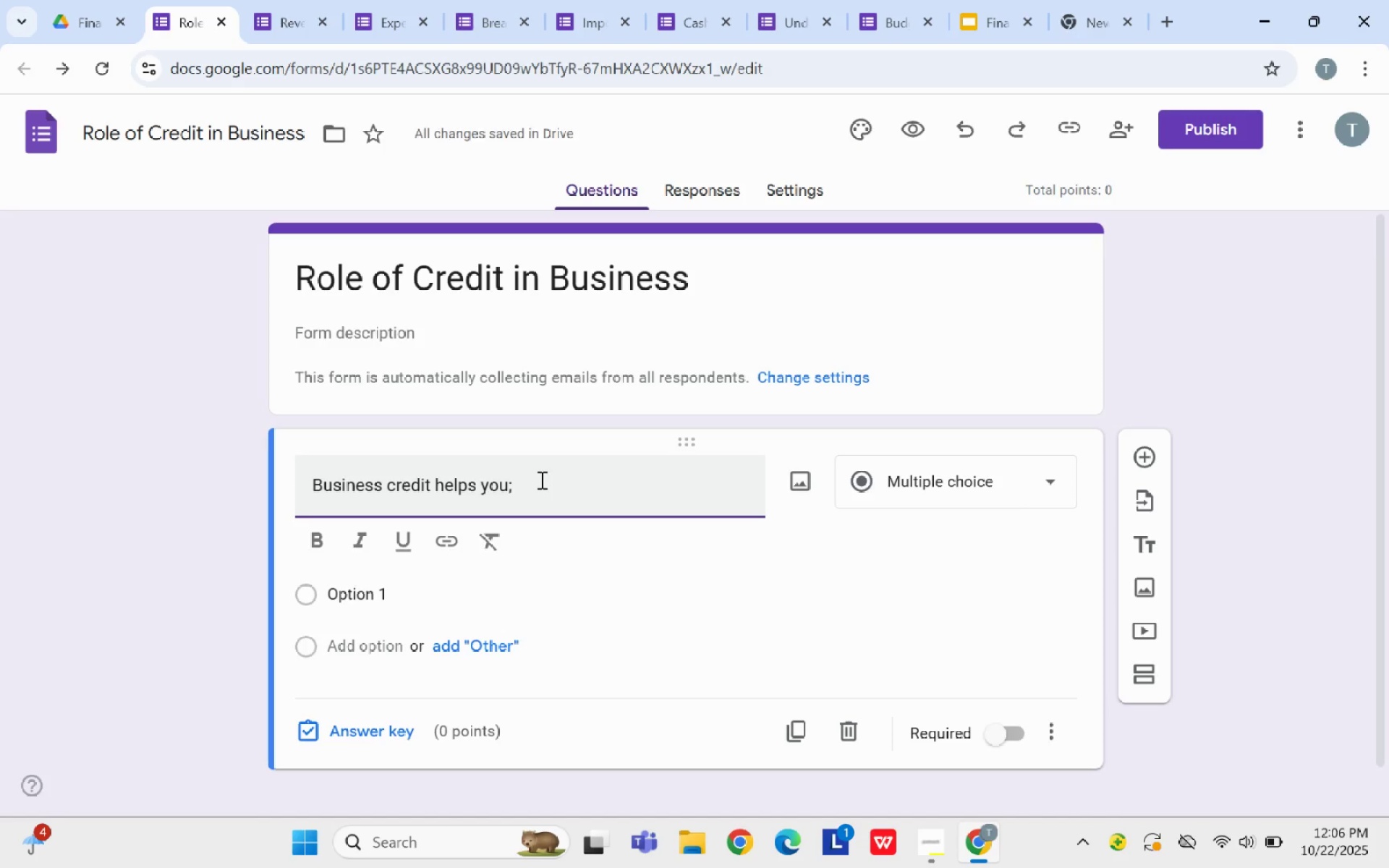 
key(Backspace)
 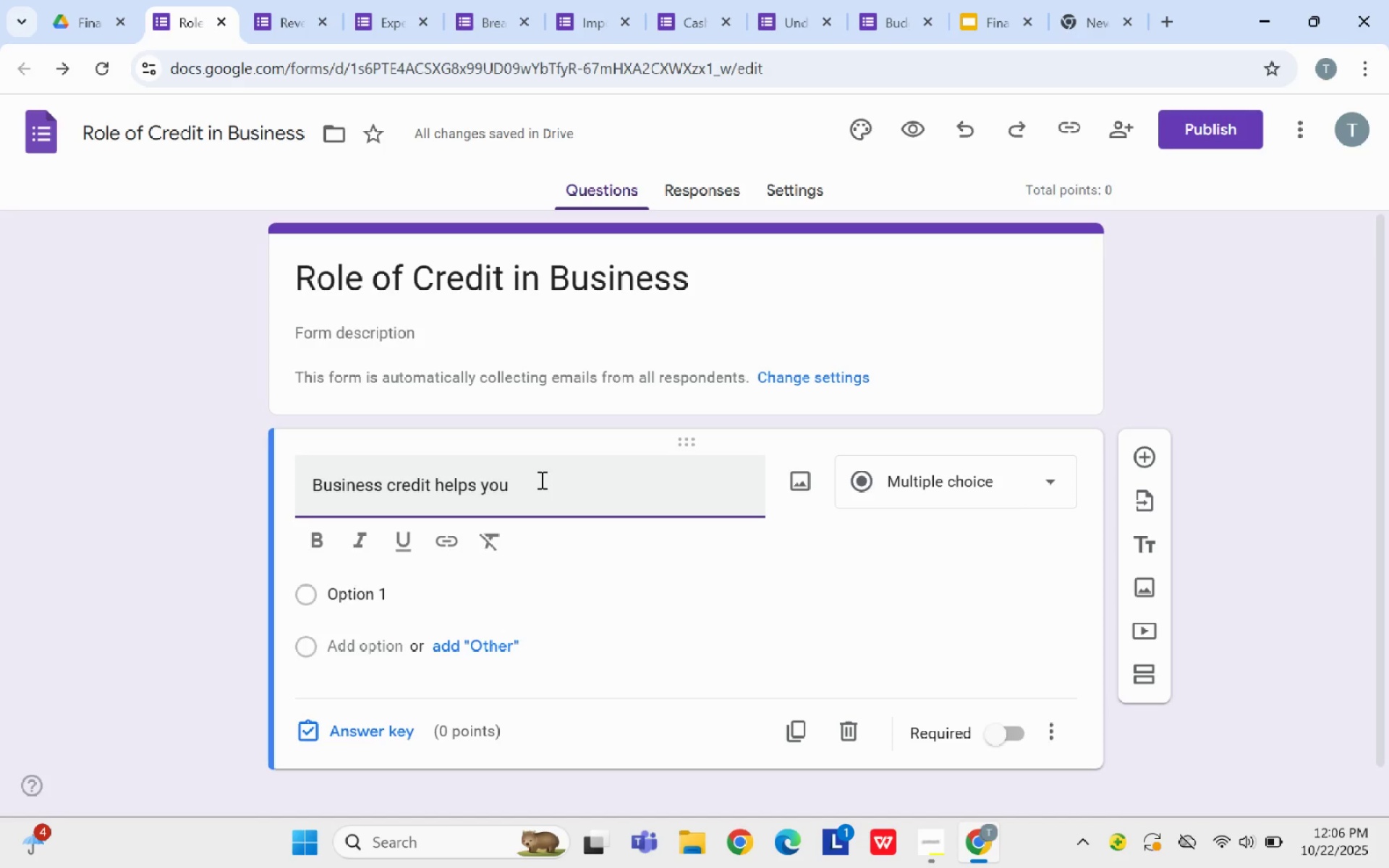 
key(Shift+ShiftLeft)
 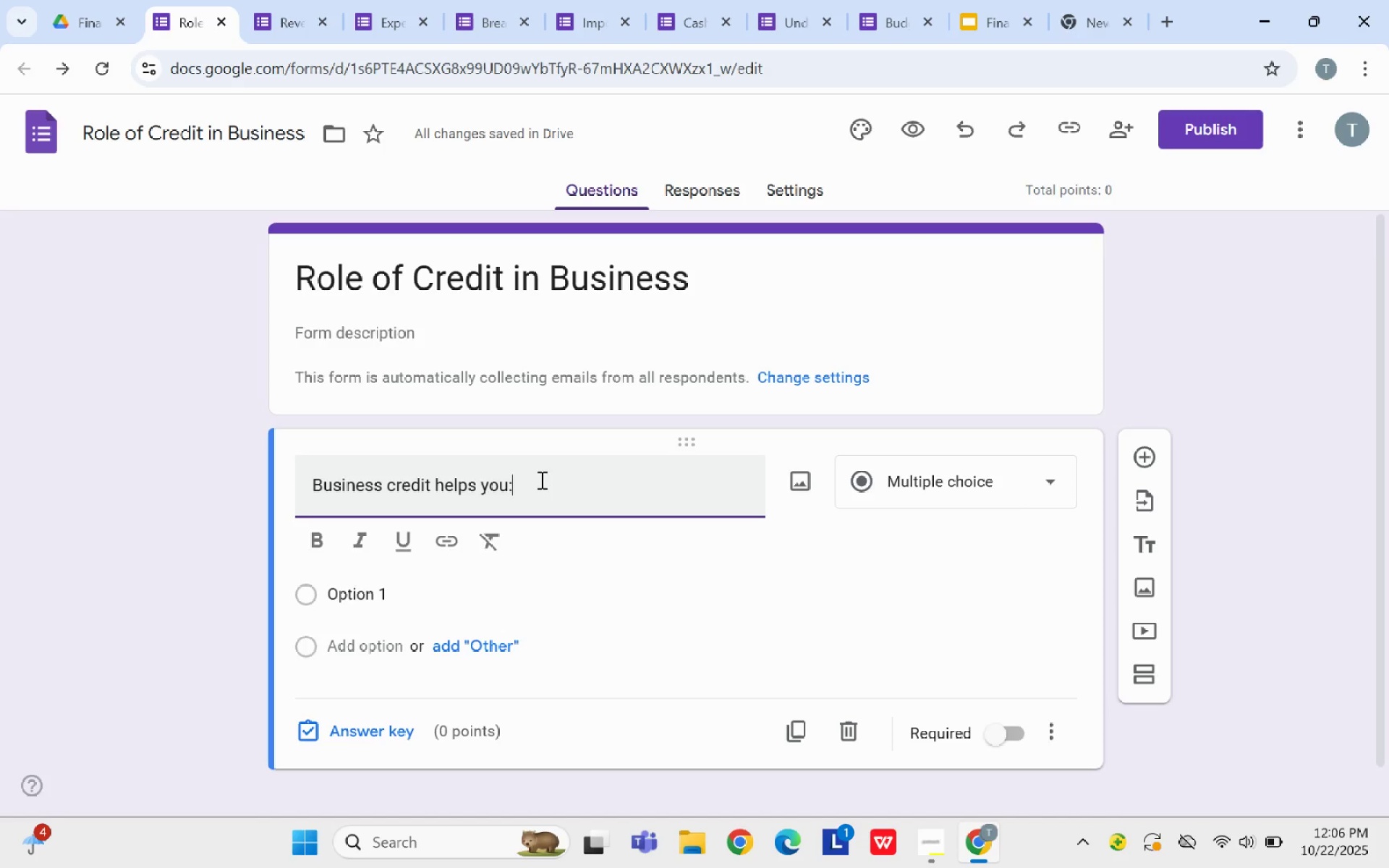 
key(Shift+Semicolon)
 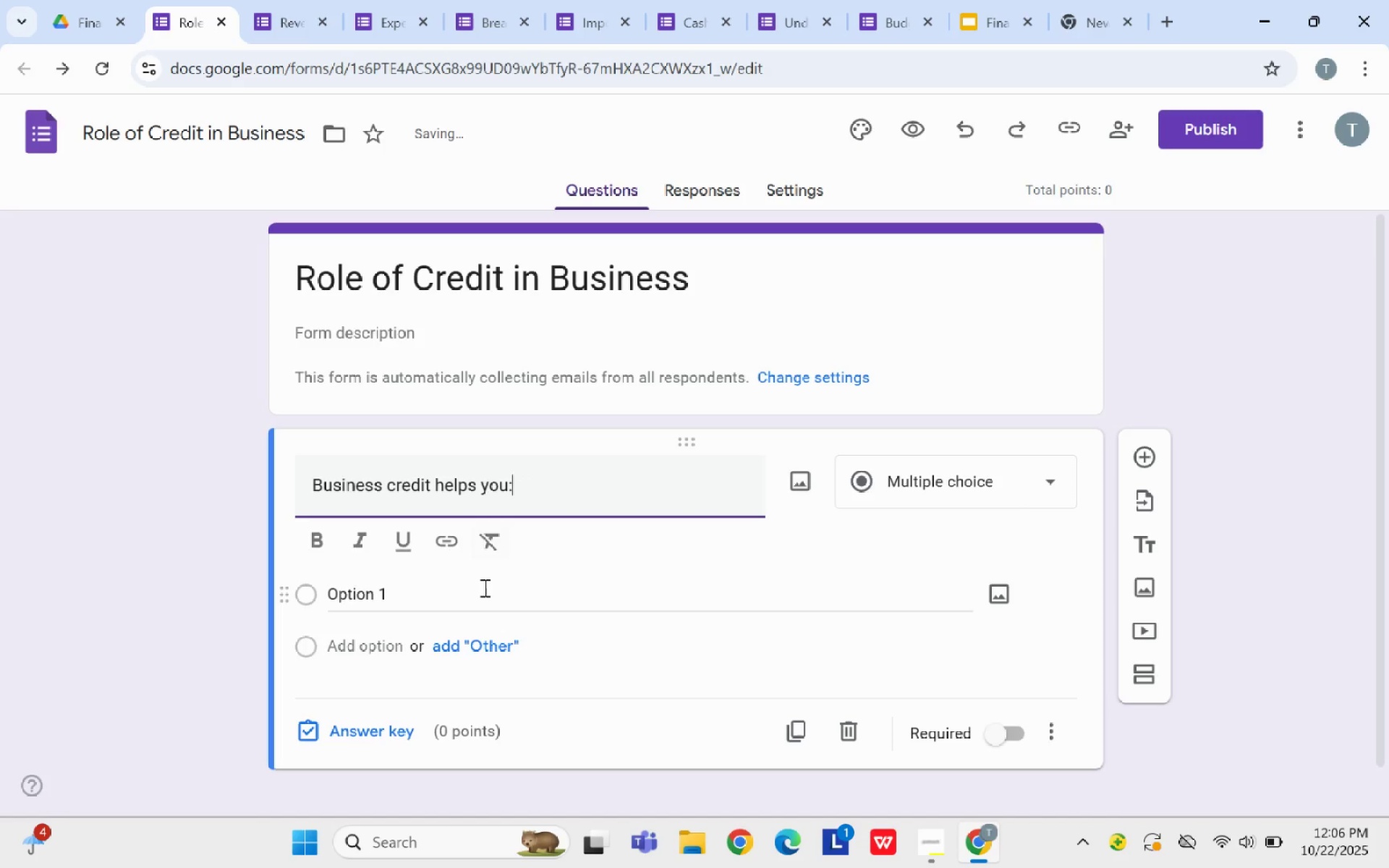 
left_click([483, 587])
 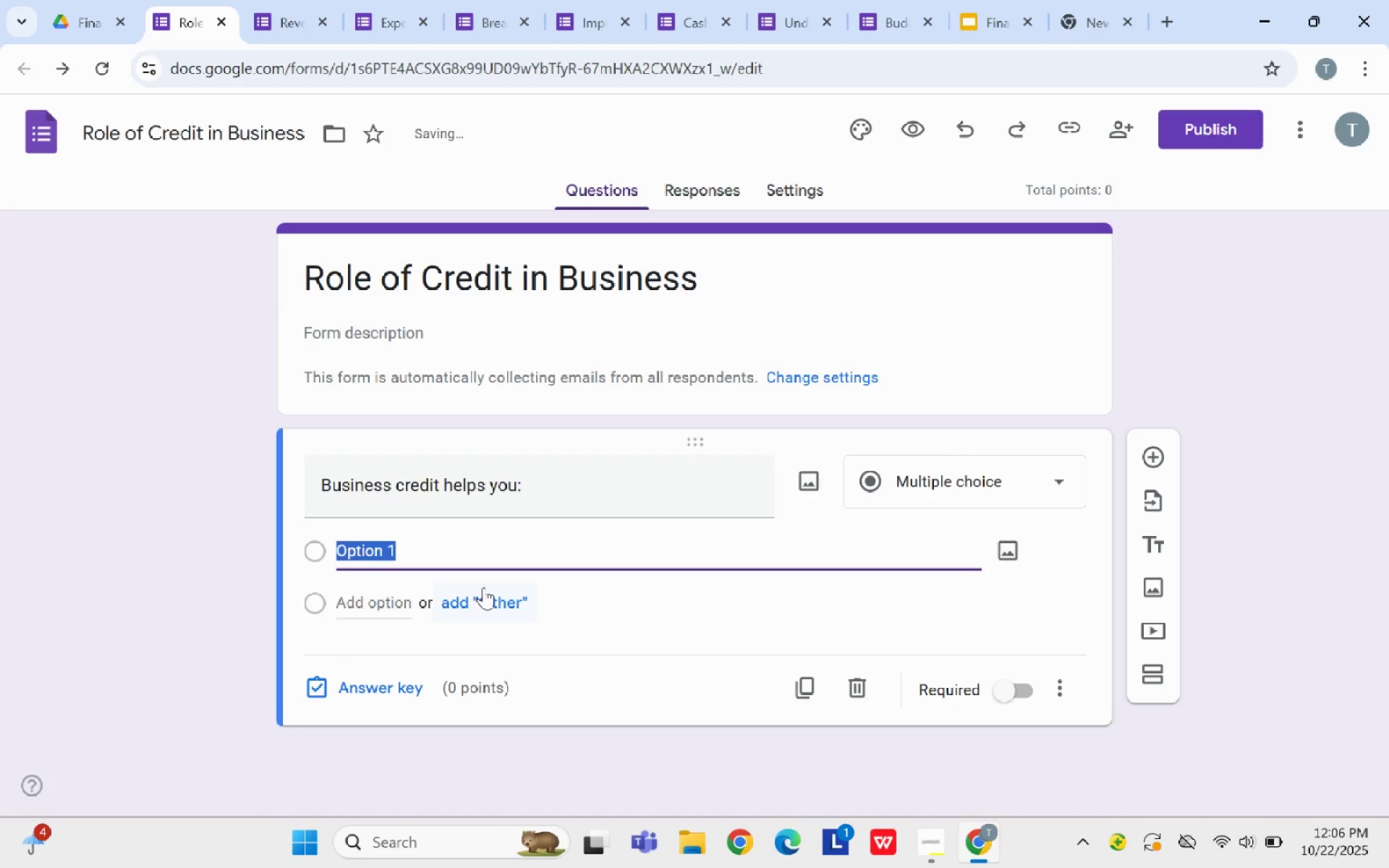 
type(Borrow money for expansion)
 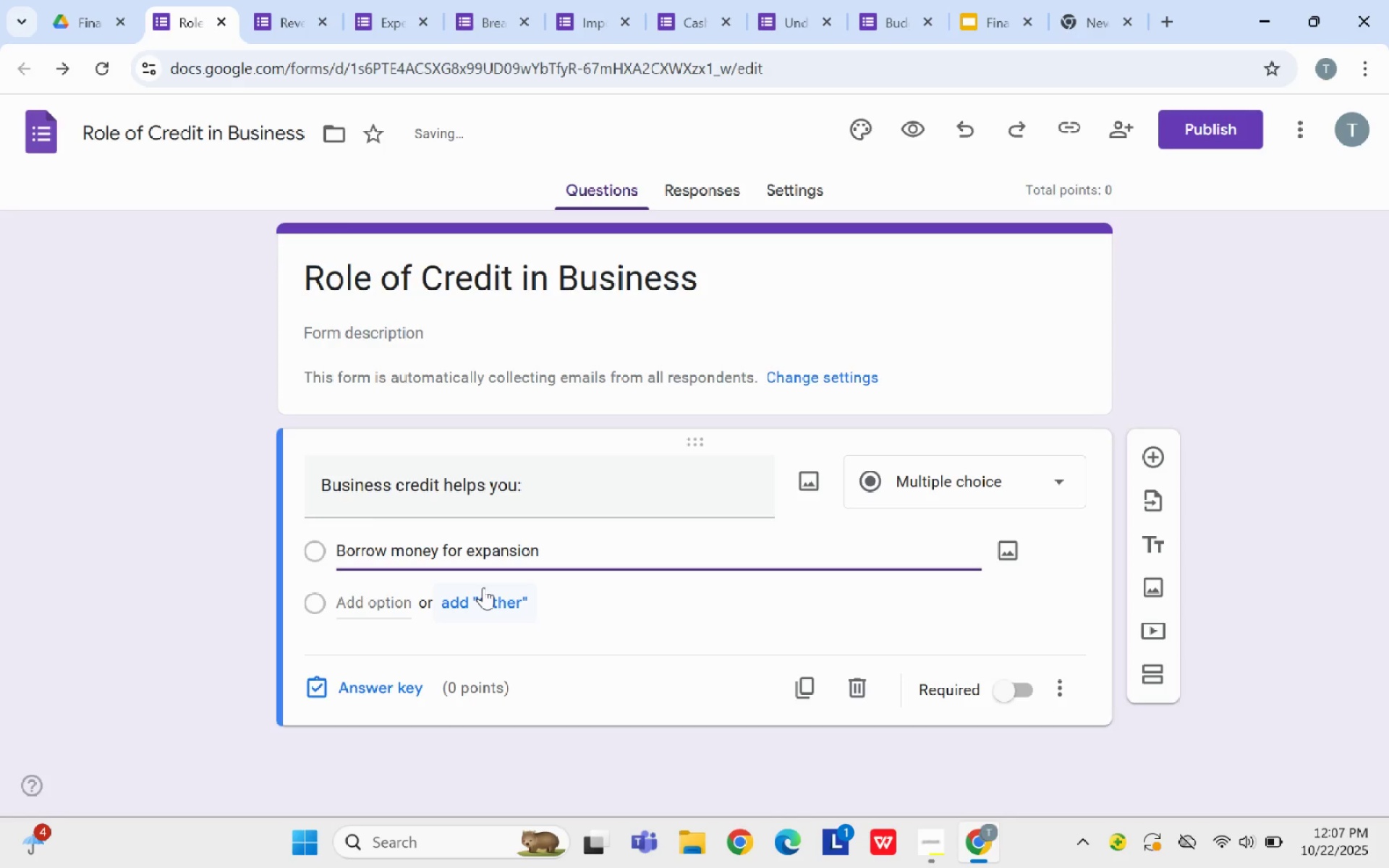 
key(Enter)
 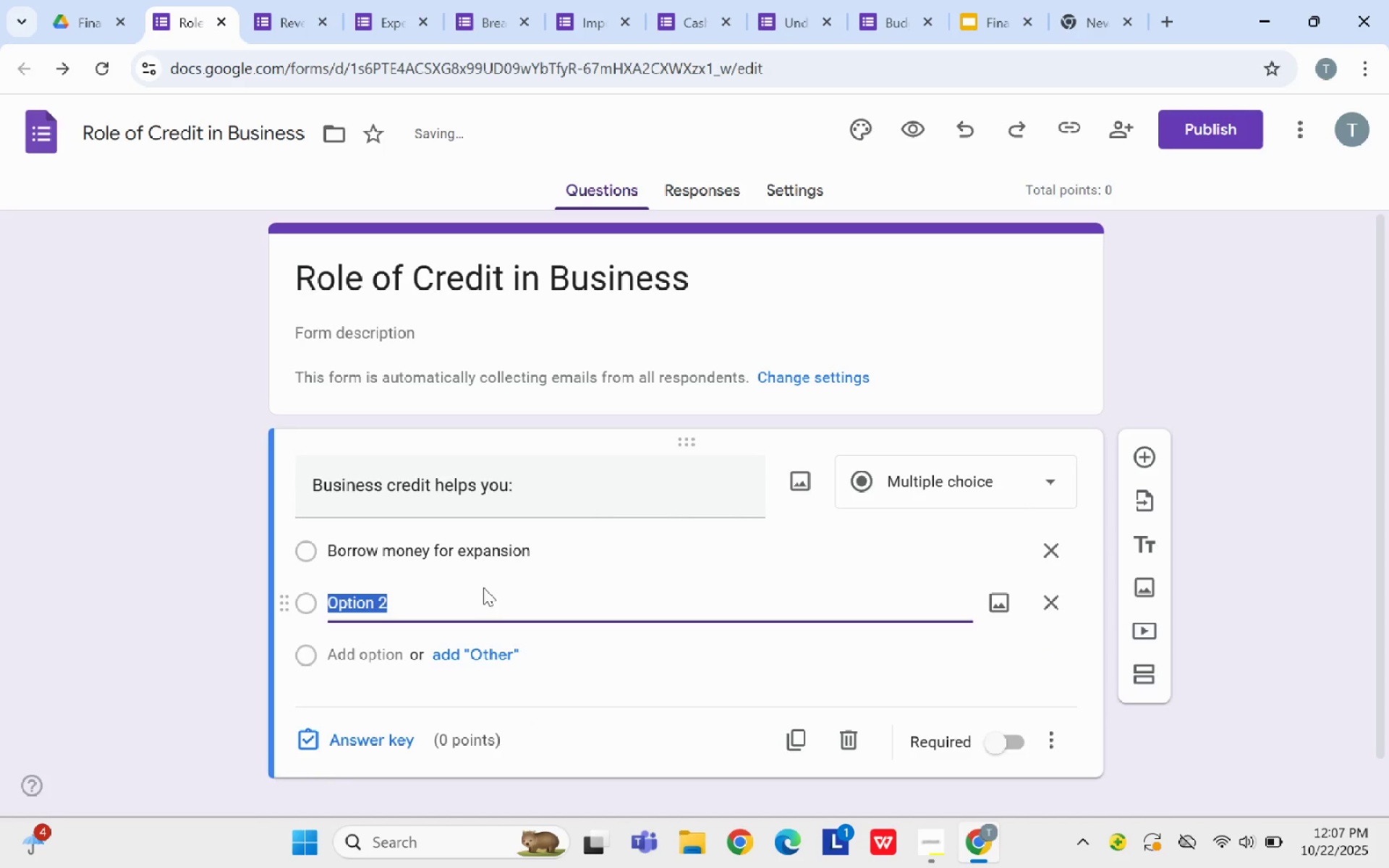 
key(Backspace)
type(Avoid paying bills)
 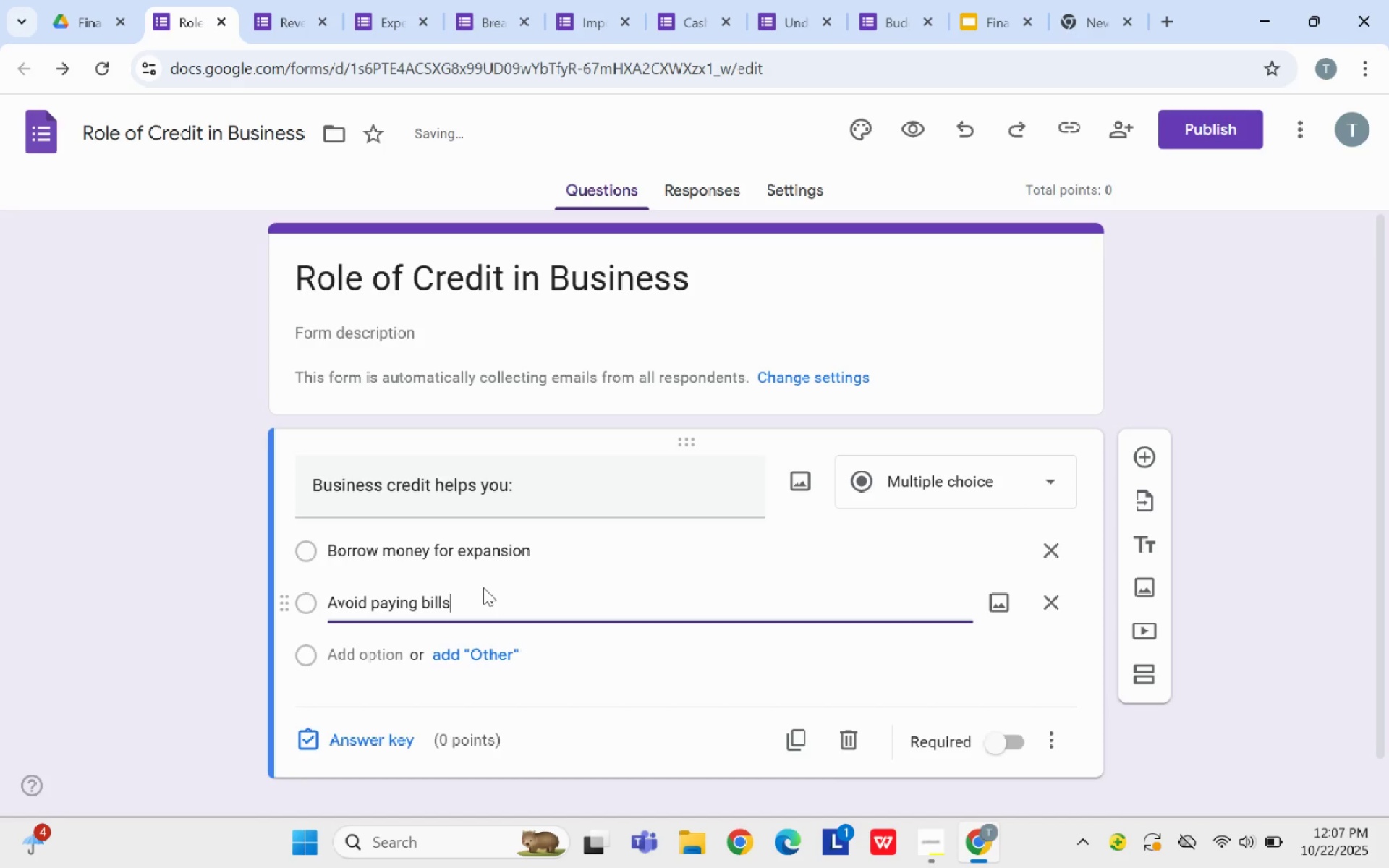 
key(Enter)
 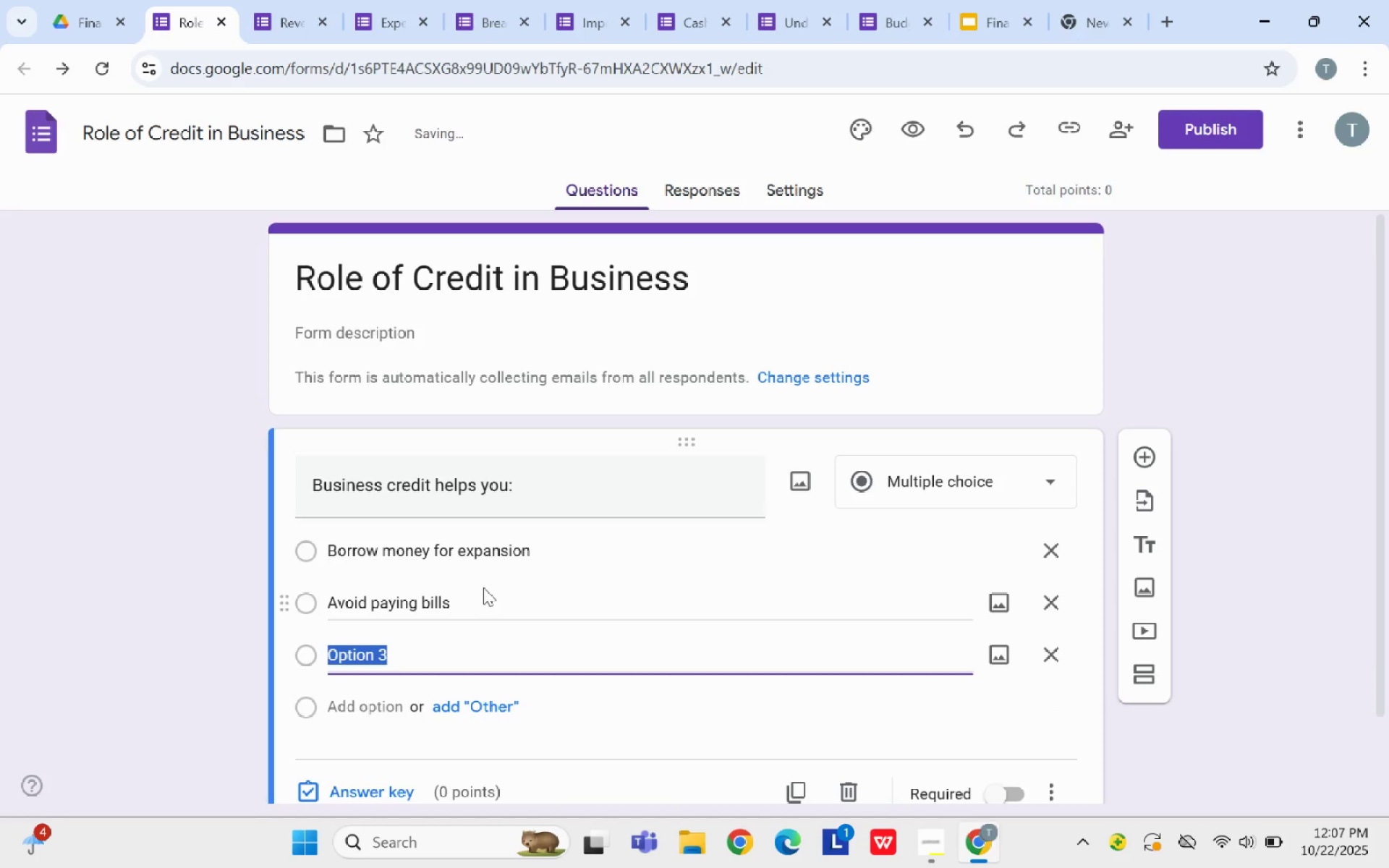 
type(Increase expenses)
 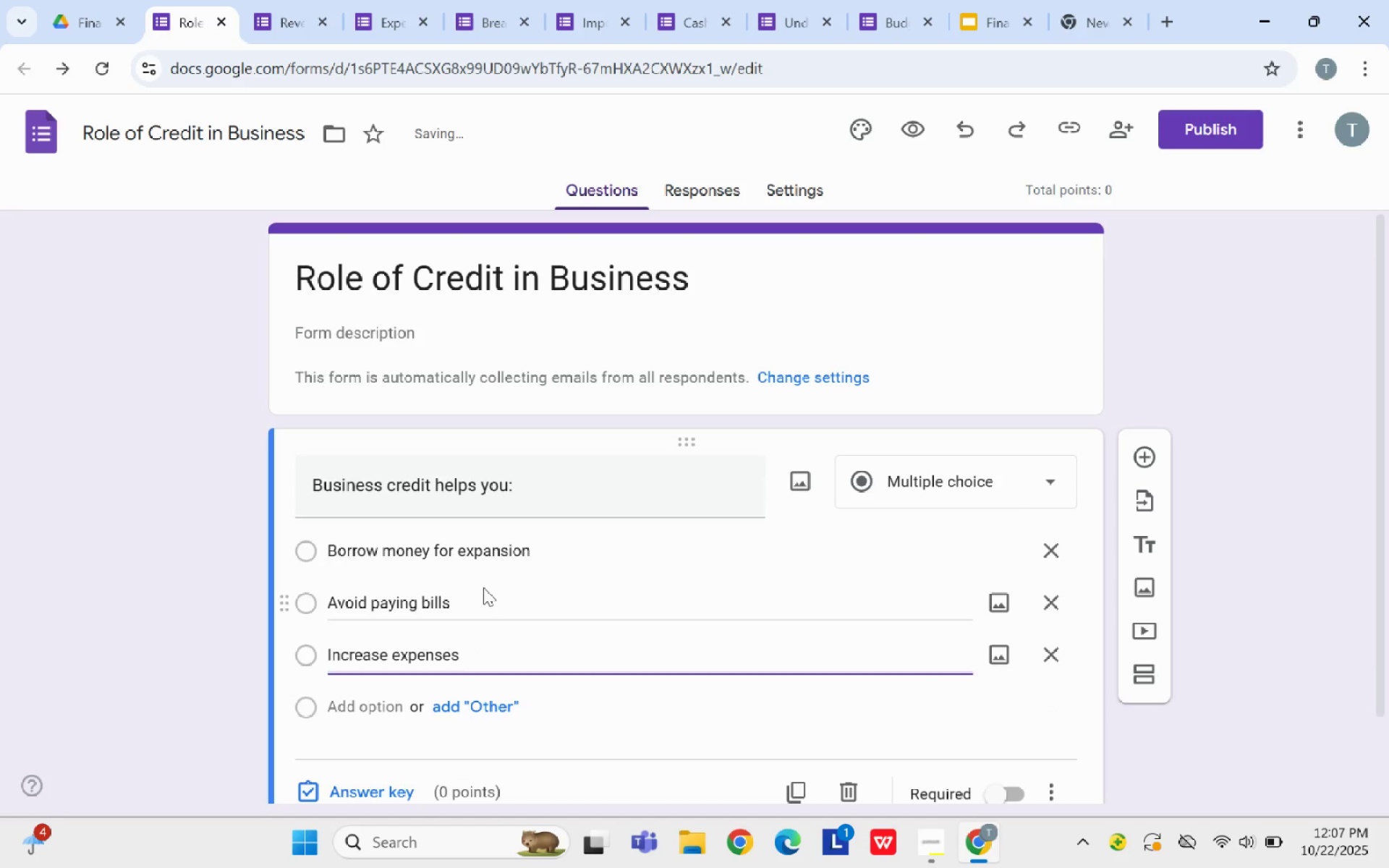 
key(Enter)
 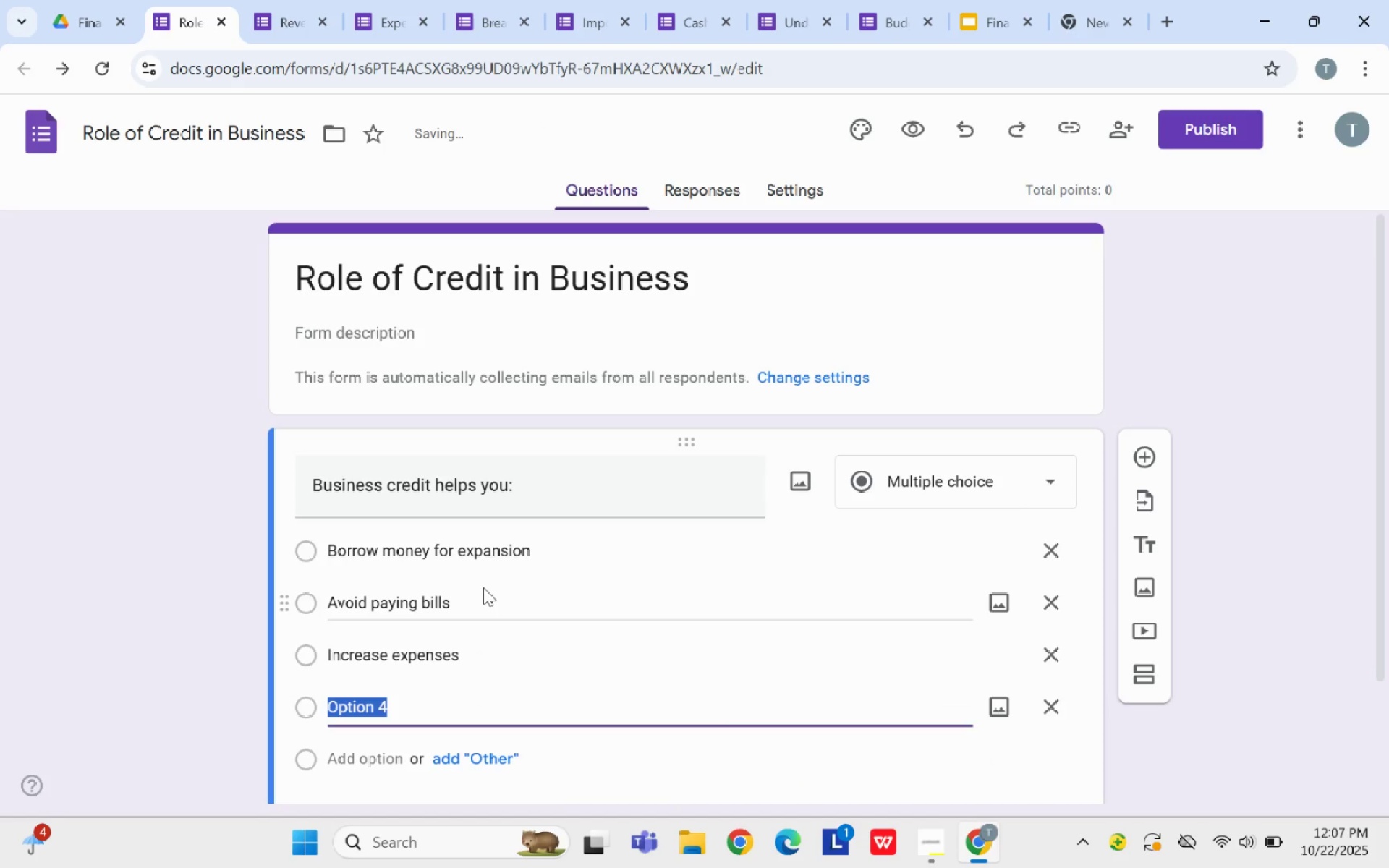 
type(Reduc cash infp)
key(Backspace)
type(low)
 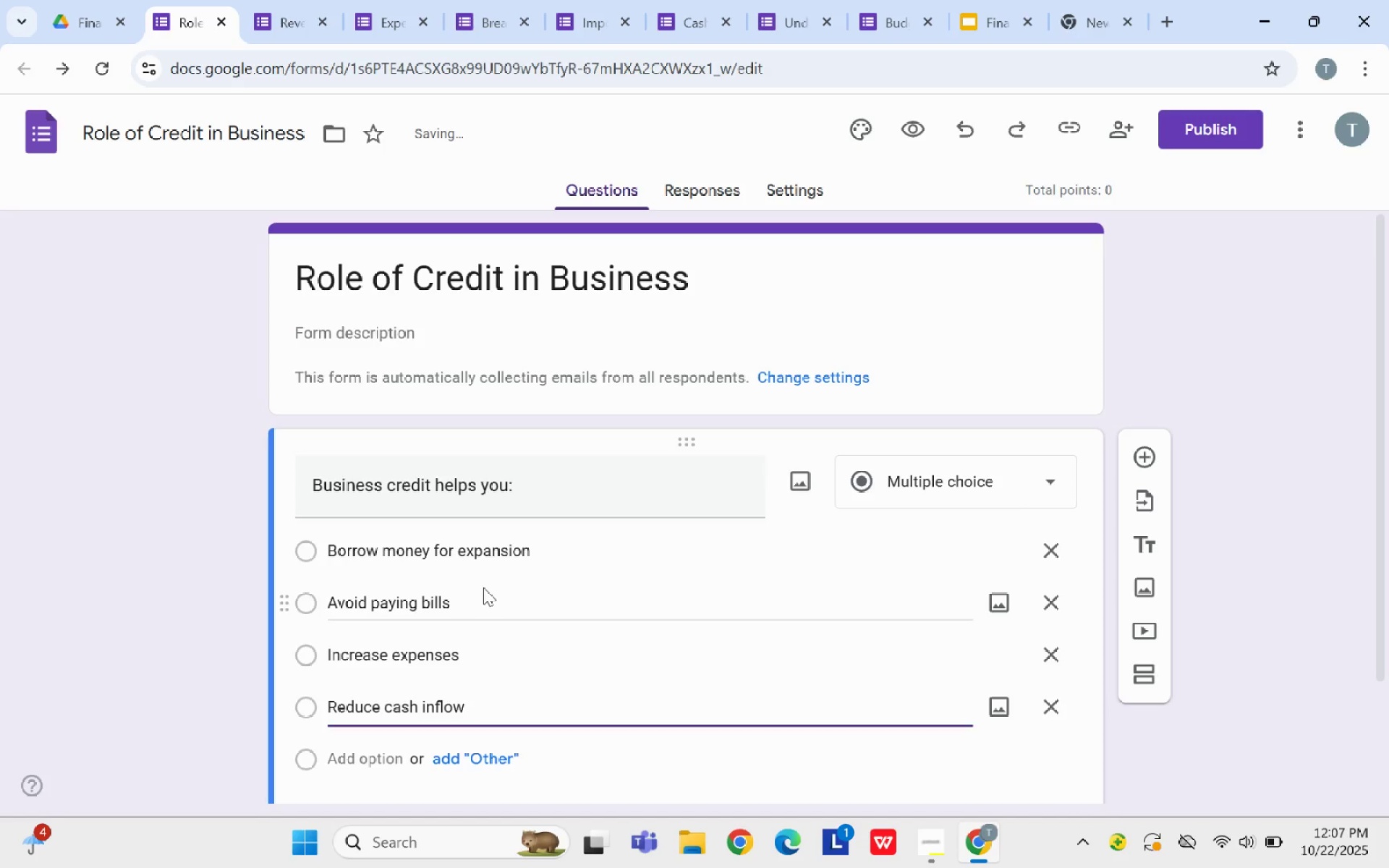 
hold_key(key=E, duration=16.36)
 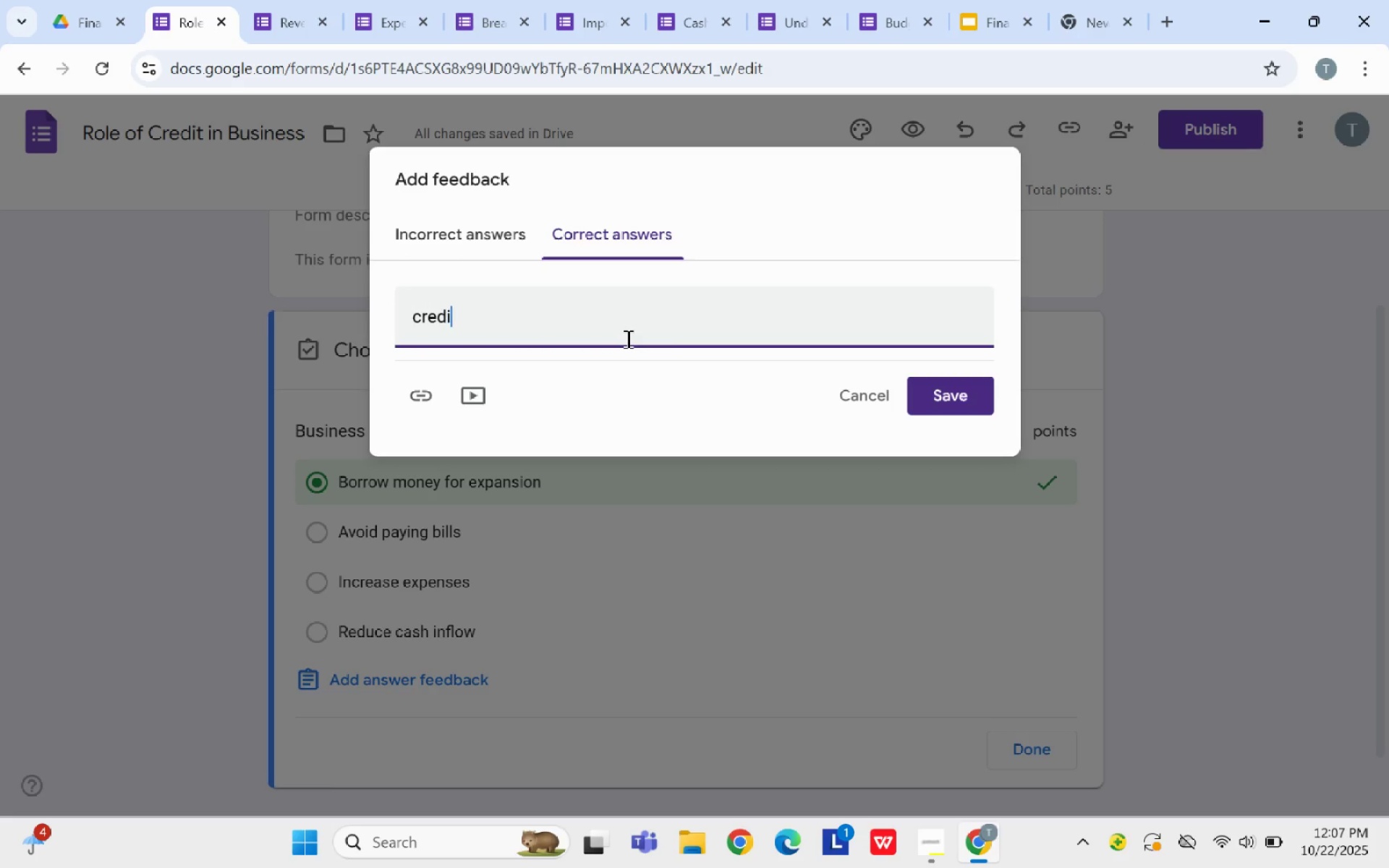 
scroll: coordinate [485, 600], scroll_direction: down, amount: 3.0
 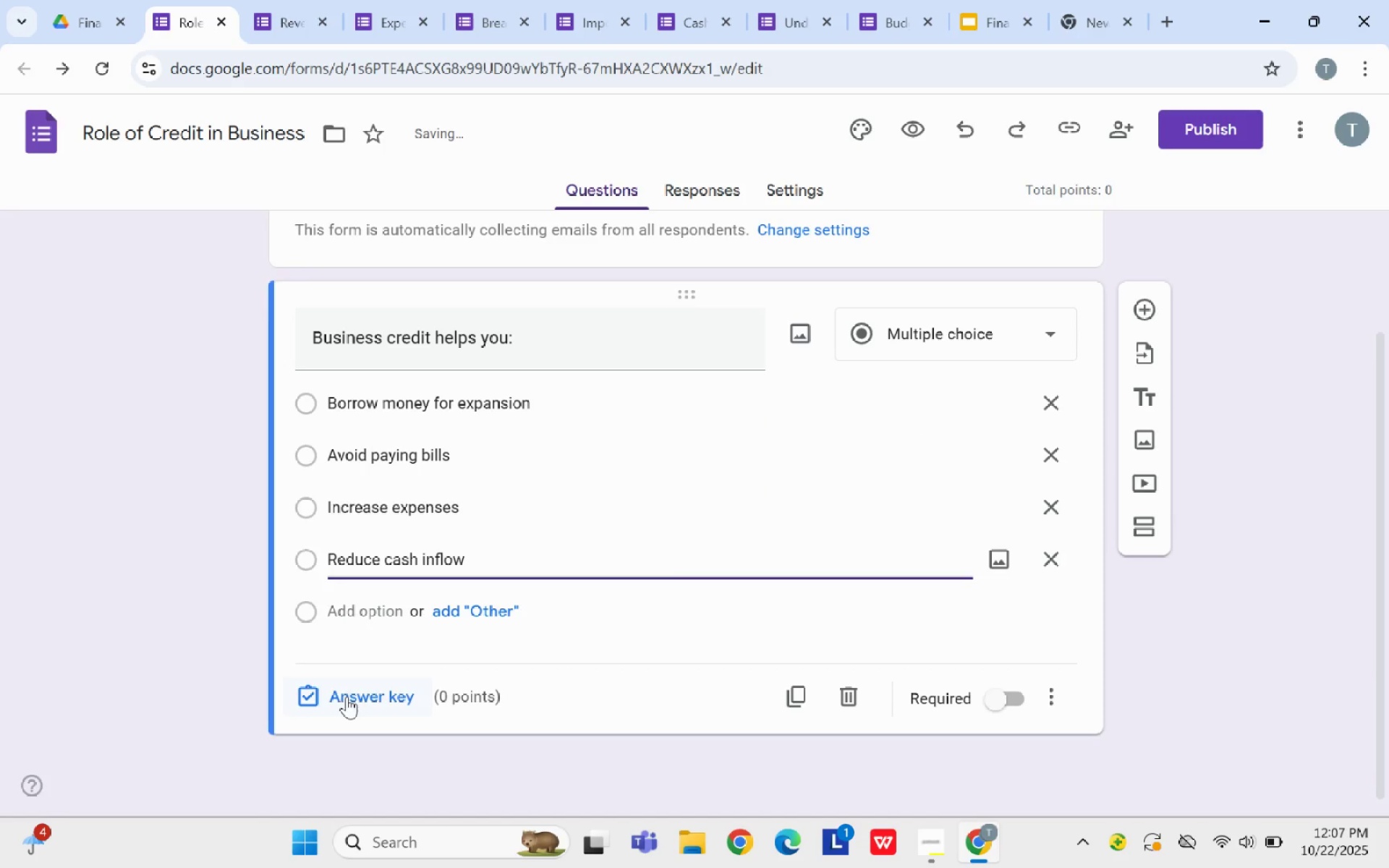 
left_click([347, 697])
 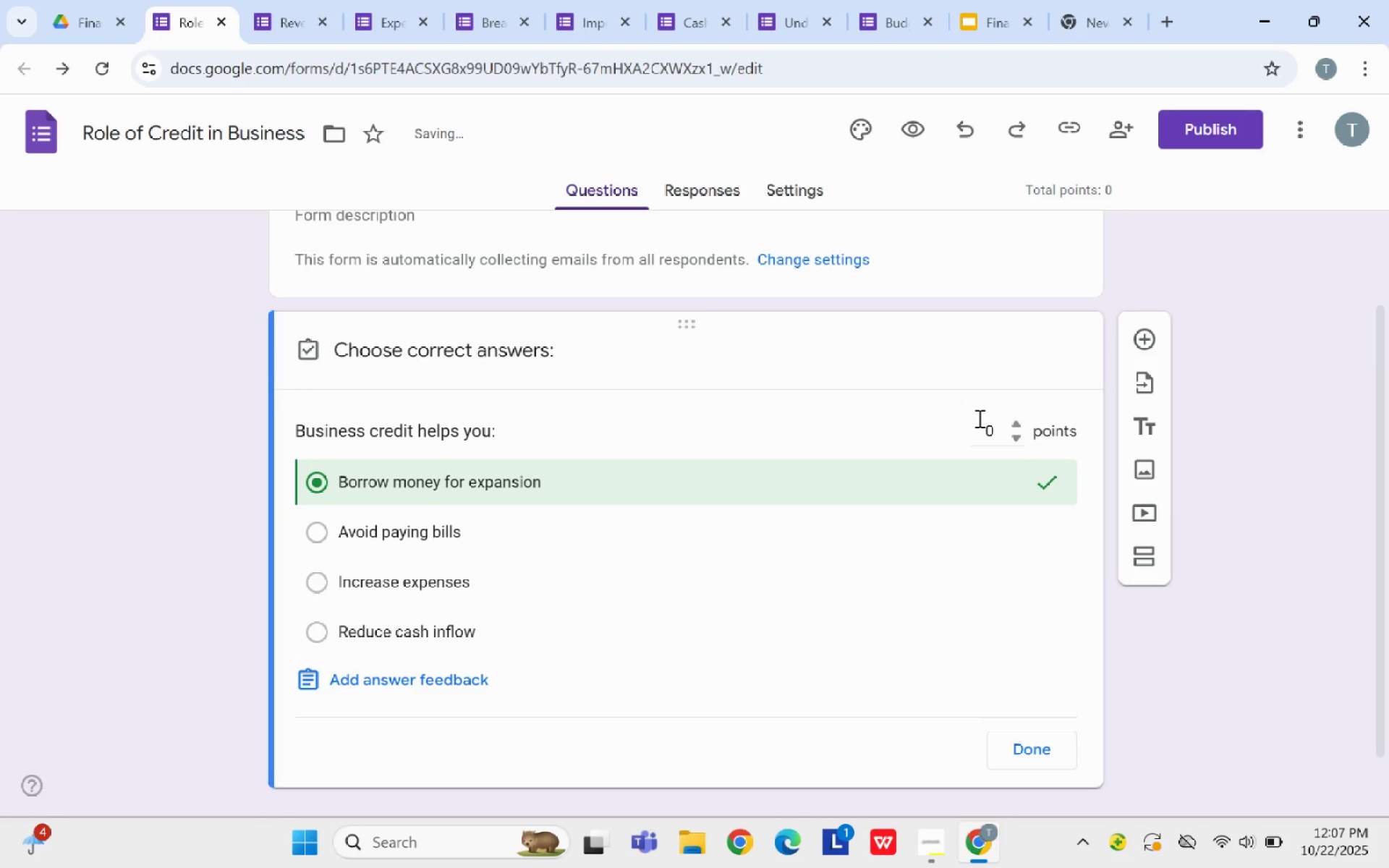 
left_click([1001, 430])
 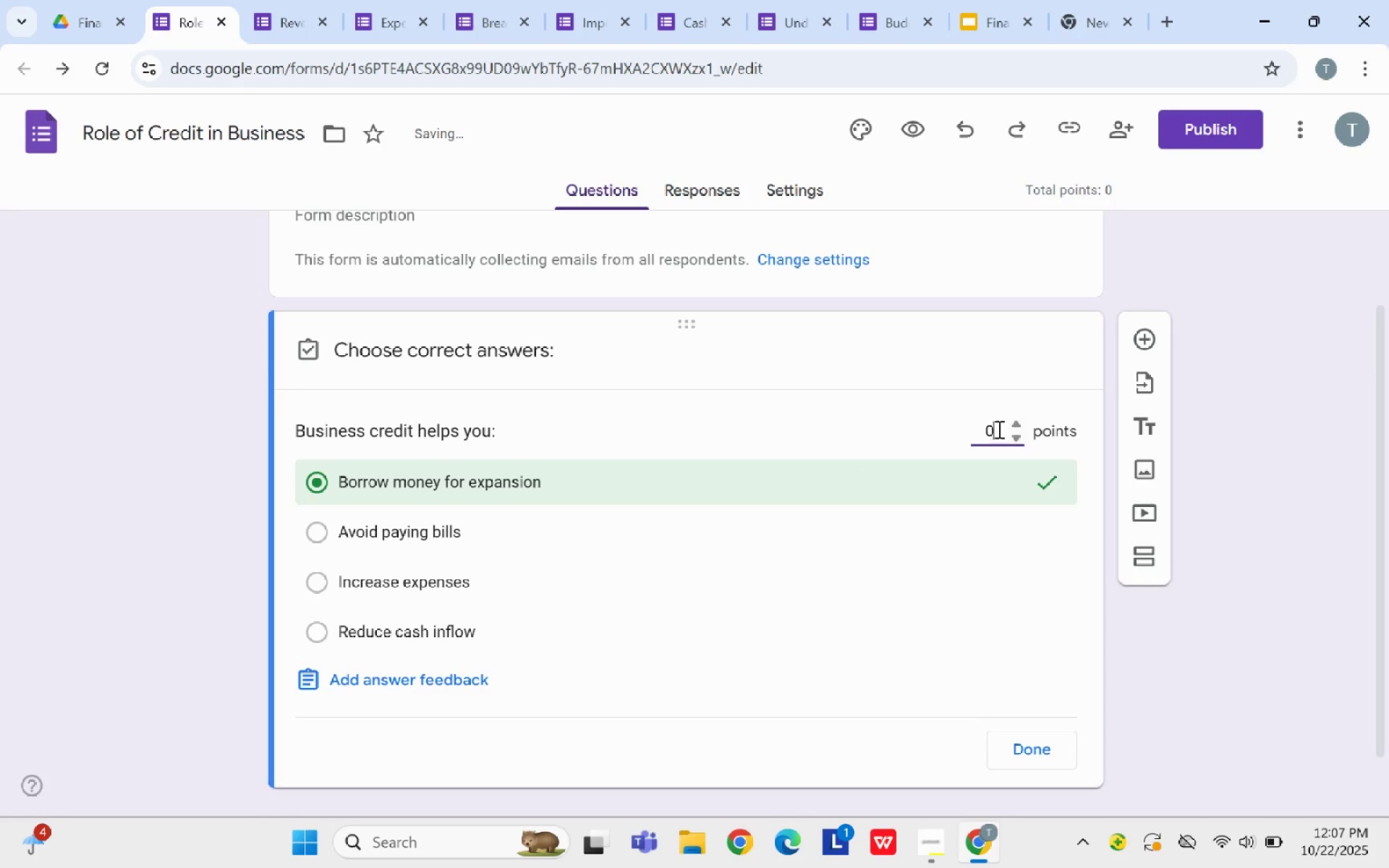 
key(Backspace)
 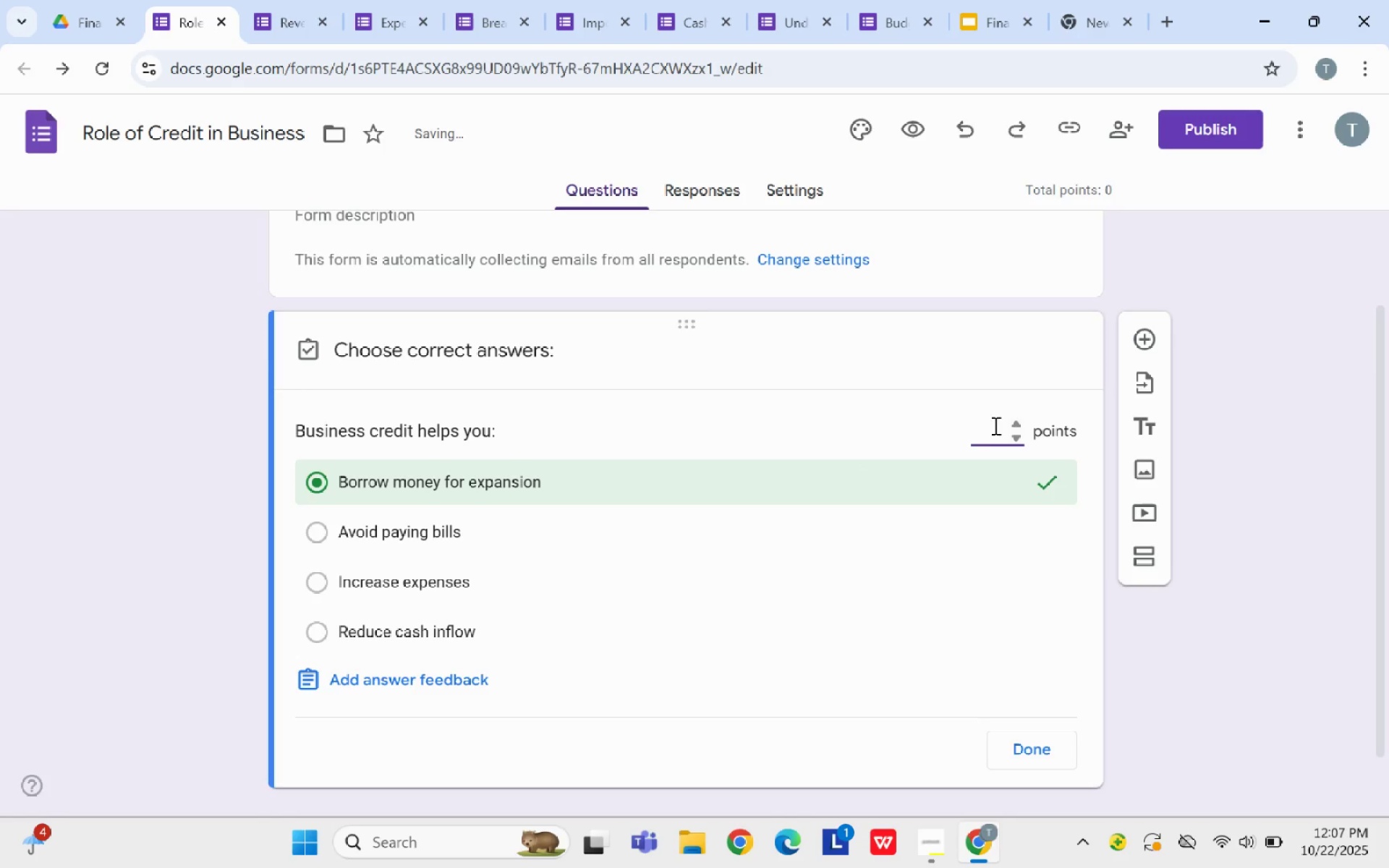 
key(5)
 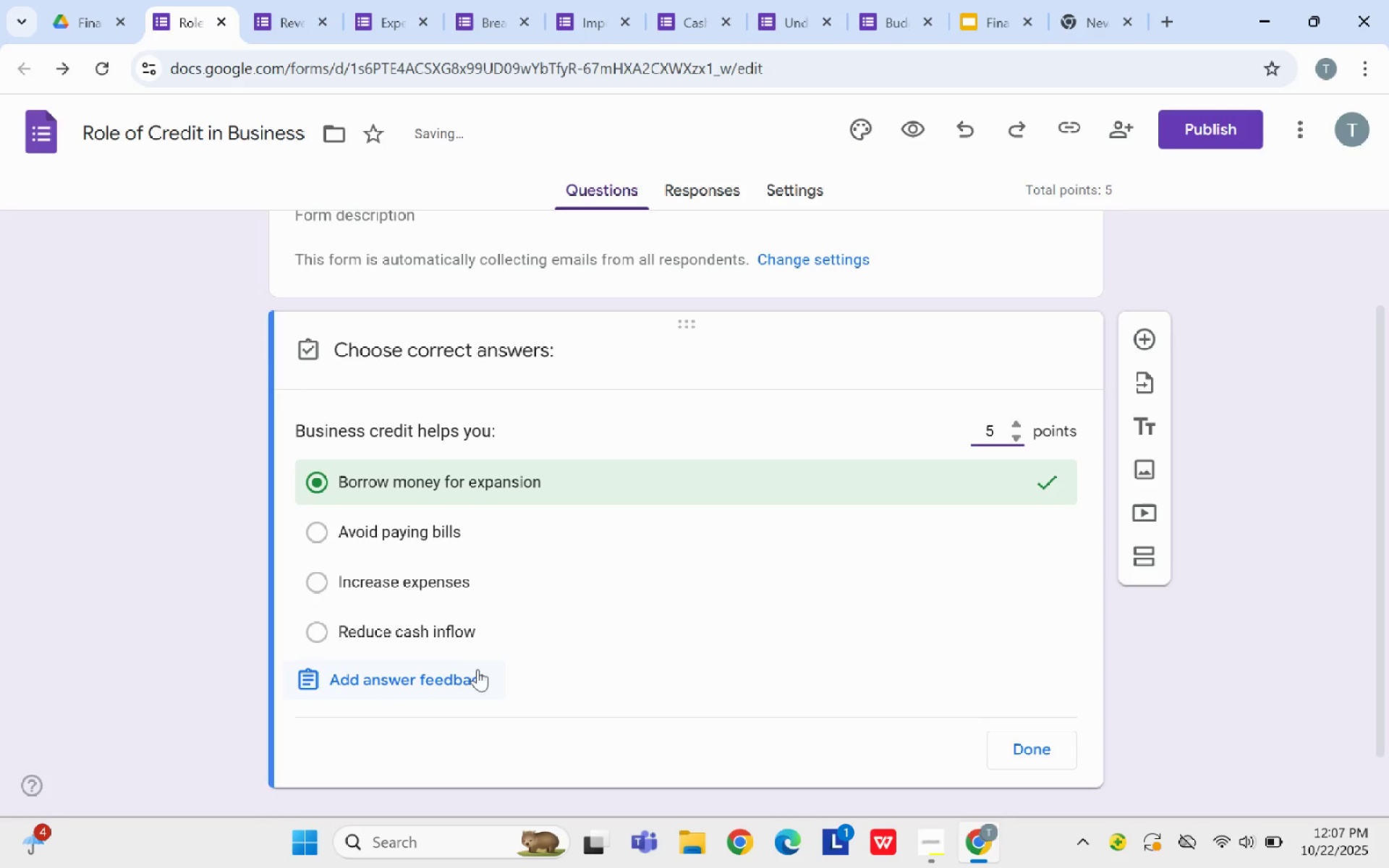 
left_click([470, 676])
 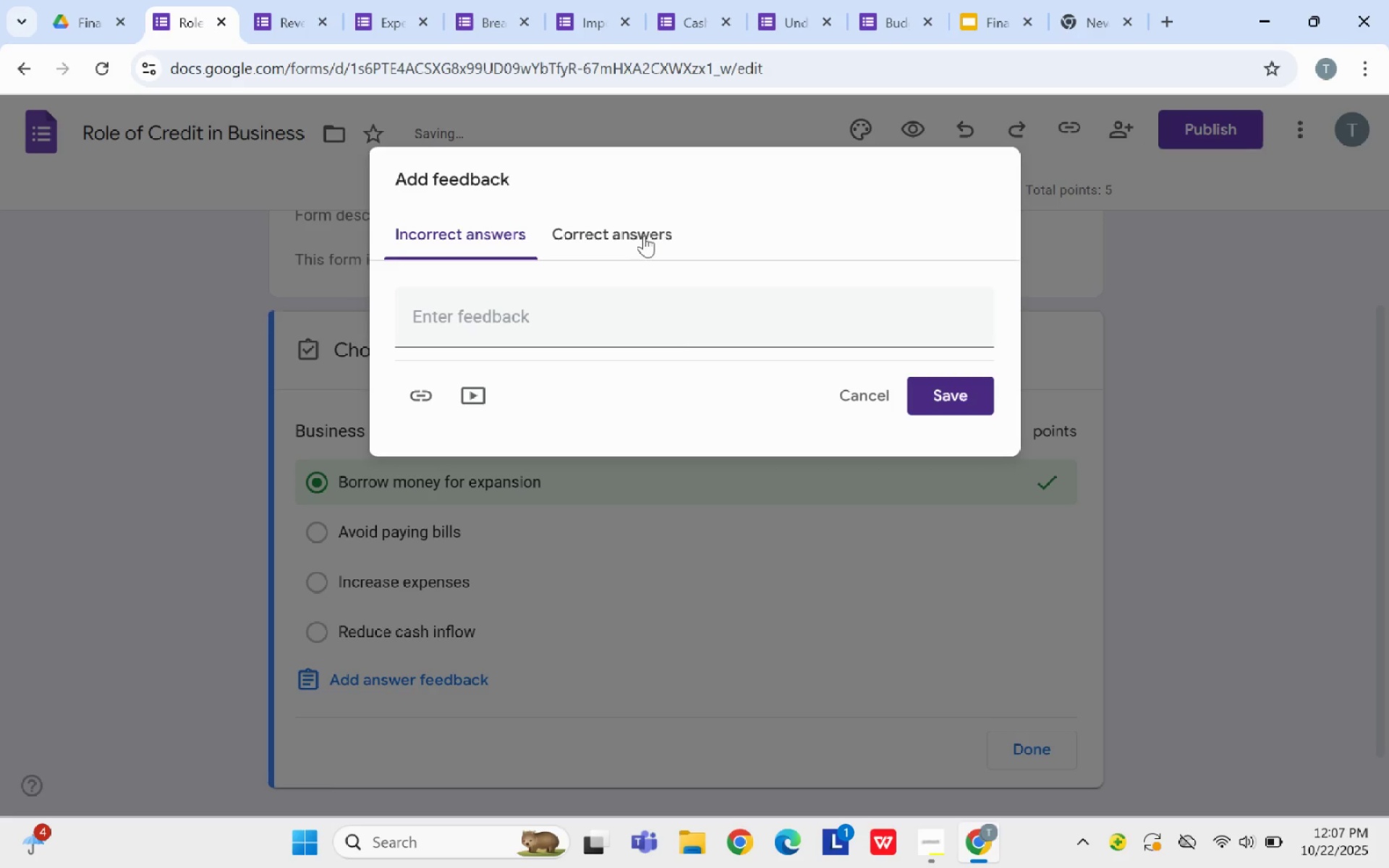 
left_click([640, 223])
 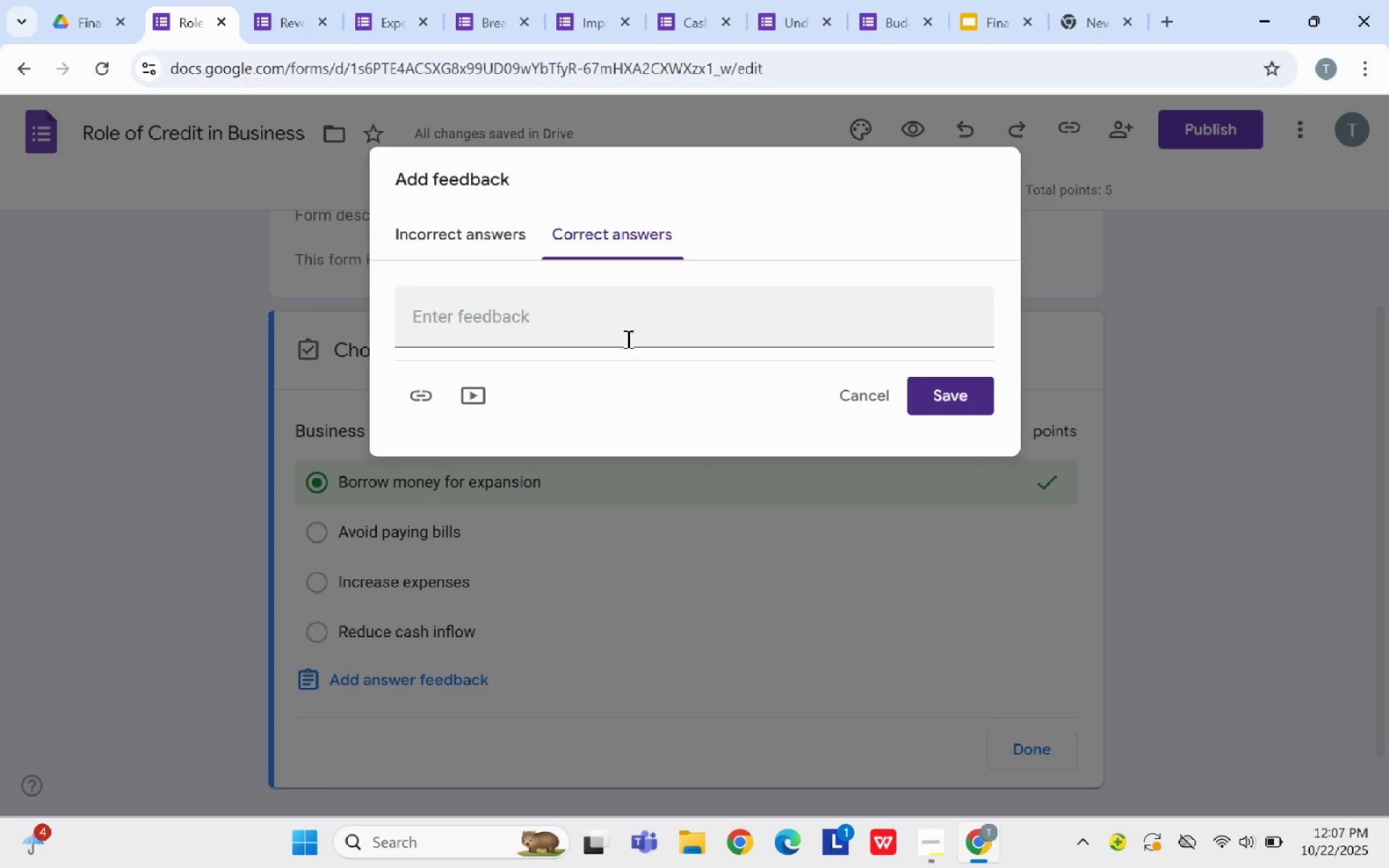 
left_click([626, 339])
 